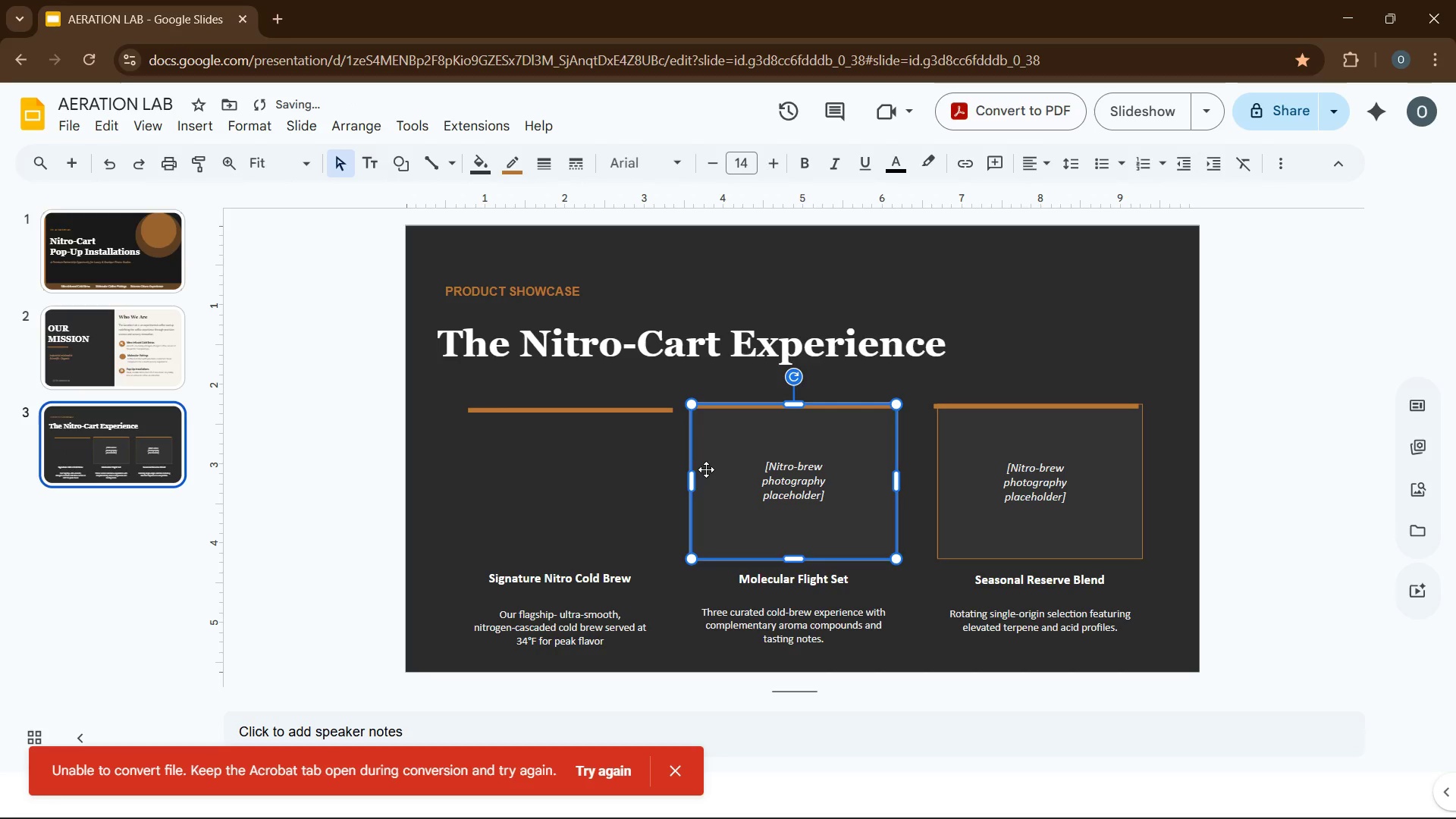 
key(Control+D)
 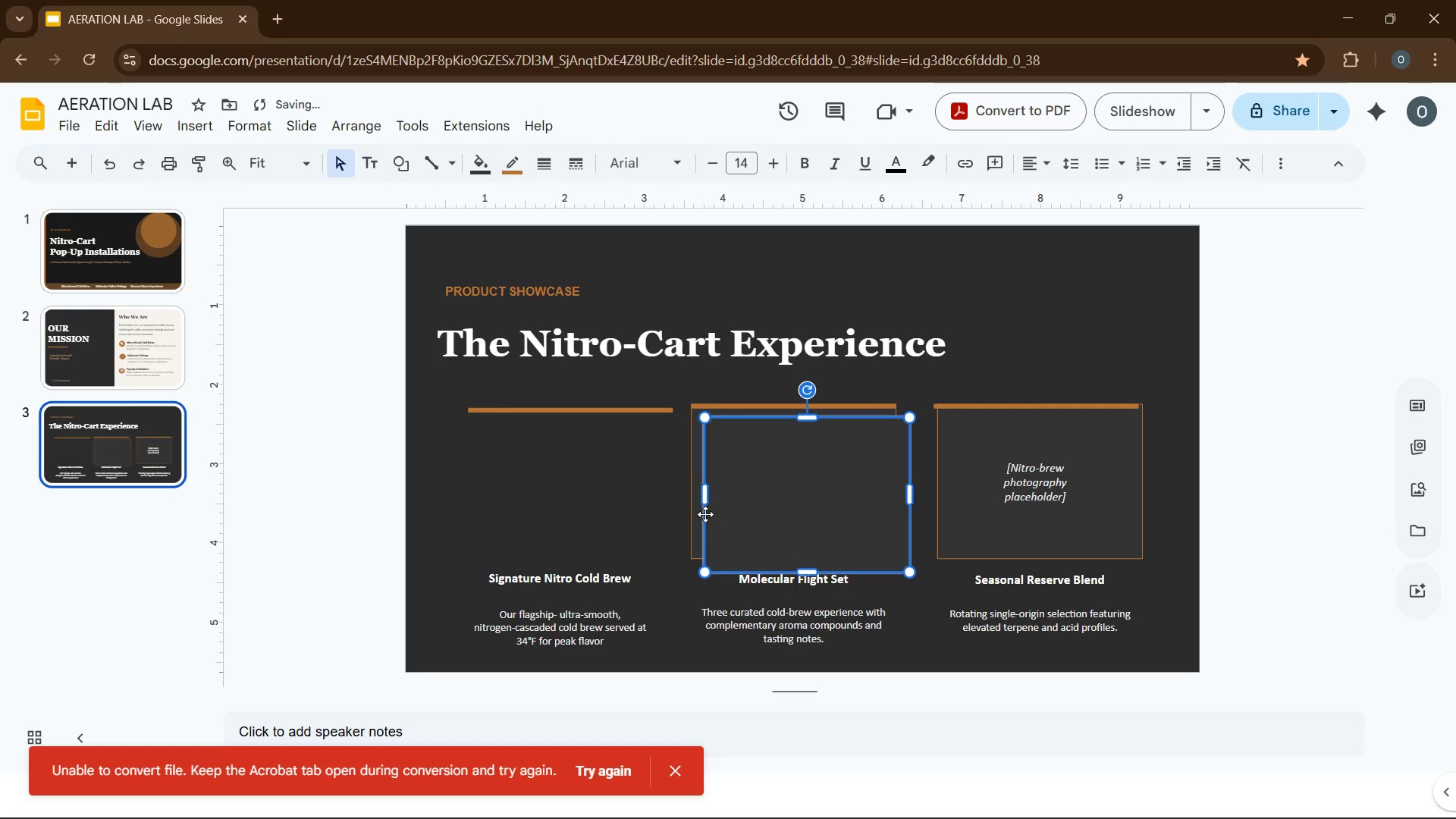 
left_click_drag(start_coordinate=[705, 514], to_coordinate=[480, 497])
 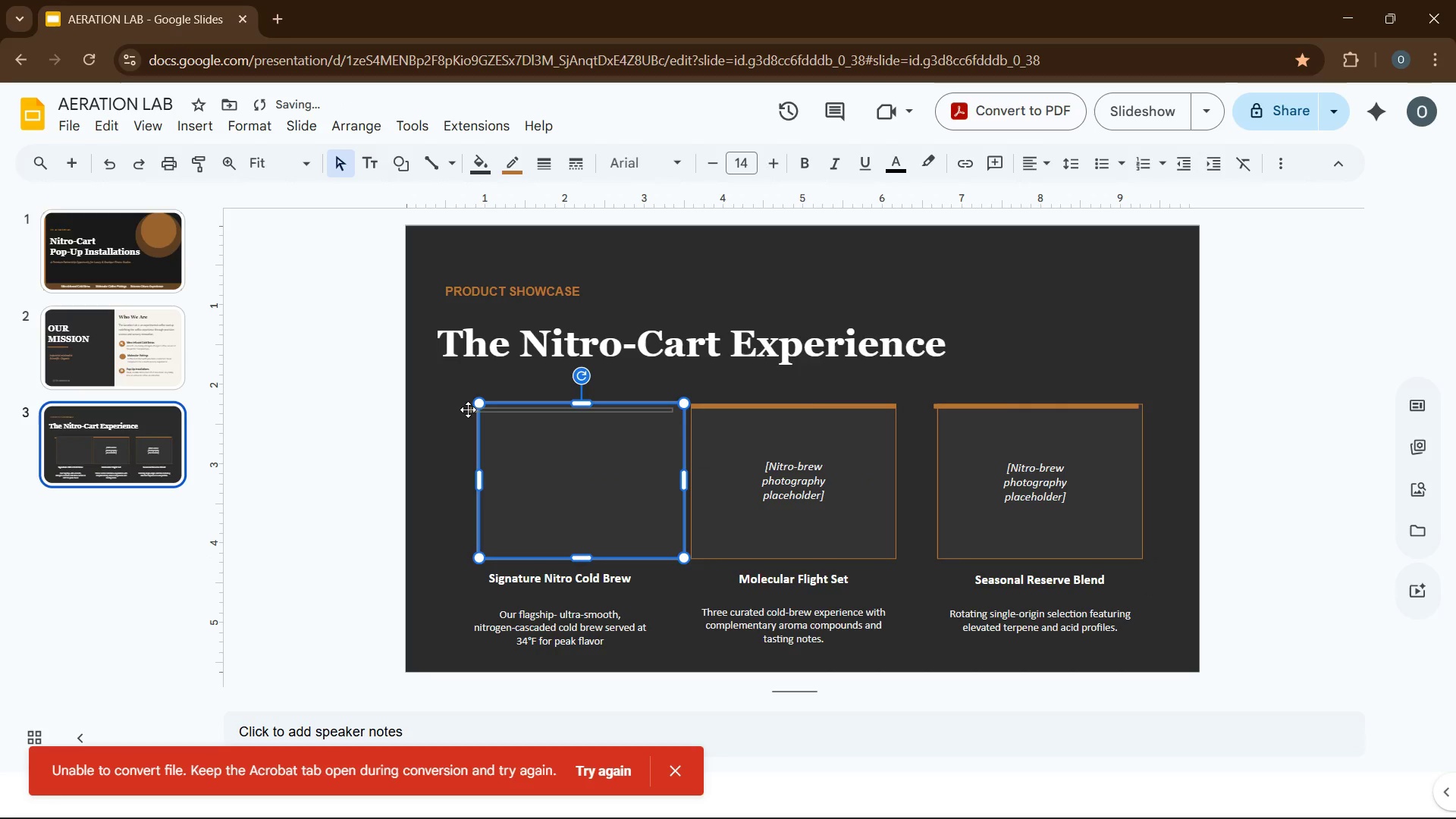 
left_click_drag(start_coordinate=[468, 410], to_coordinate=[484, 378])
 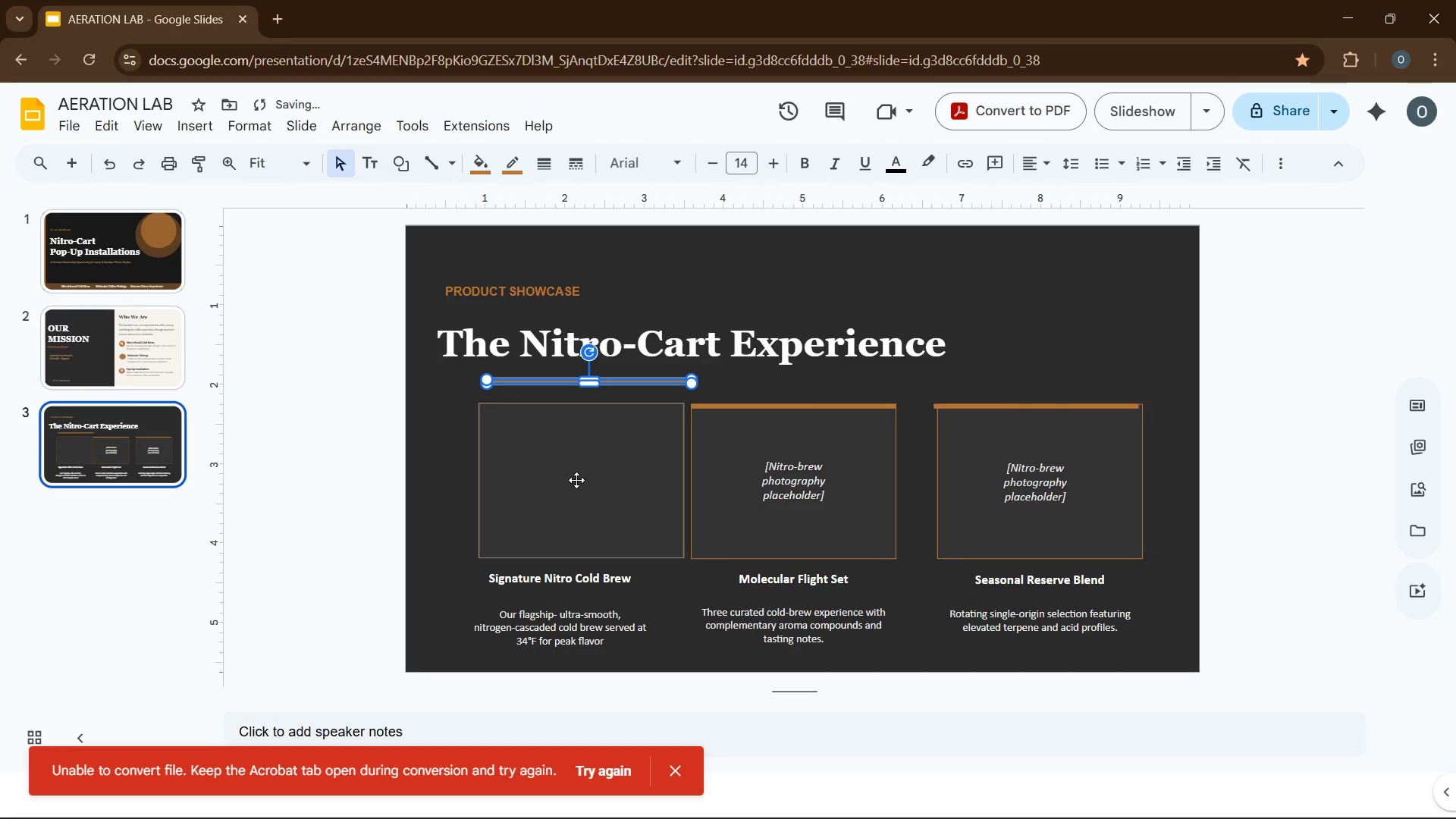 
left_click_drag(start_coordinate=[576, 480], to_coordinate=[564, 480])
 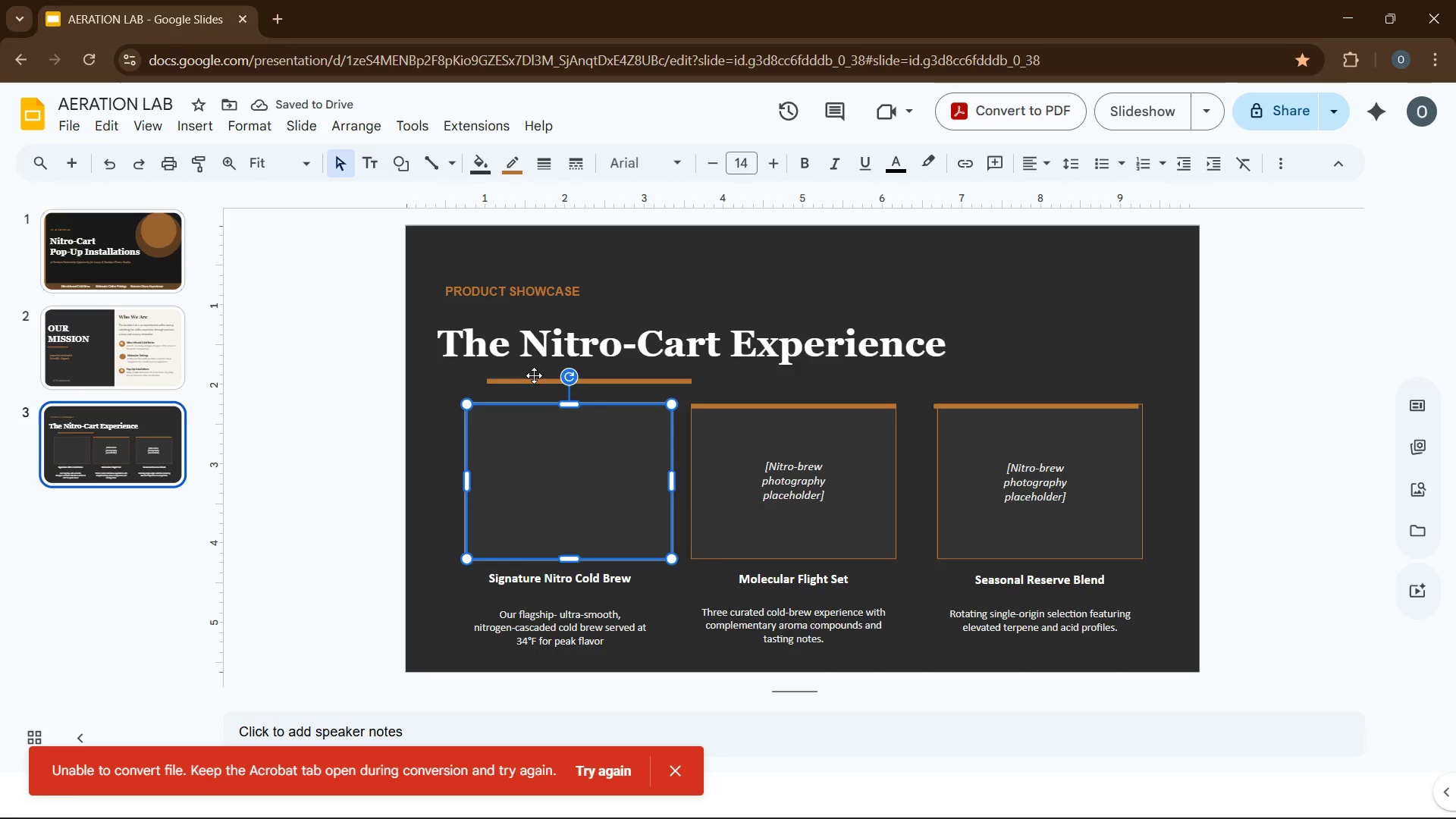 
left_click([457, 391])
 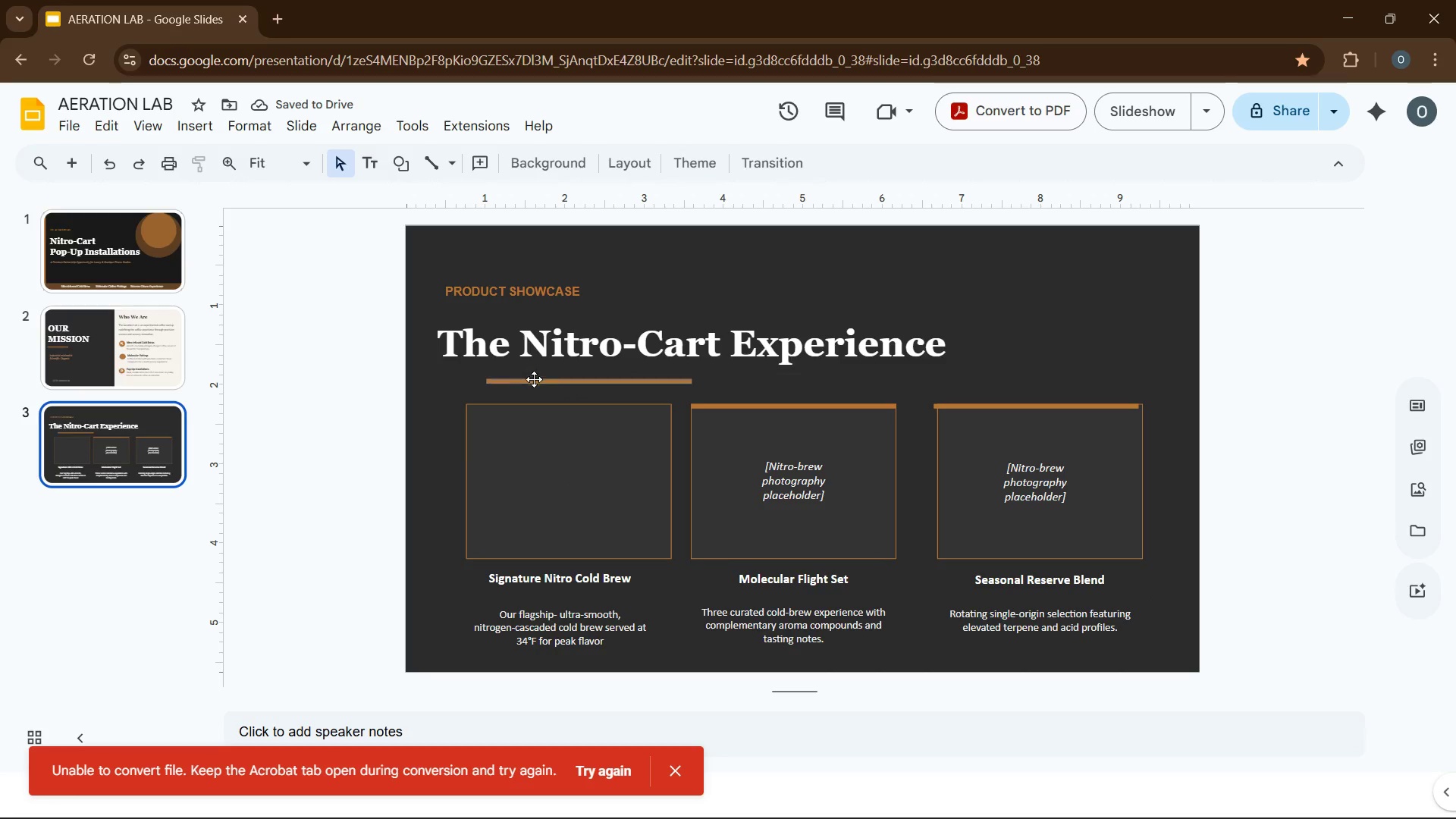 
left_click_drag(start_coordinate=[535, 381], to_coordinate=[516, 412])
 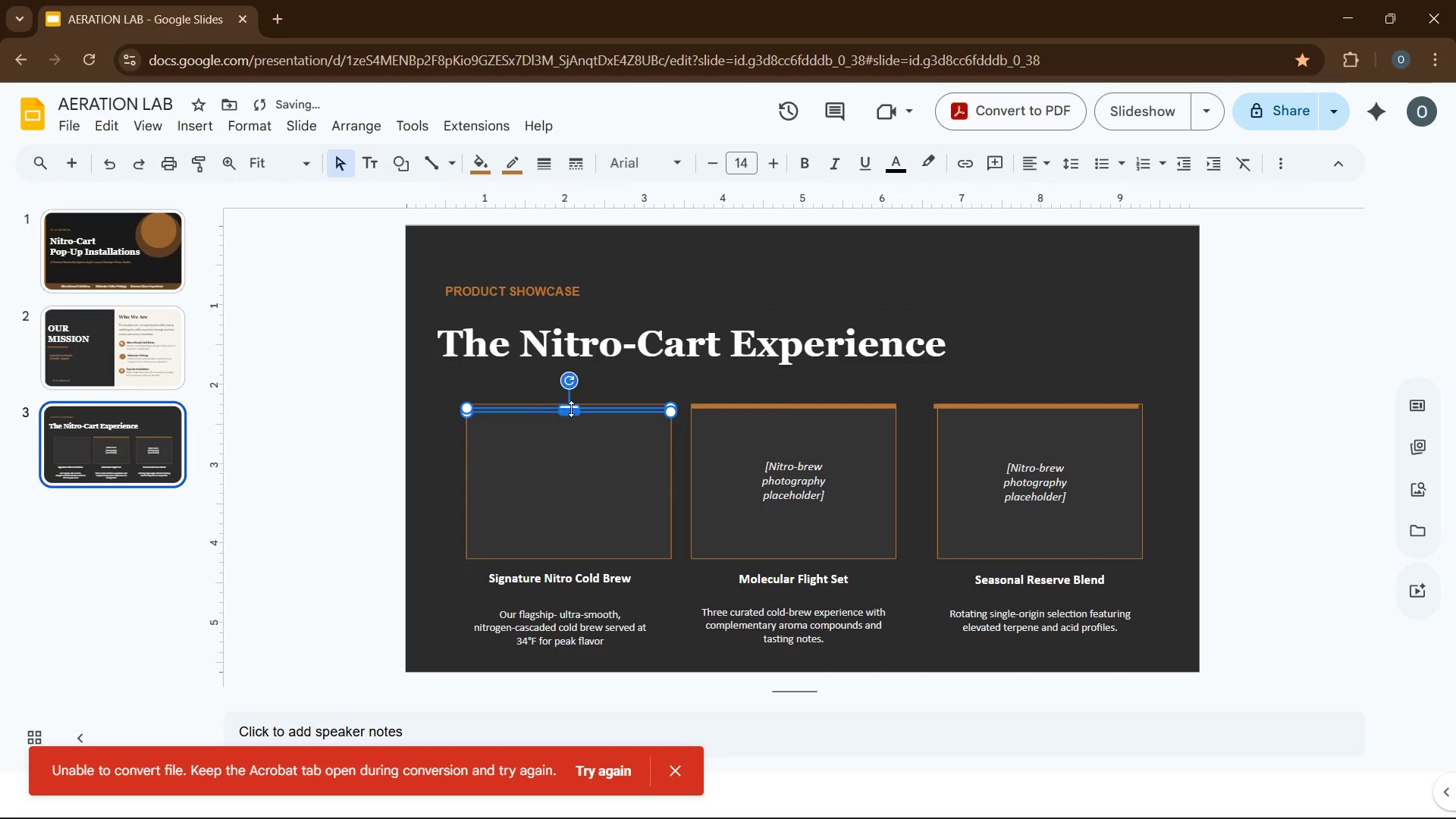 
left_click([515, 382])
 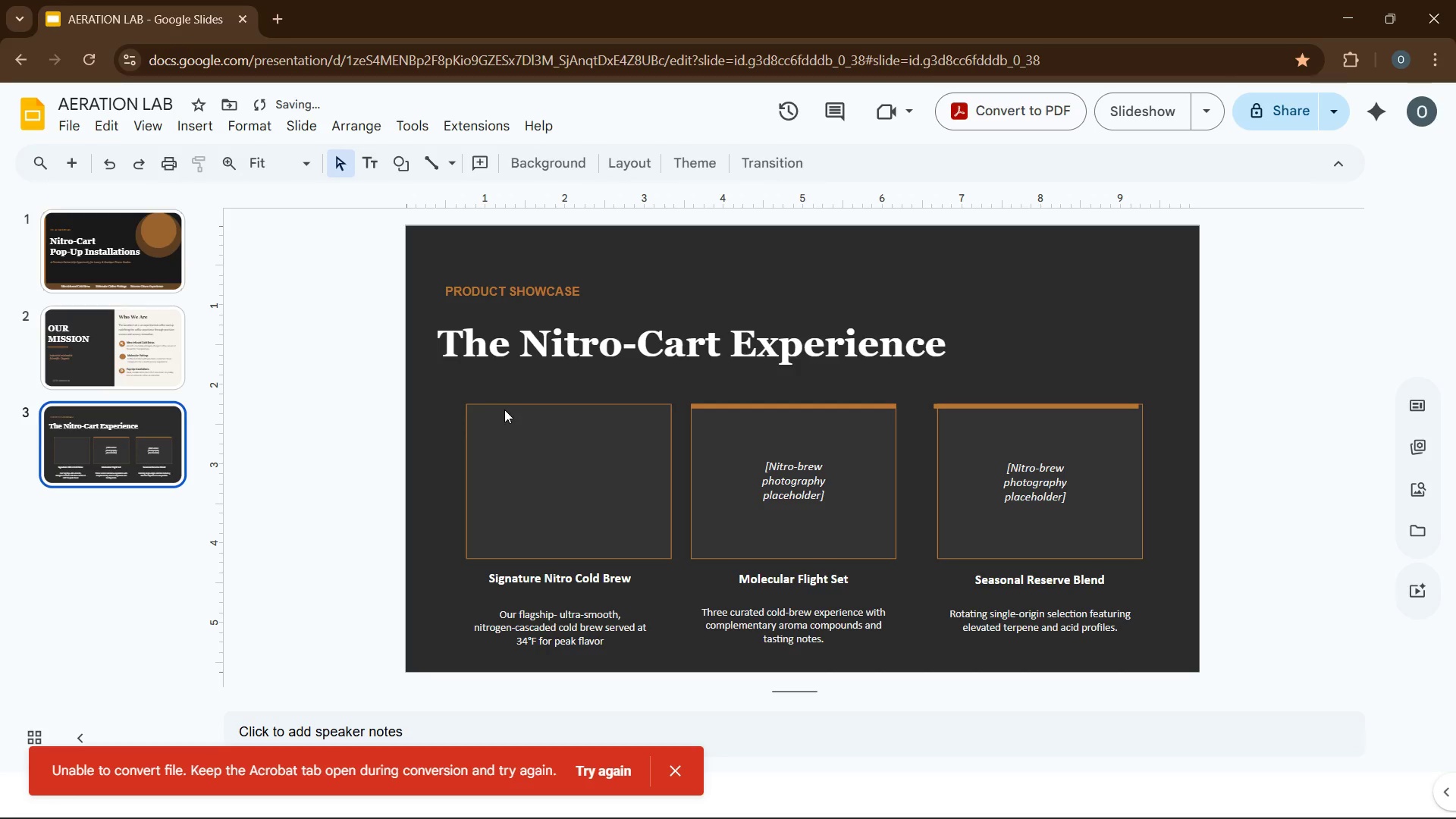 
left_click([508, 406])
 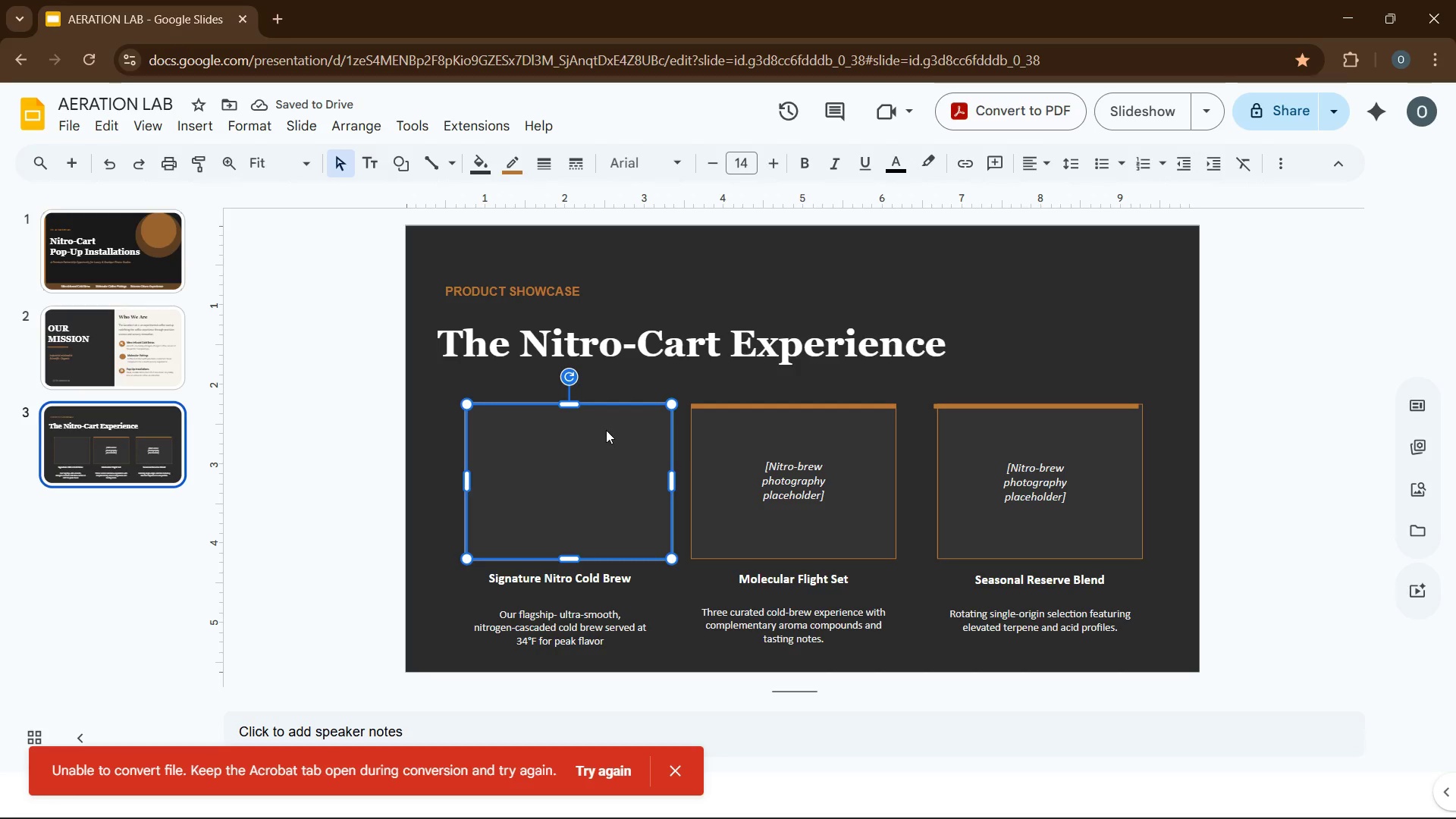 
left_click([605, 431])
 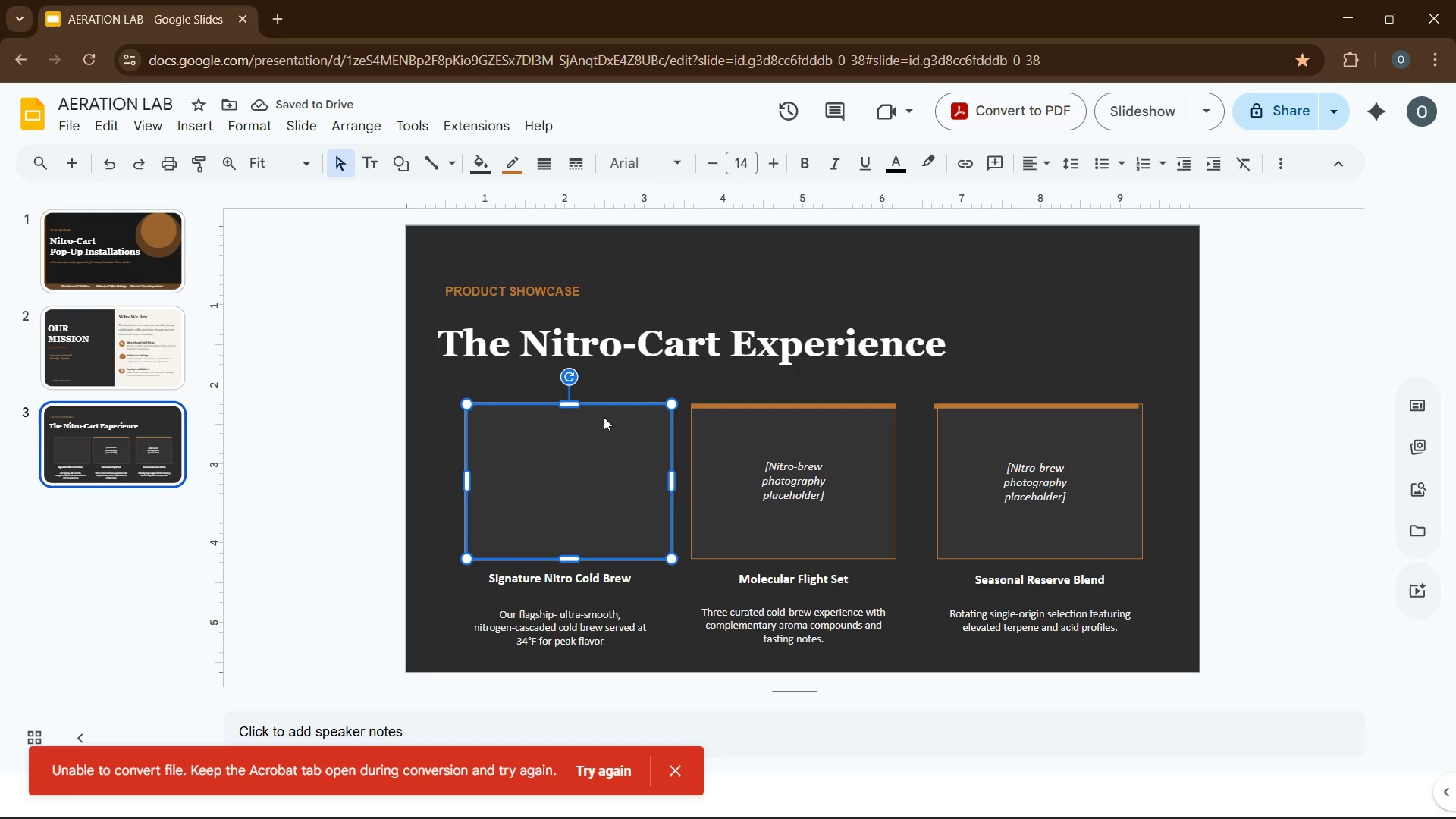 
key(Delete)
 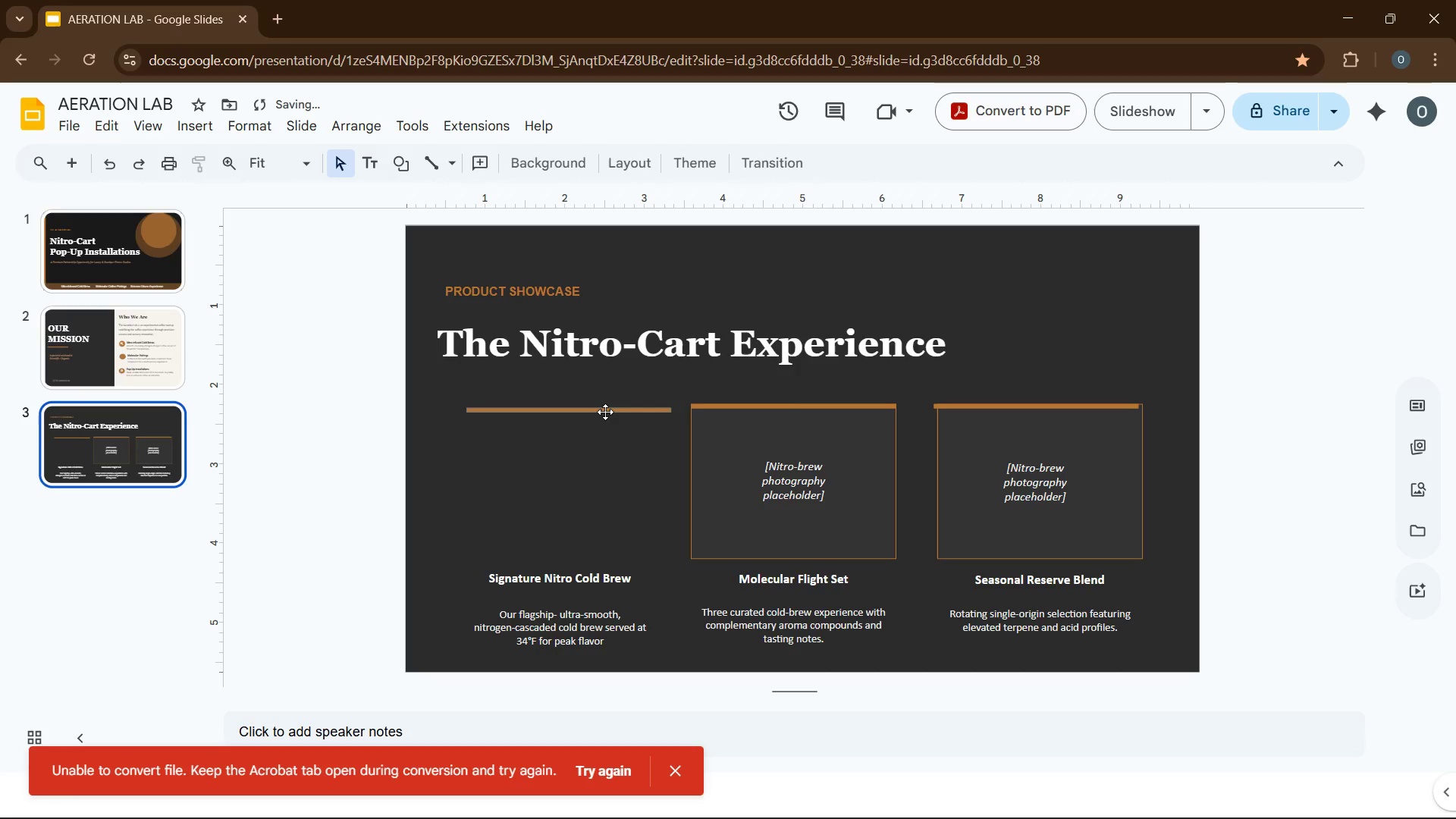 
left_click([605, 412])
 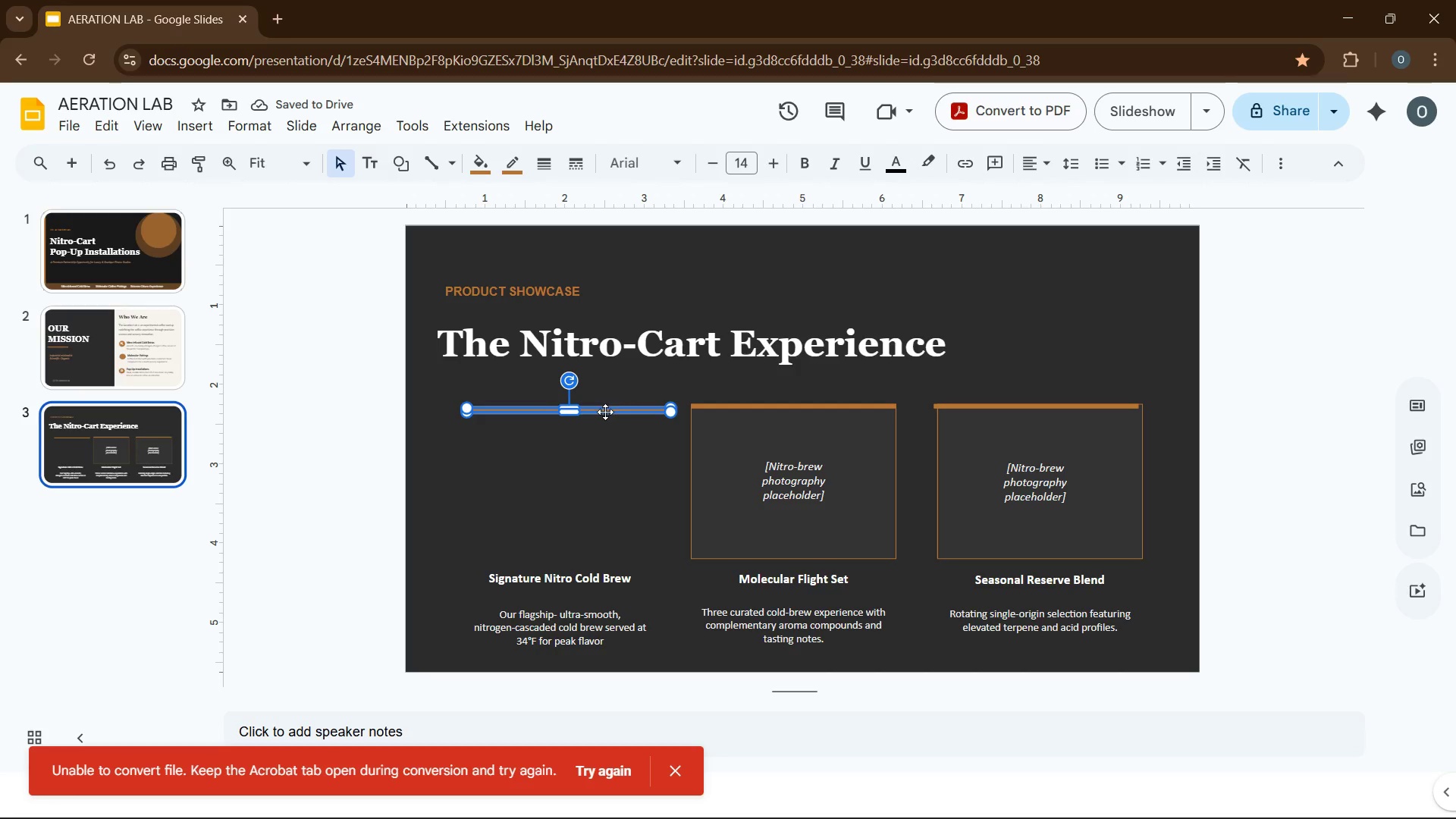 
left_click_drag(start_coordinate=[605, 412], to_coordinate=[610, 383])
 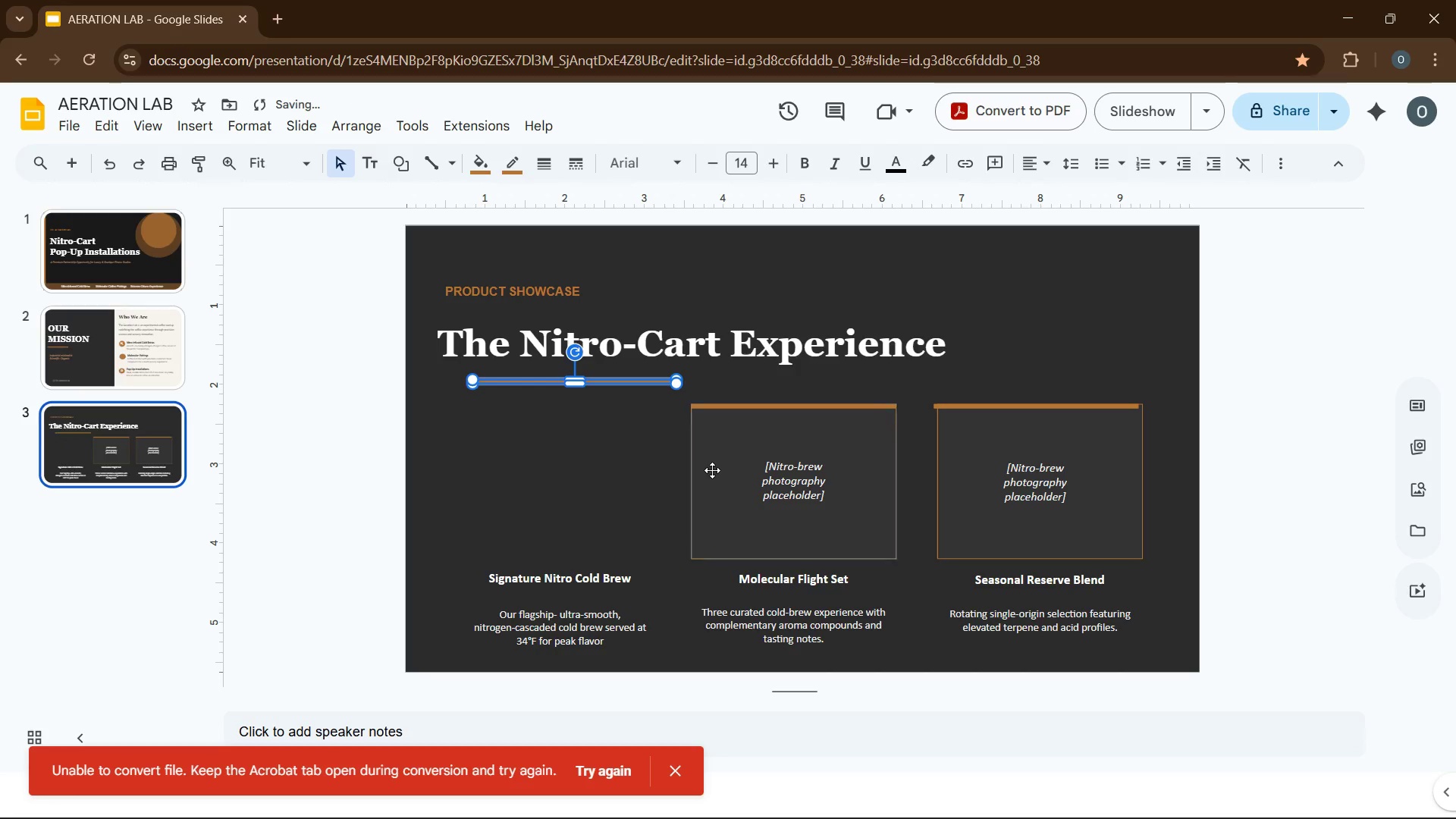 
left_click([712, 470])
 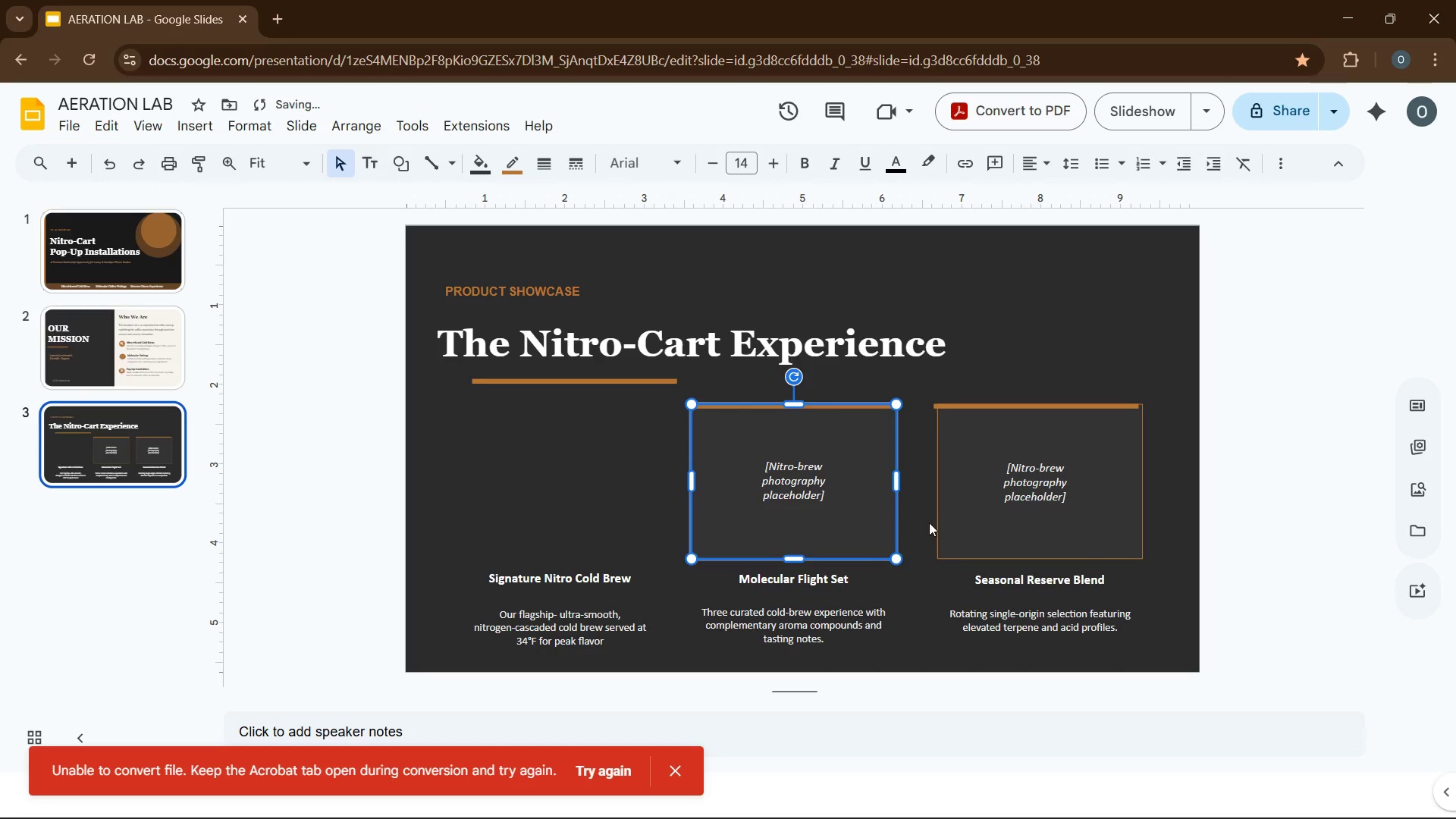 
hold_key(key=ControlLeft, duration=0.47)
 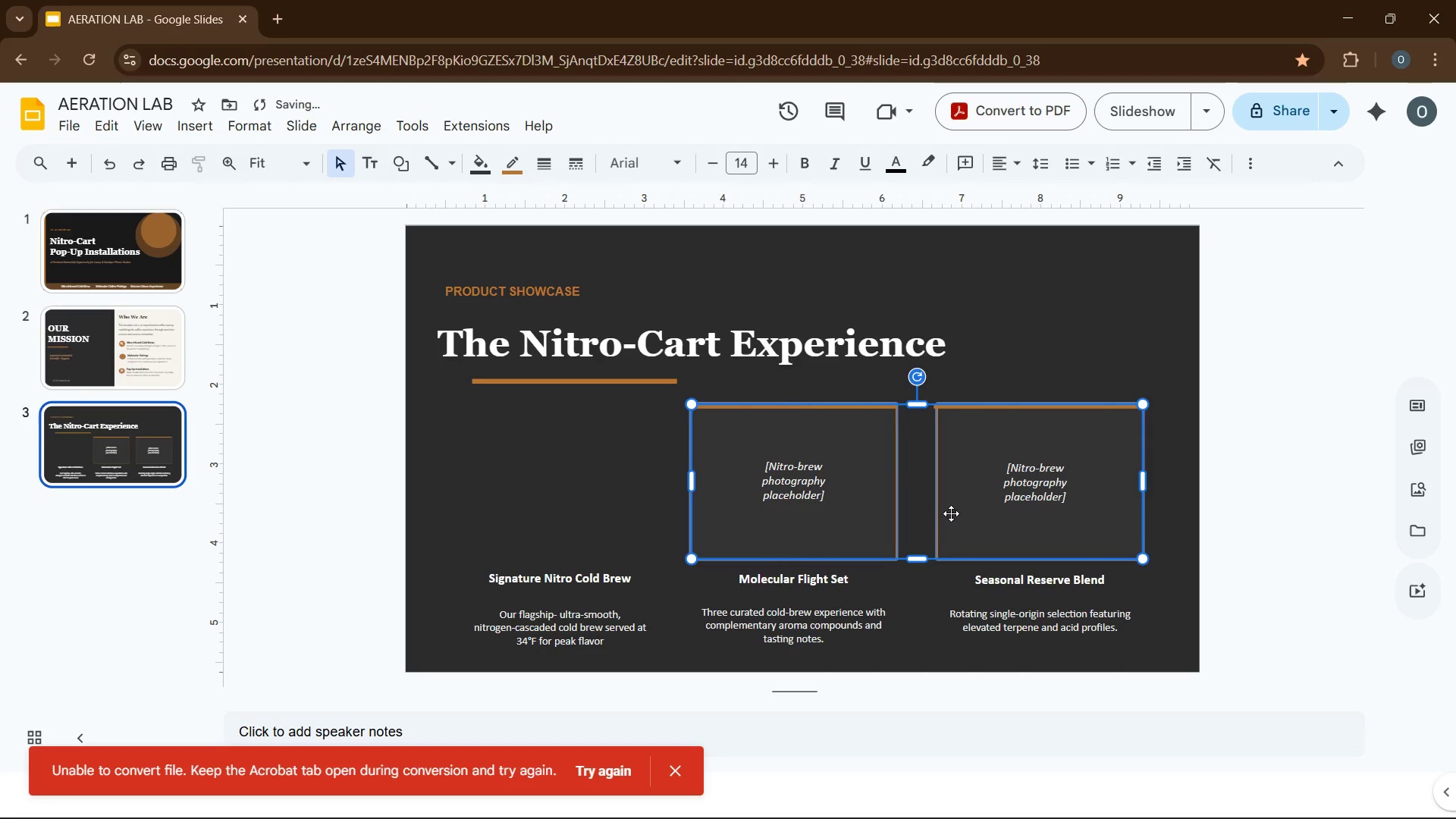 
right_click([951, 513])
 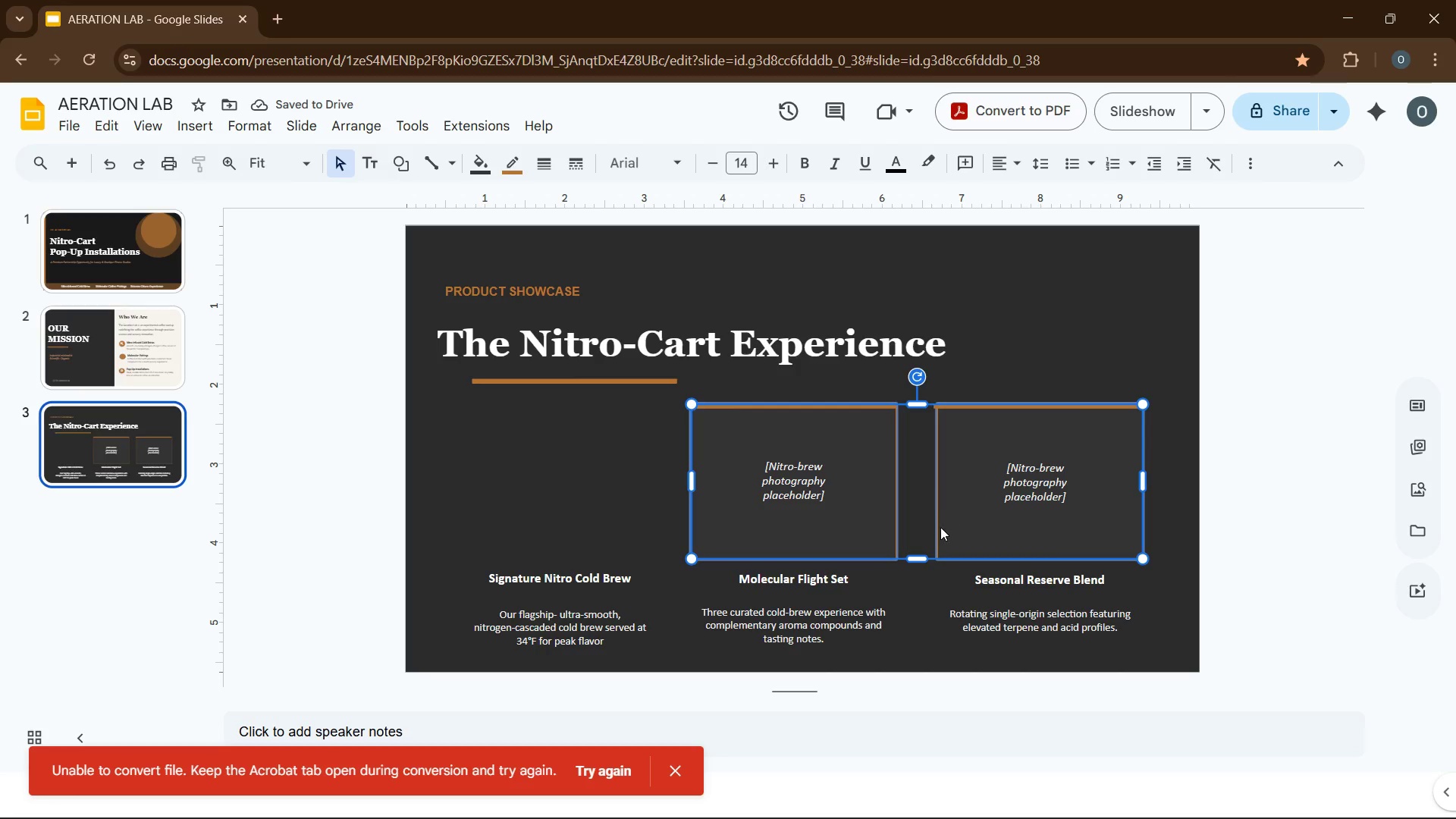 
right_click([946, 529])
 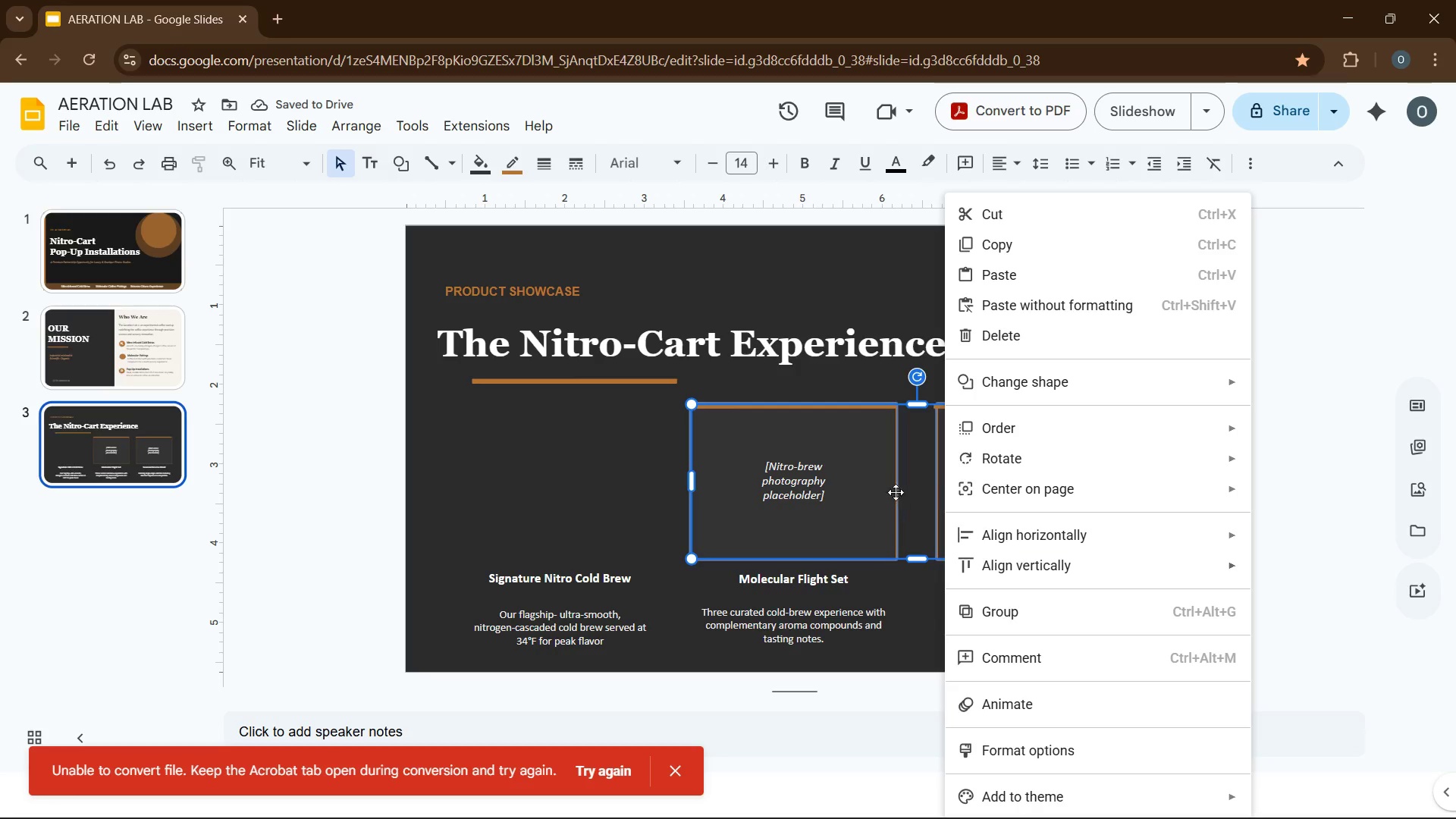 
left_click([874, 534])
 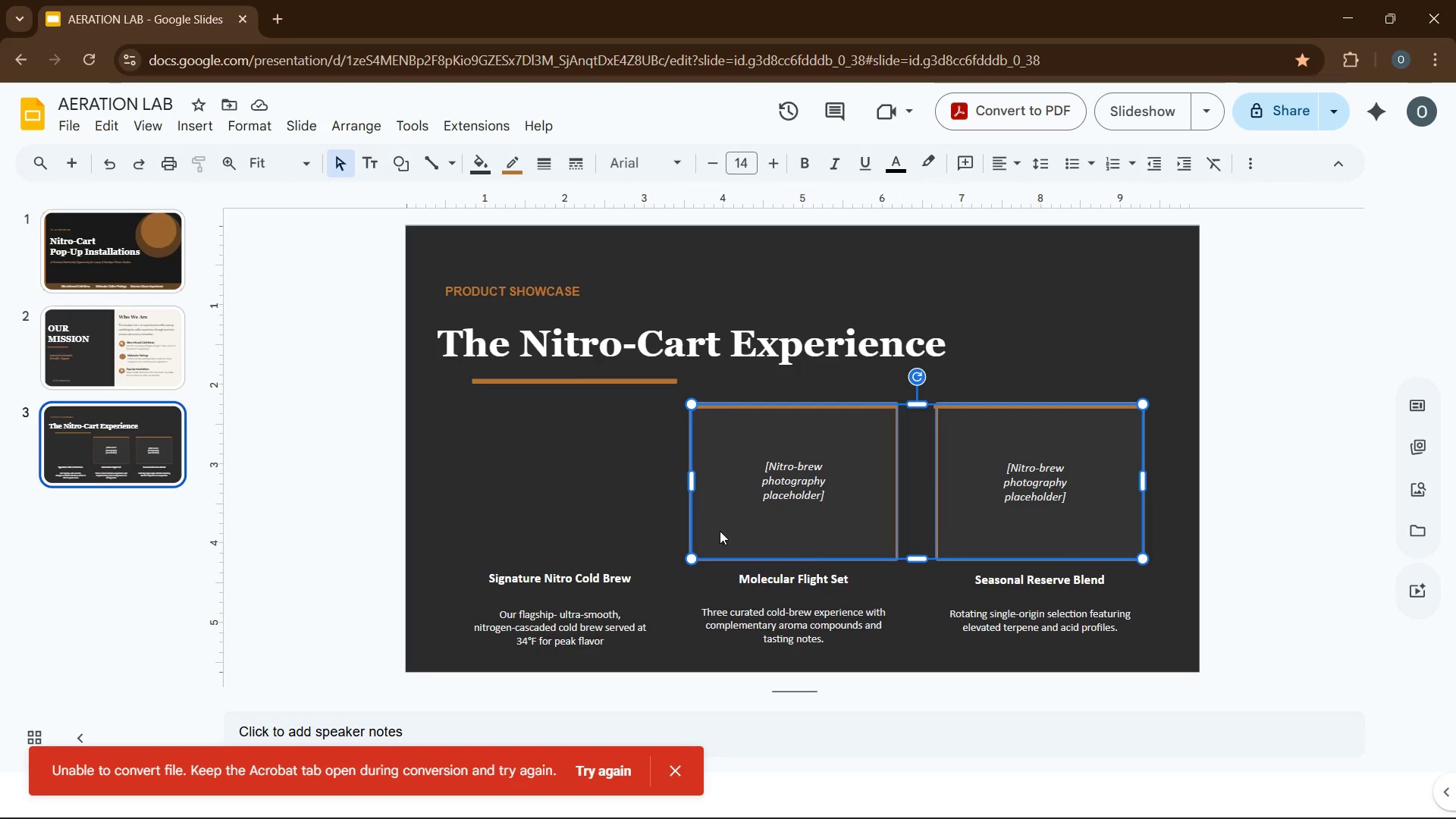 
left_click([548, 477])
 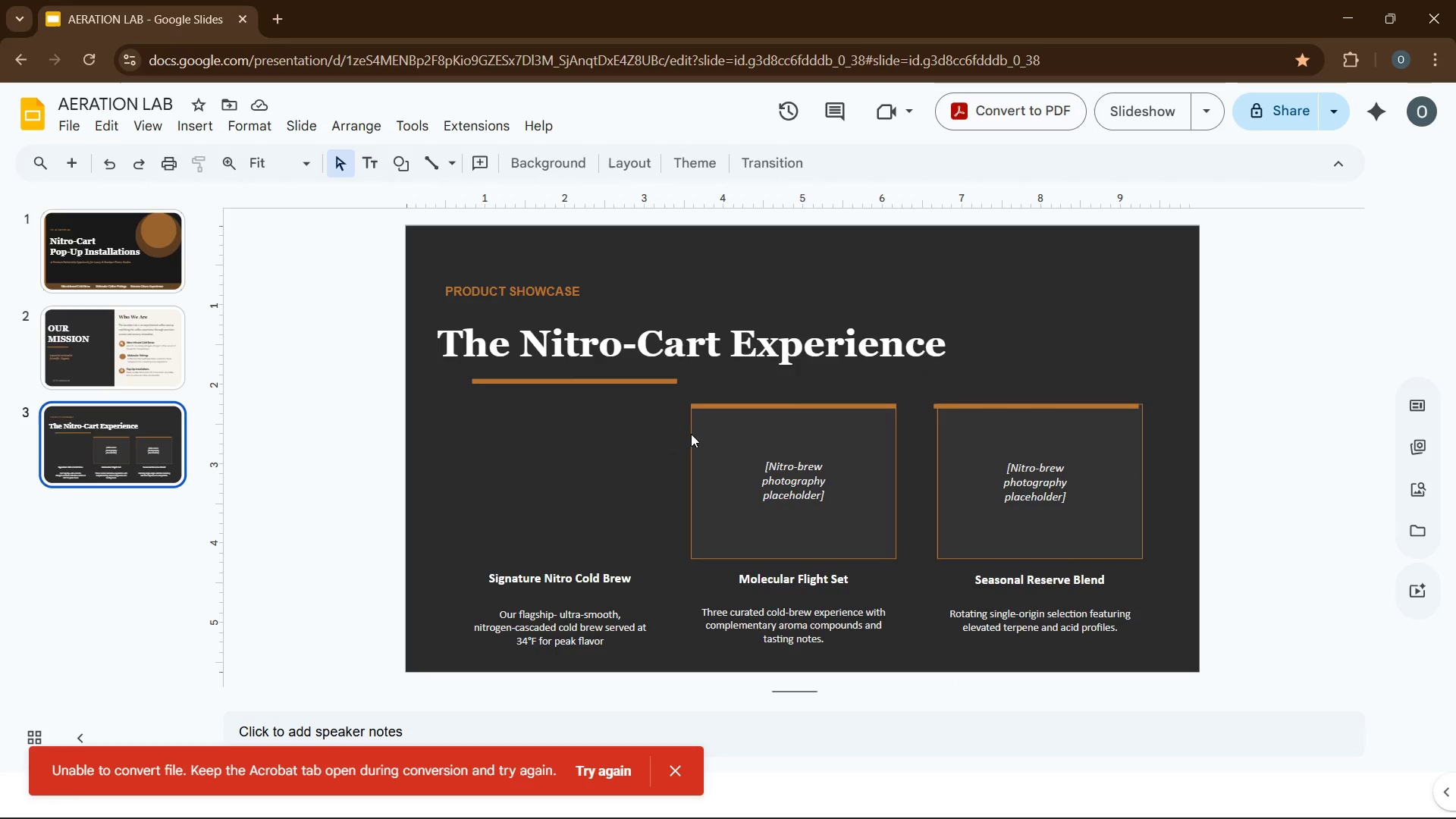 
left_click([692, 434])
 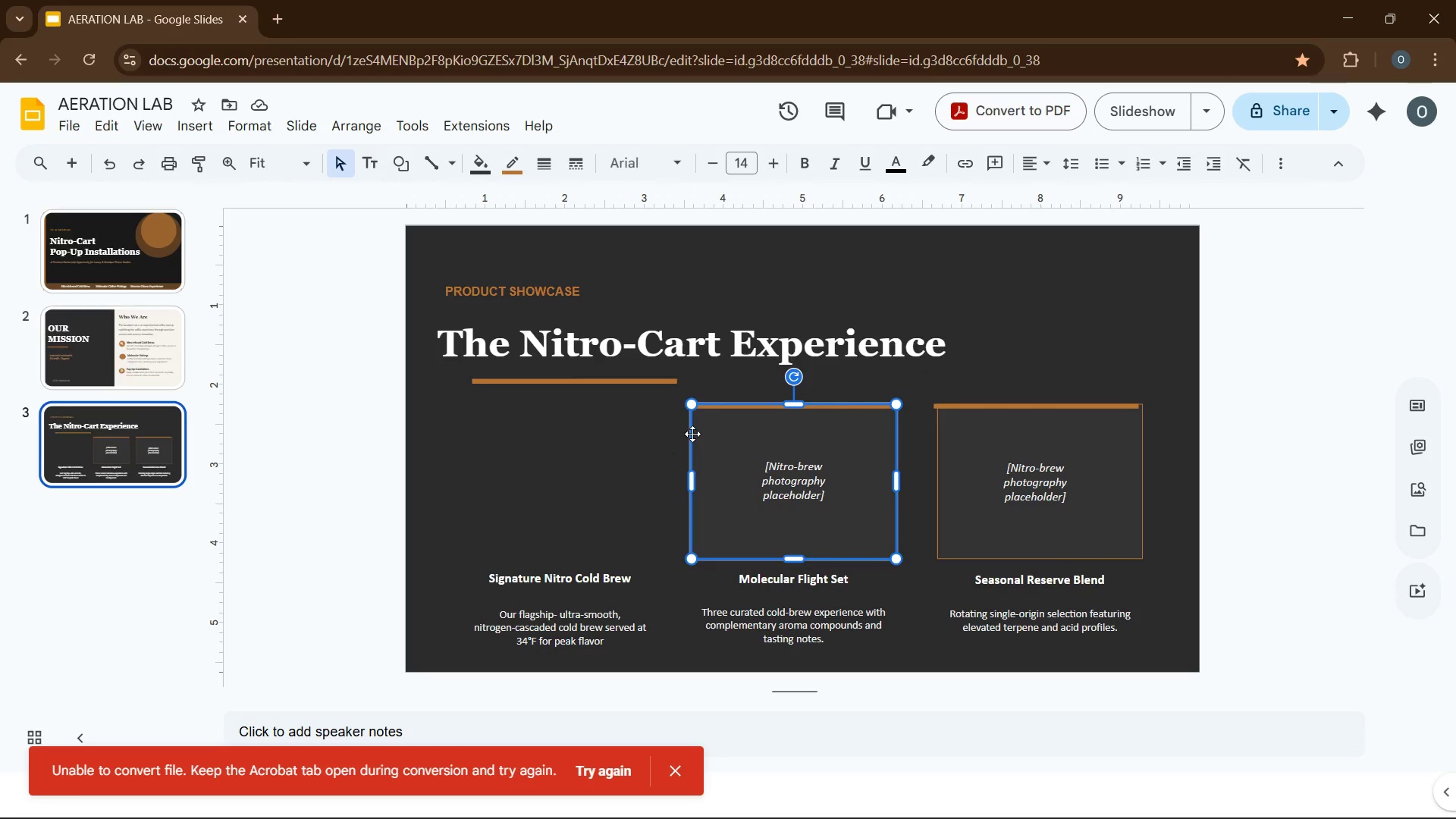 
key(Control+C)
 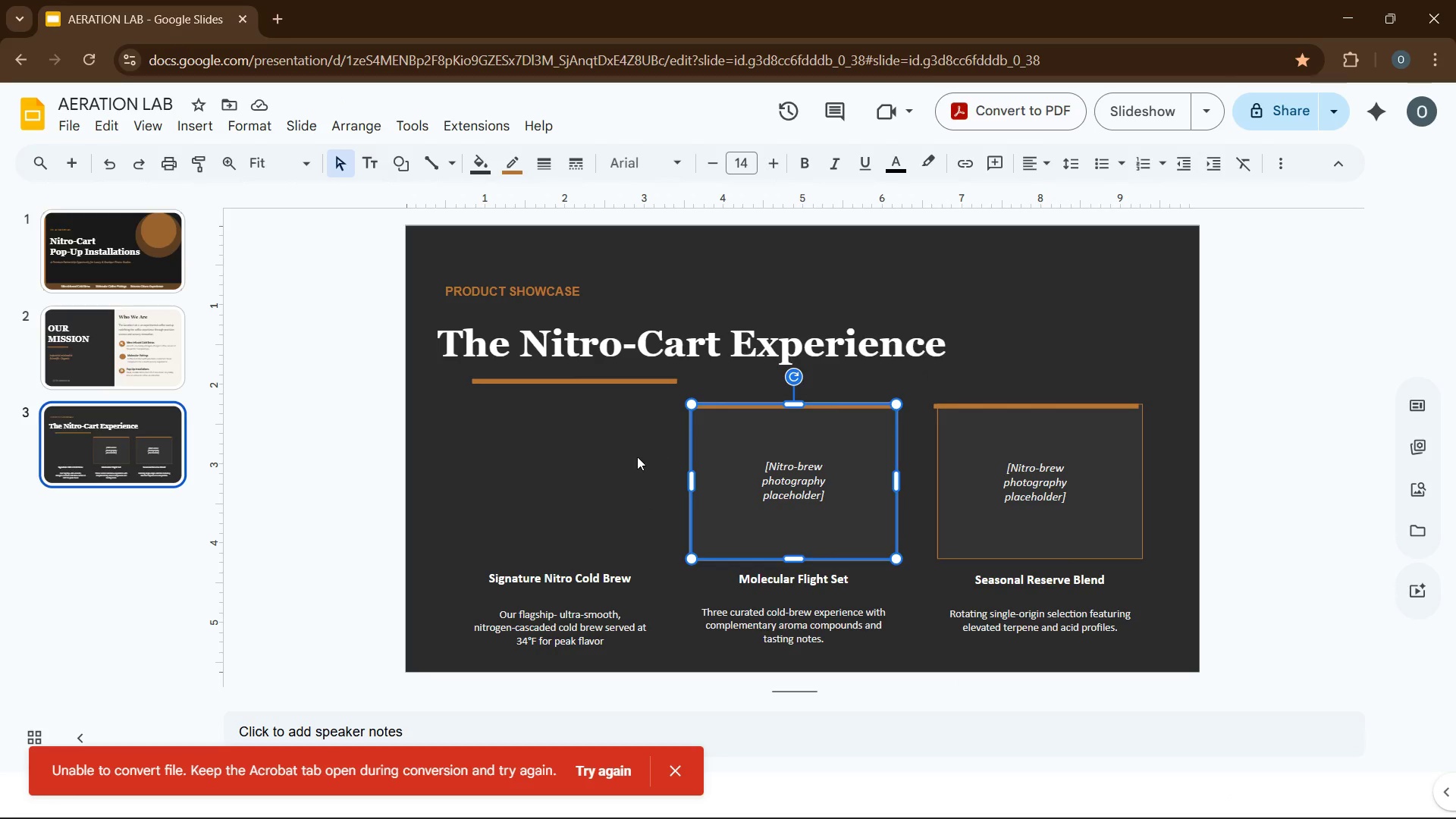 
left_click([636, 457])
 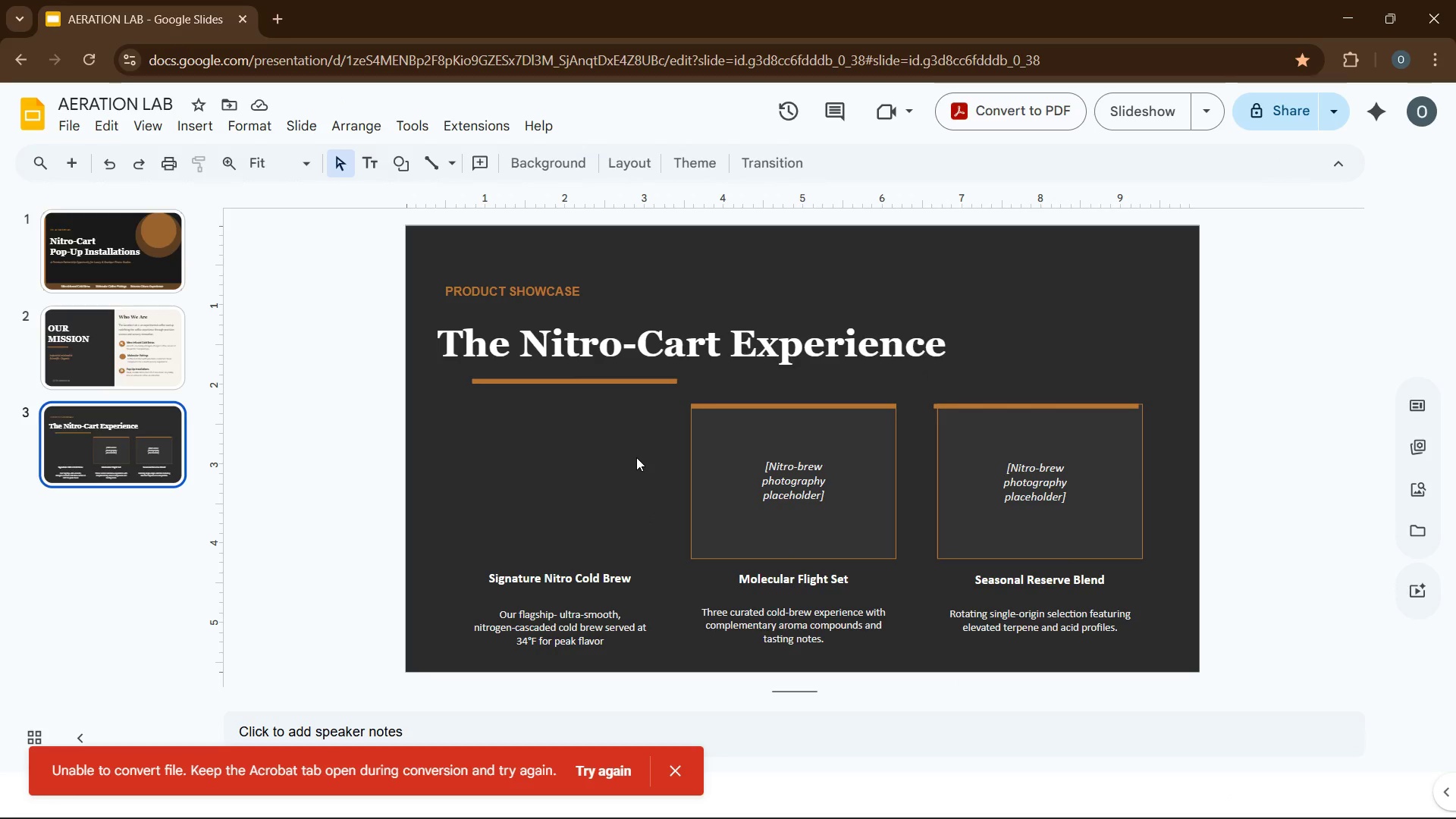 
key(Control+V)
 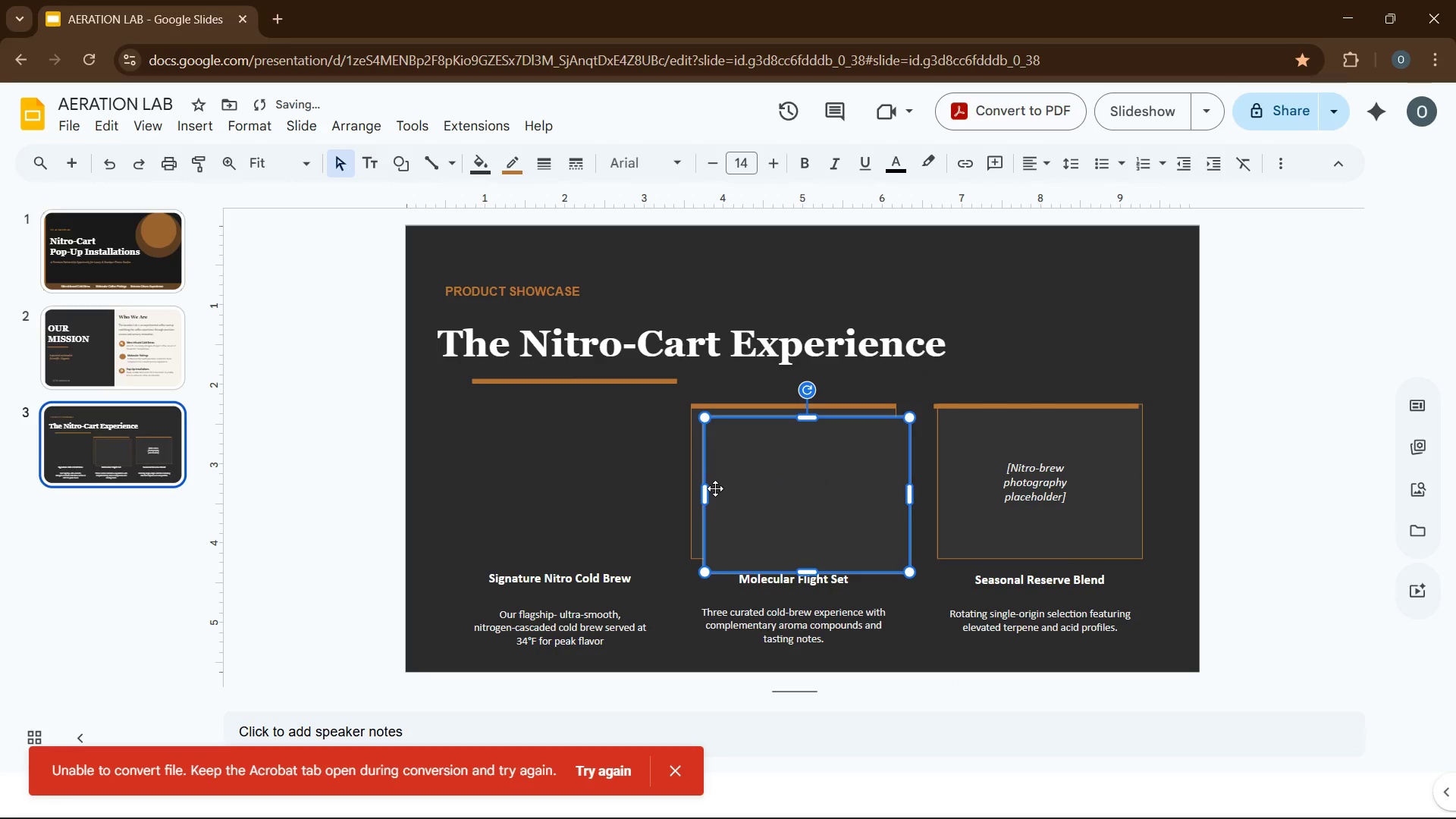 
left_click_drag(start_coordinate=[715, 488], to_coordinate=[482, 475])
 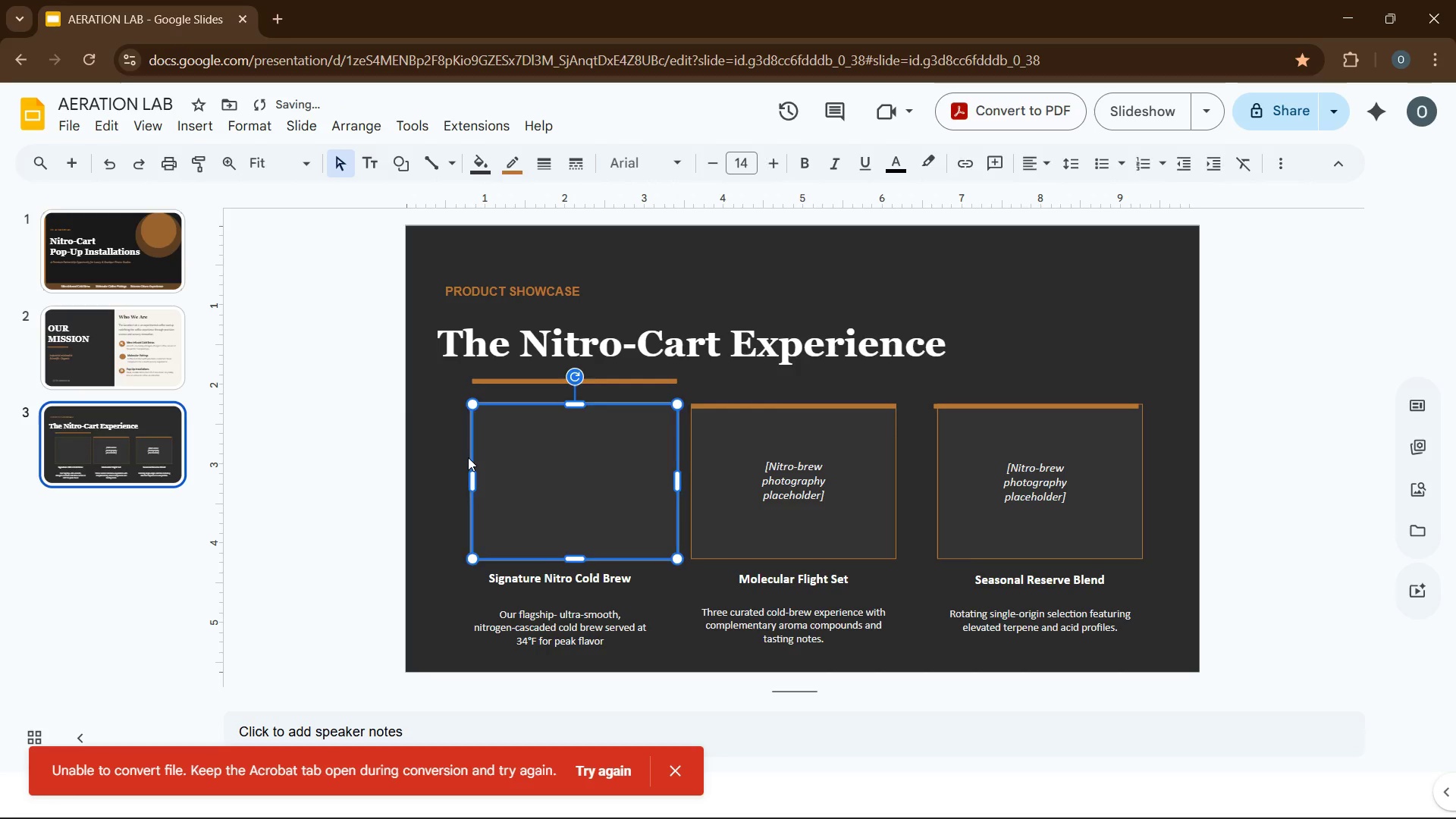 
left_click([468, 457])
 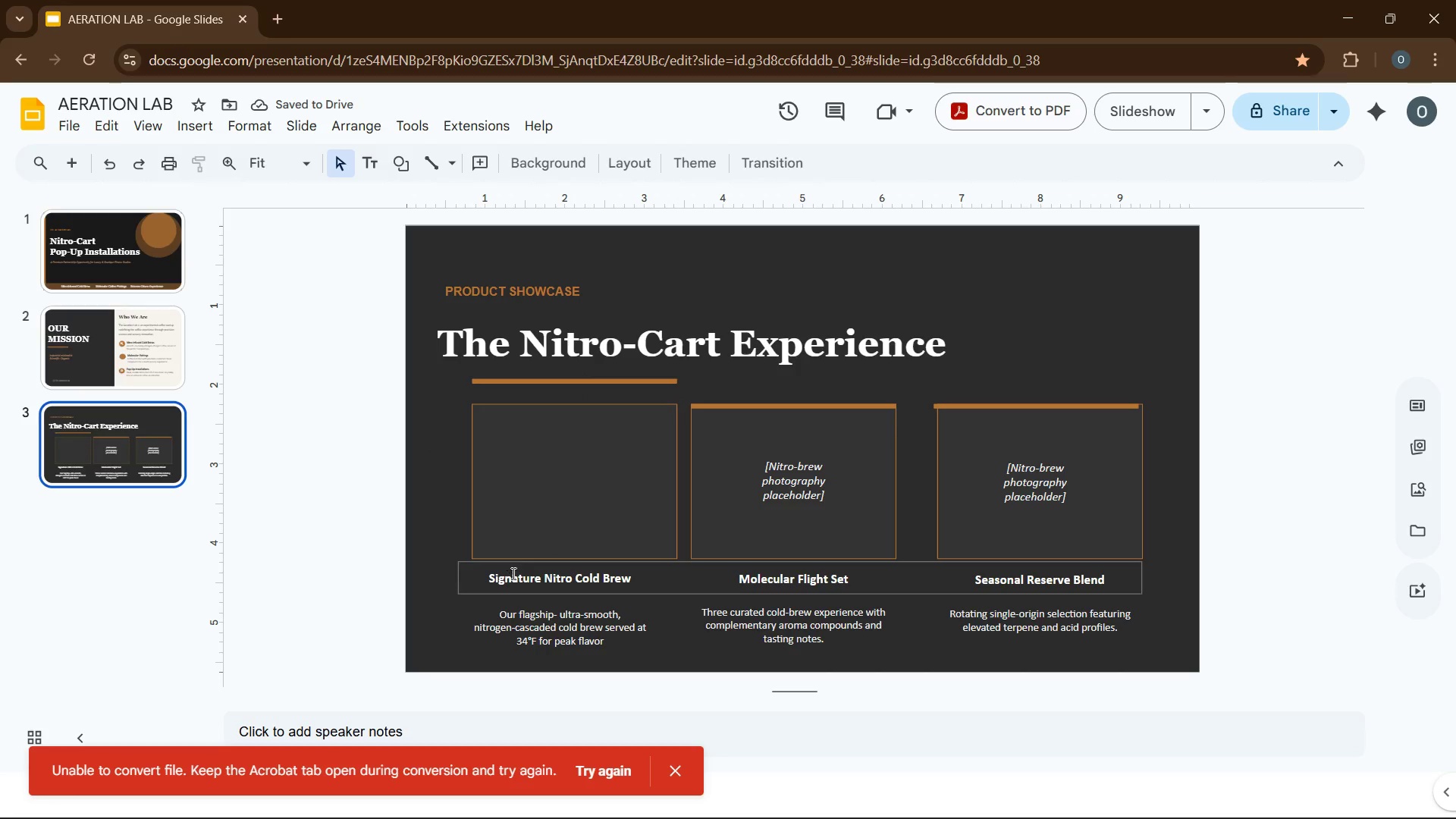 
left_click_drag(start_coordinate=[533, 541], to_coordinate=[520, 541])
 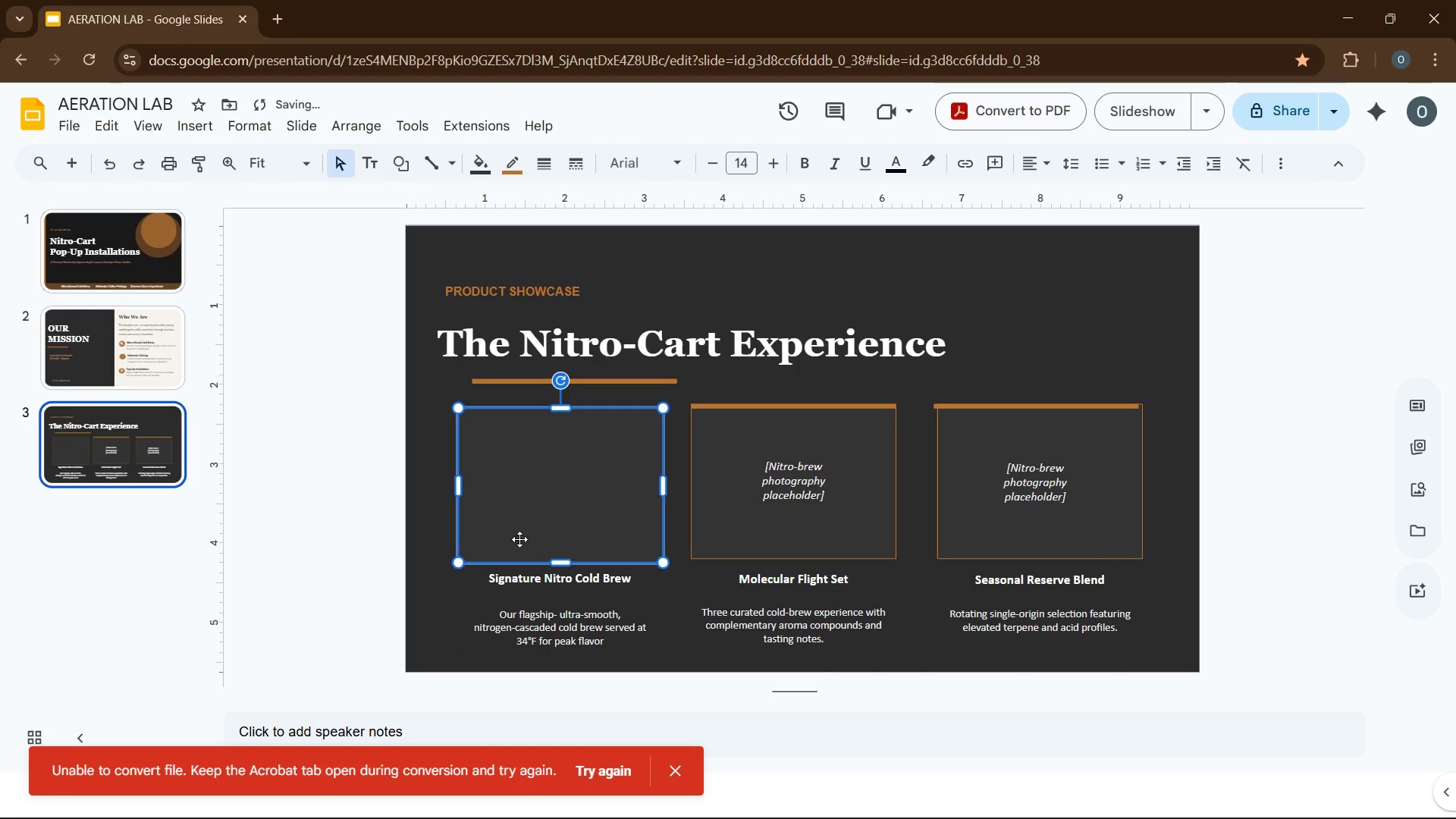 
left_click_drag(start_coordinate=[519, 539], to_coordinate=[521, 533])
 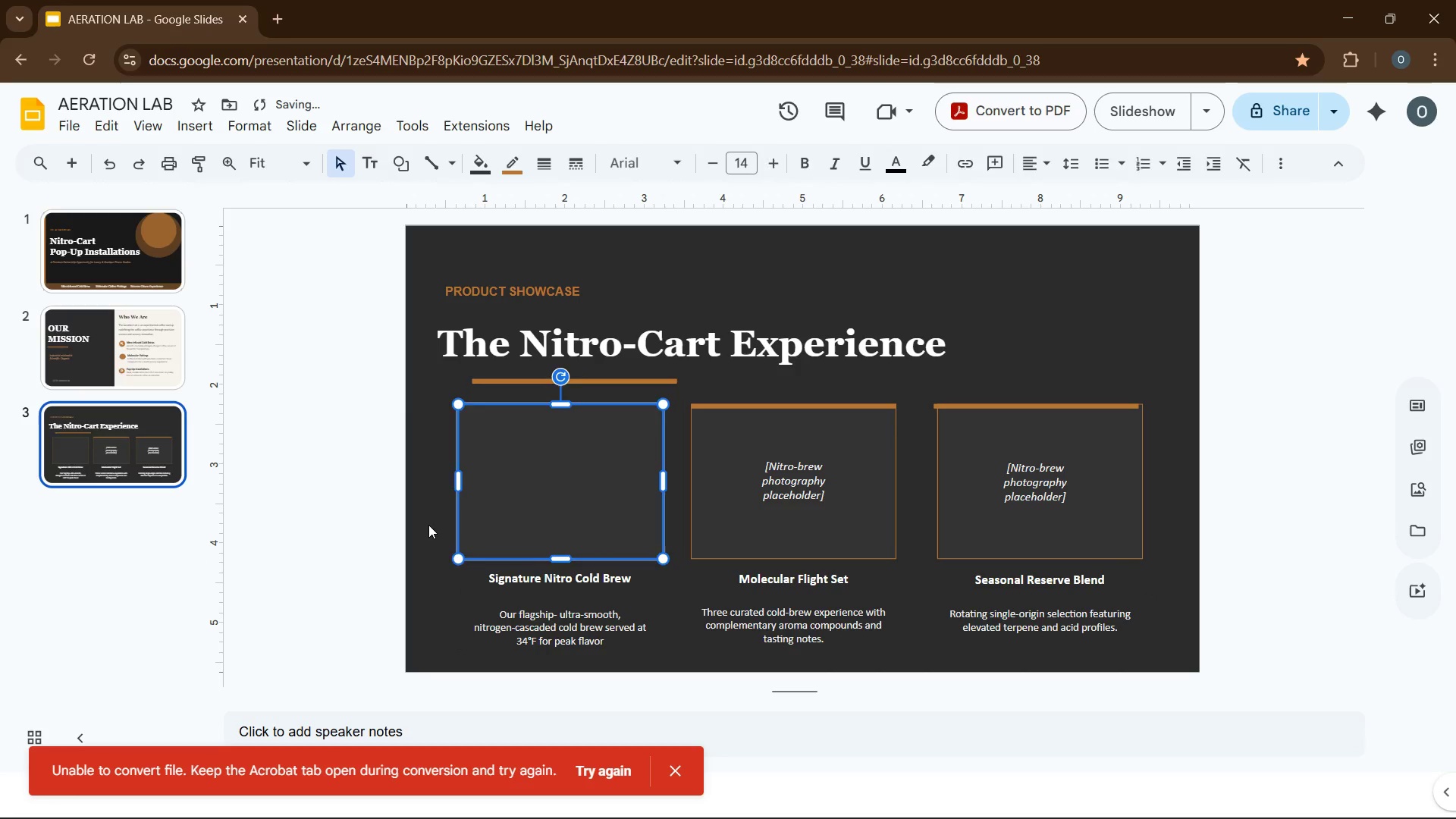 
left_click([428, 526])
 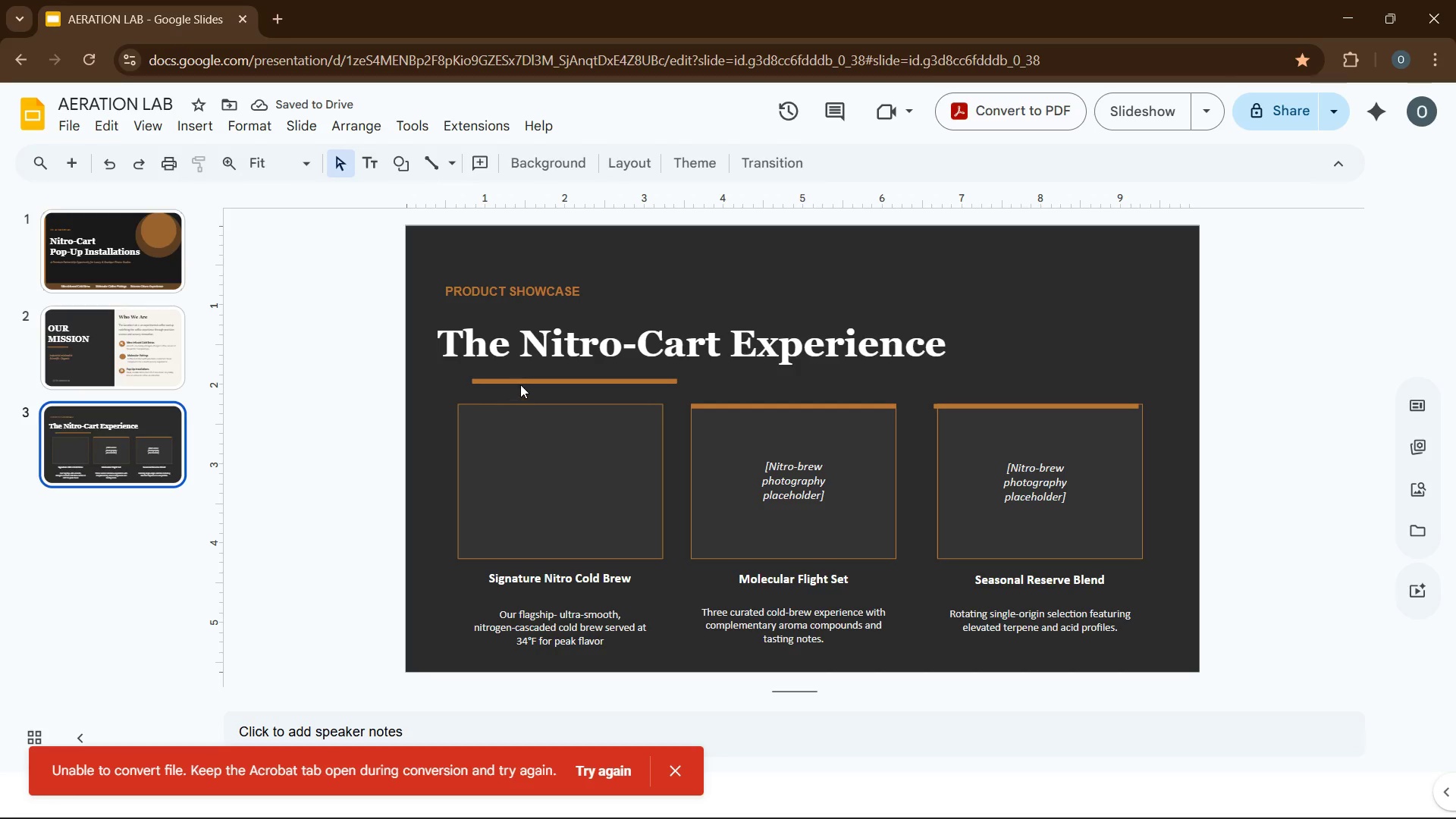 
left_click_drag(start_coordinate=[523, 379], to_coordinate=[514, 415])
 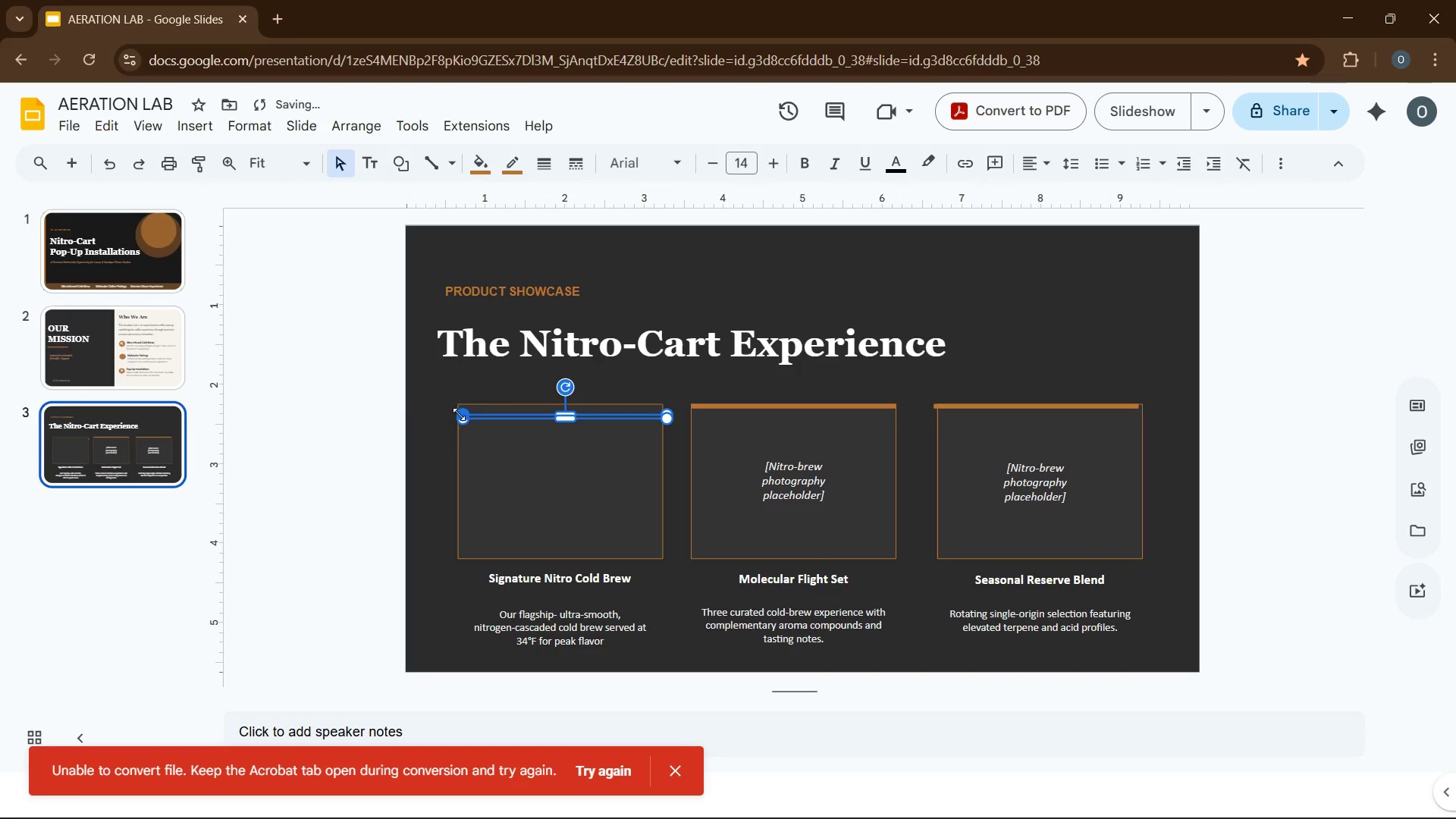 
left_click([430, 401])
 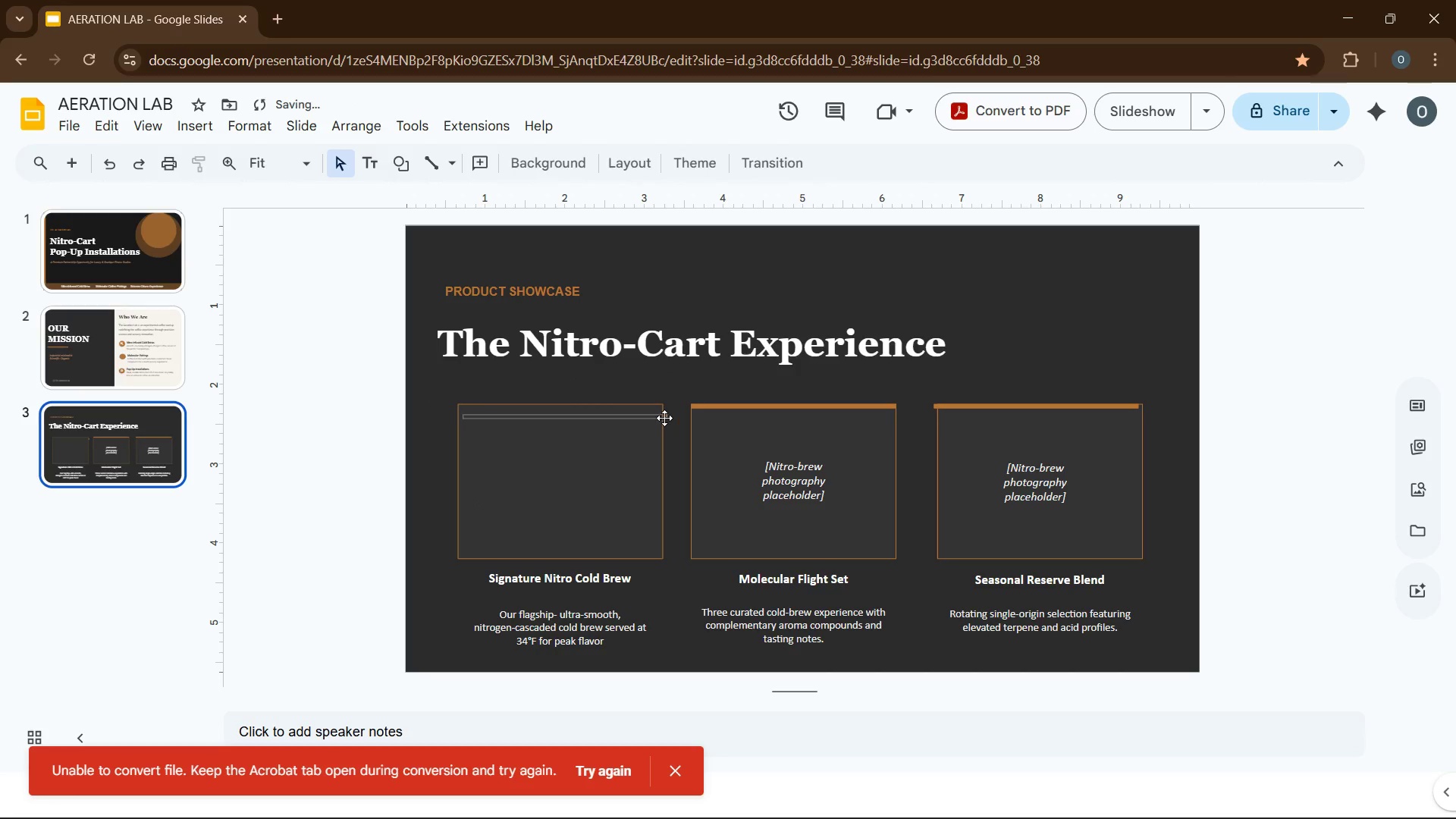 
left_click([664, 418])
 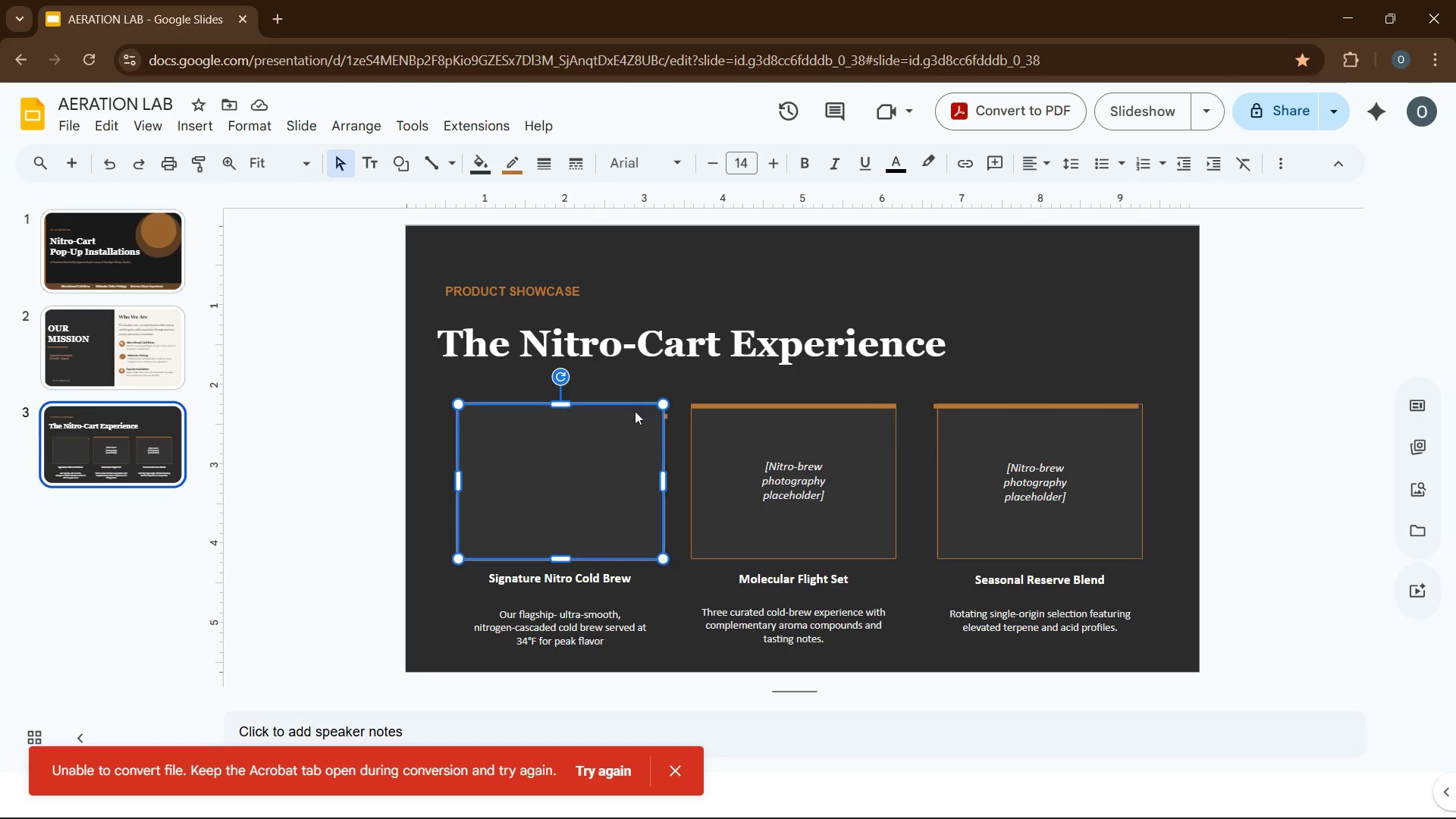 
left_click([664, 414])
 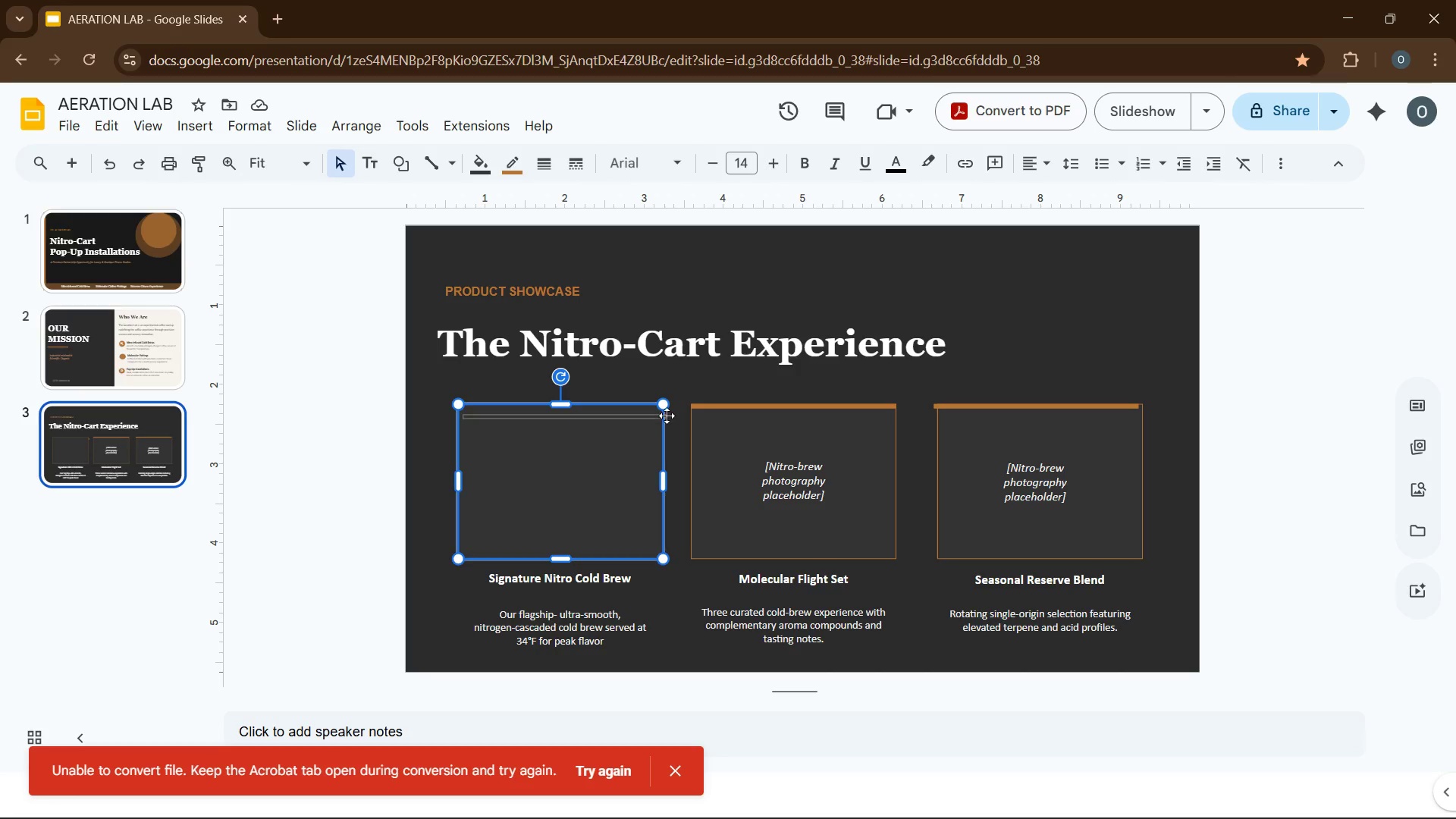 
left_click([667, 416])
 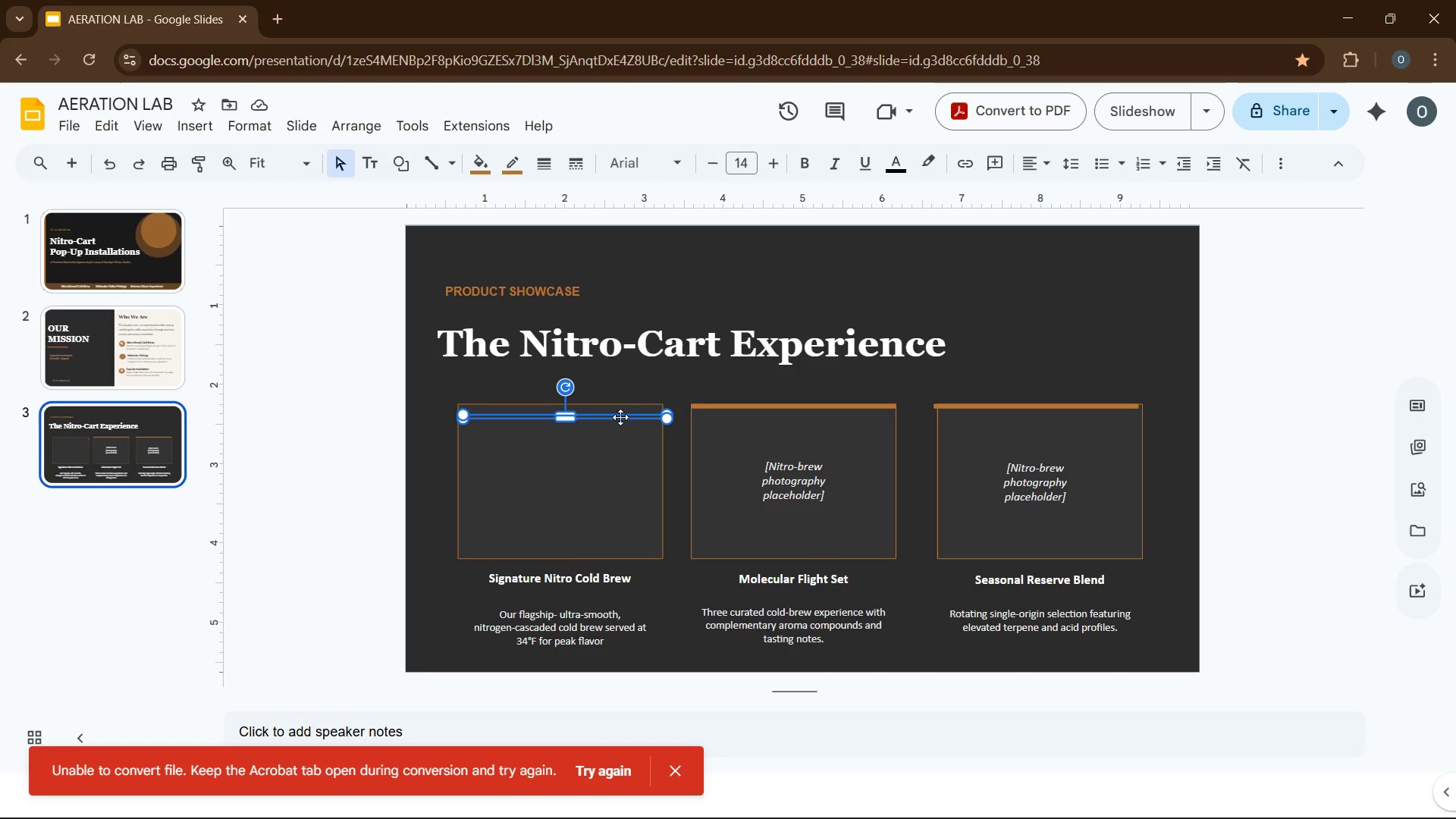 
left_click([620, 417])
 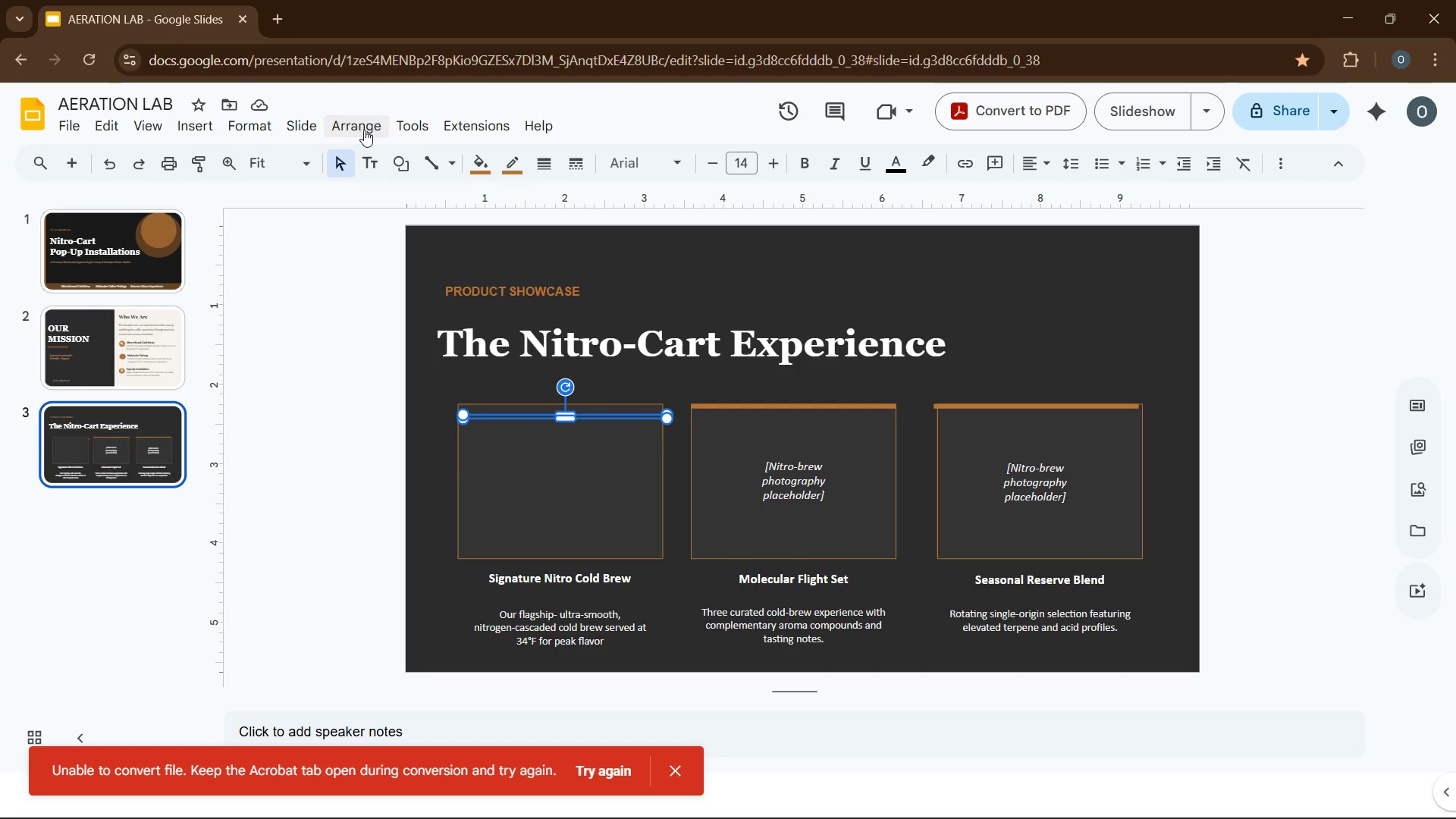 
mouse_move([554, 448])
 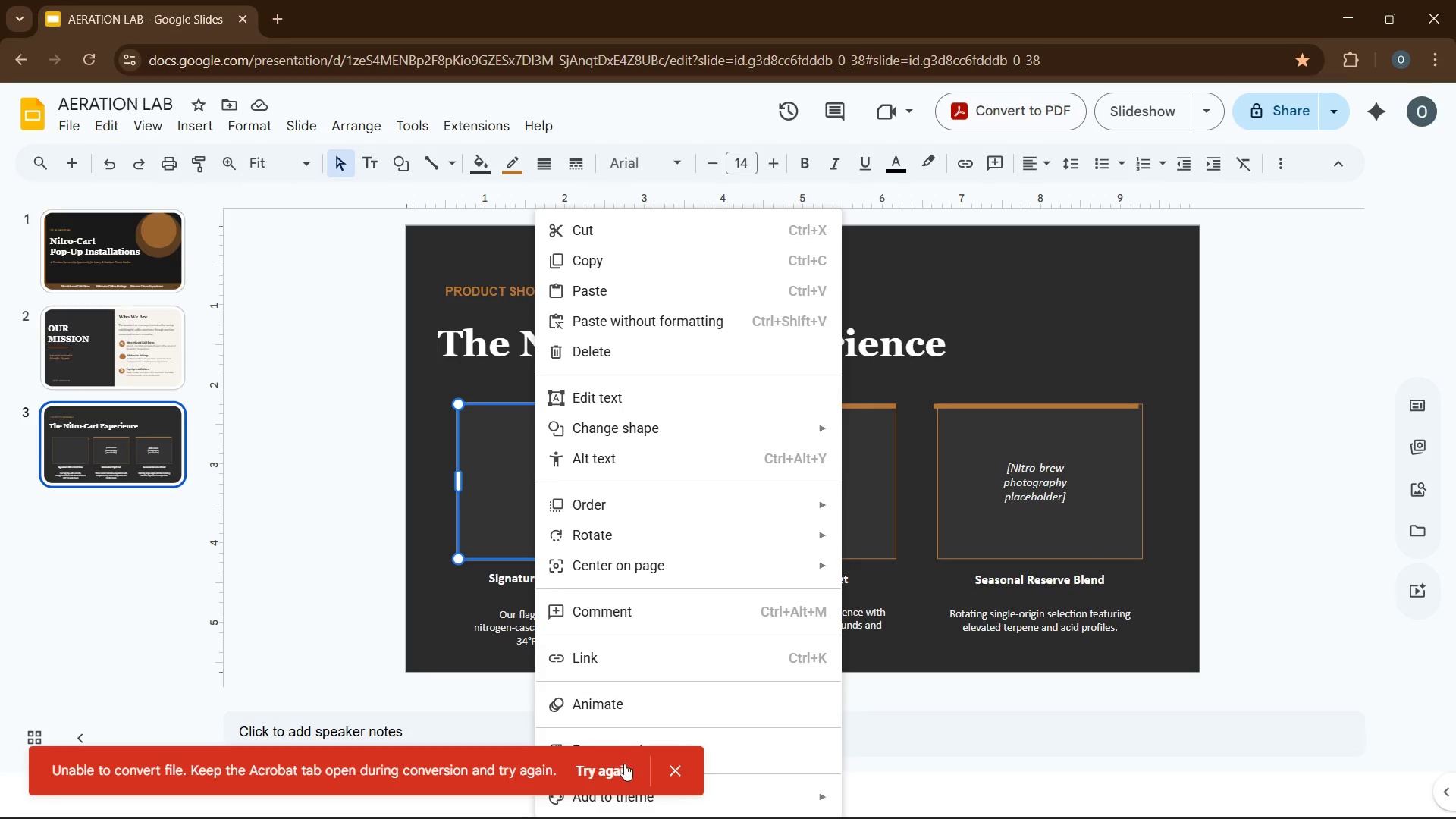 
left_click([666, 773])
 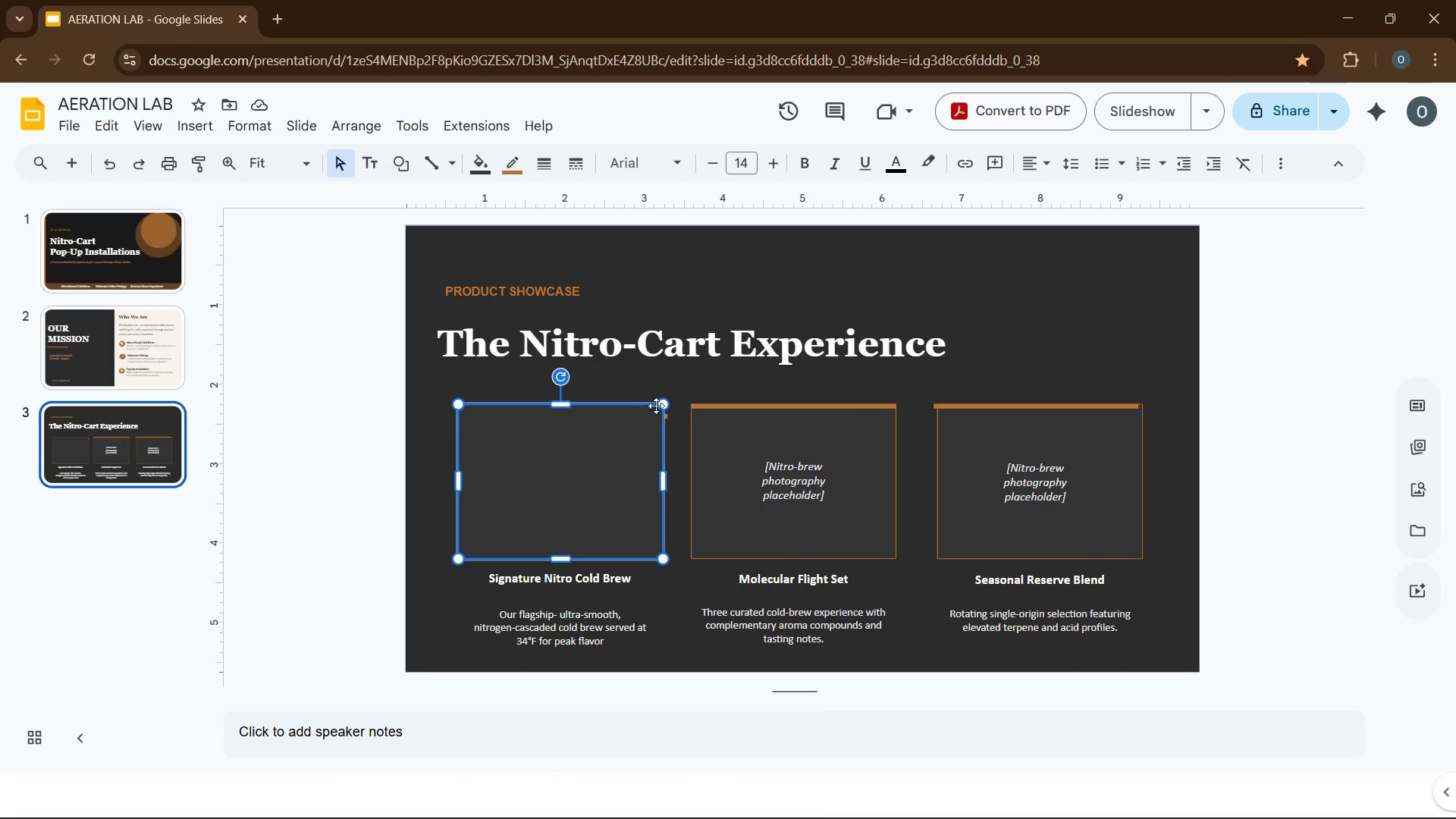 
left_click([656, 384])
 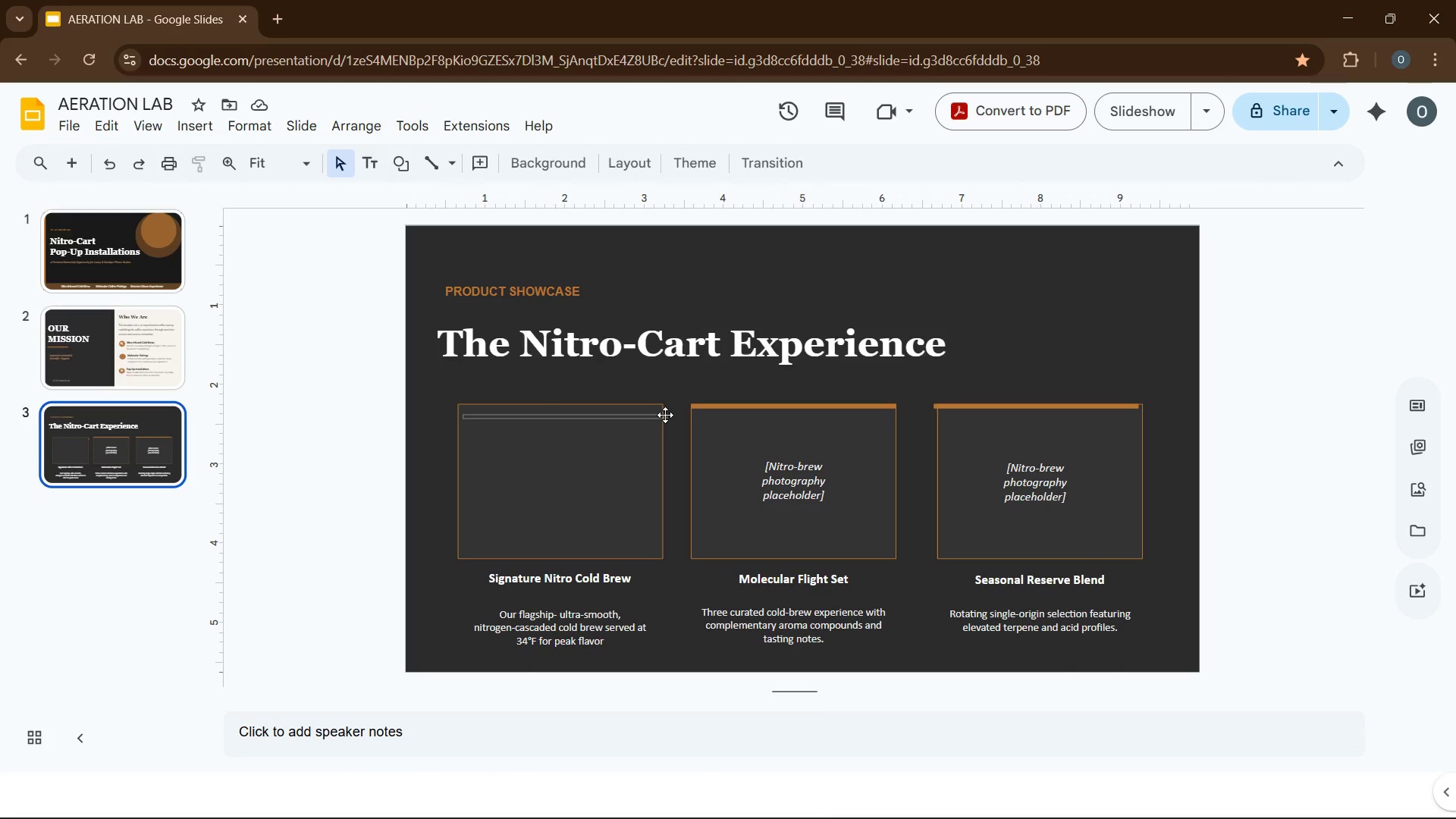 
left_click([666, 416])
 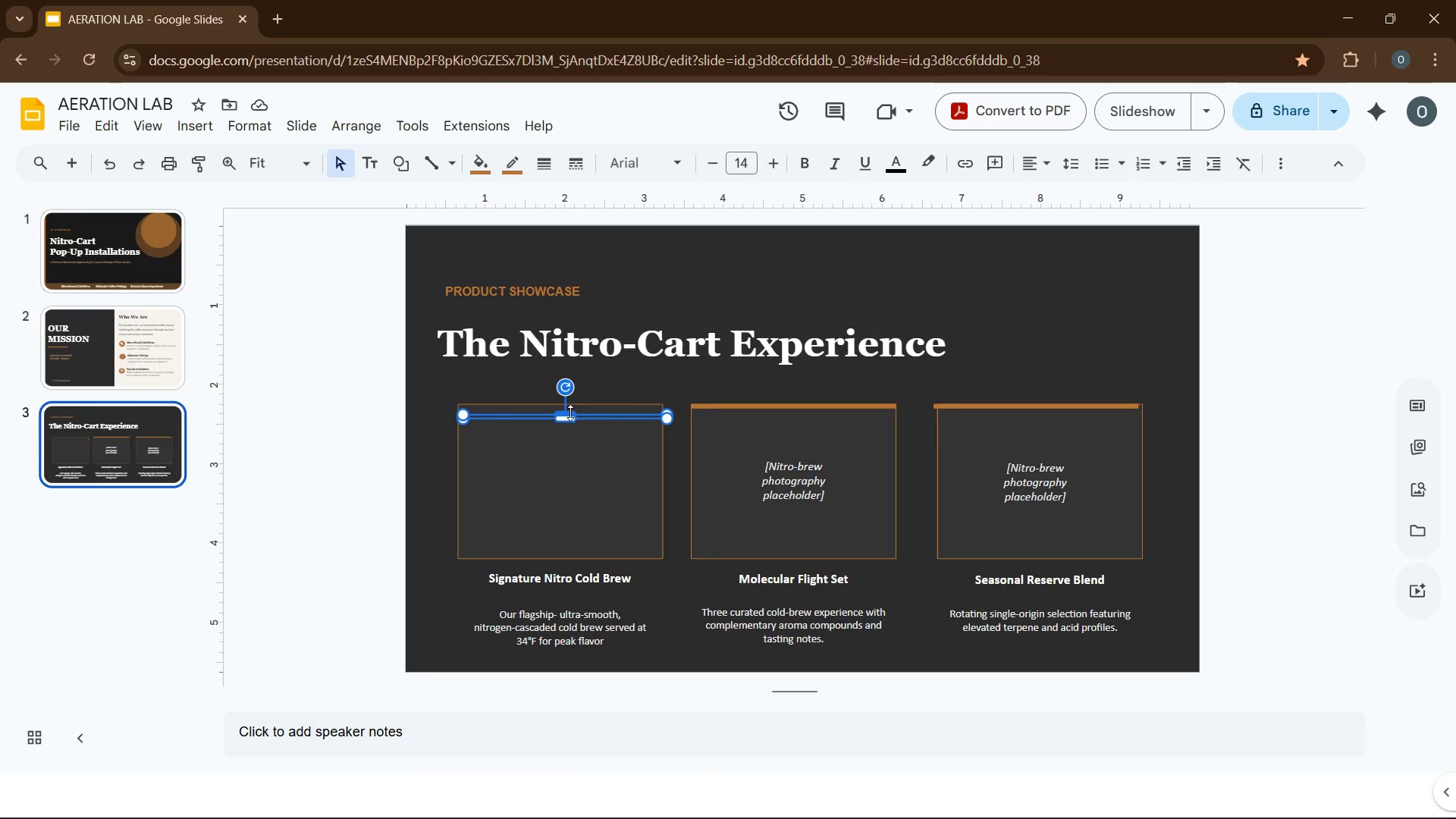 
wait(9.61)
 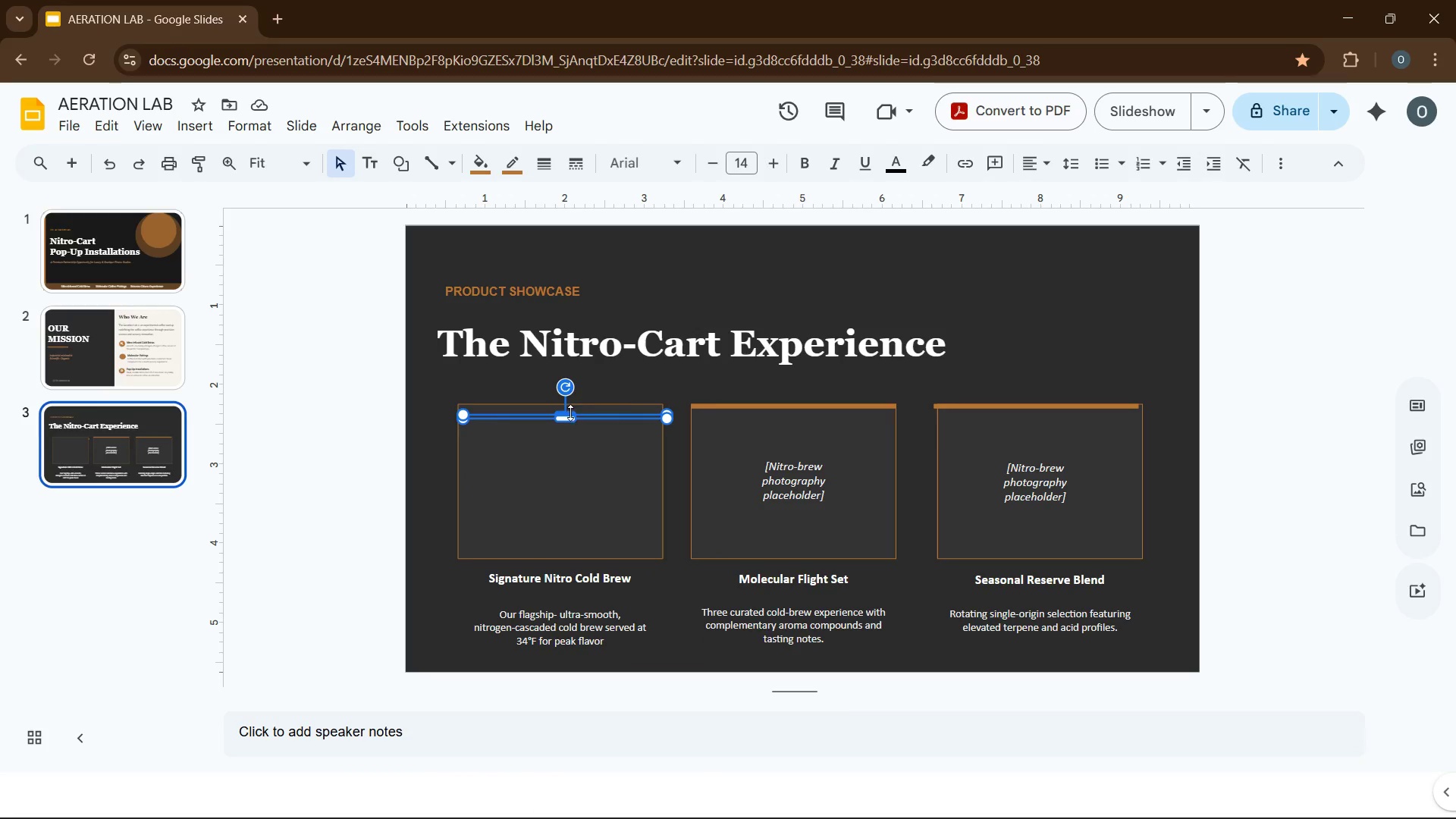 
left_click_drag(start_coordinate=[665, 415], to_coordinate=[679, 388])
 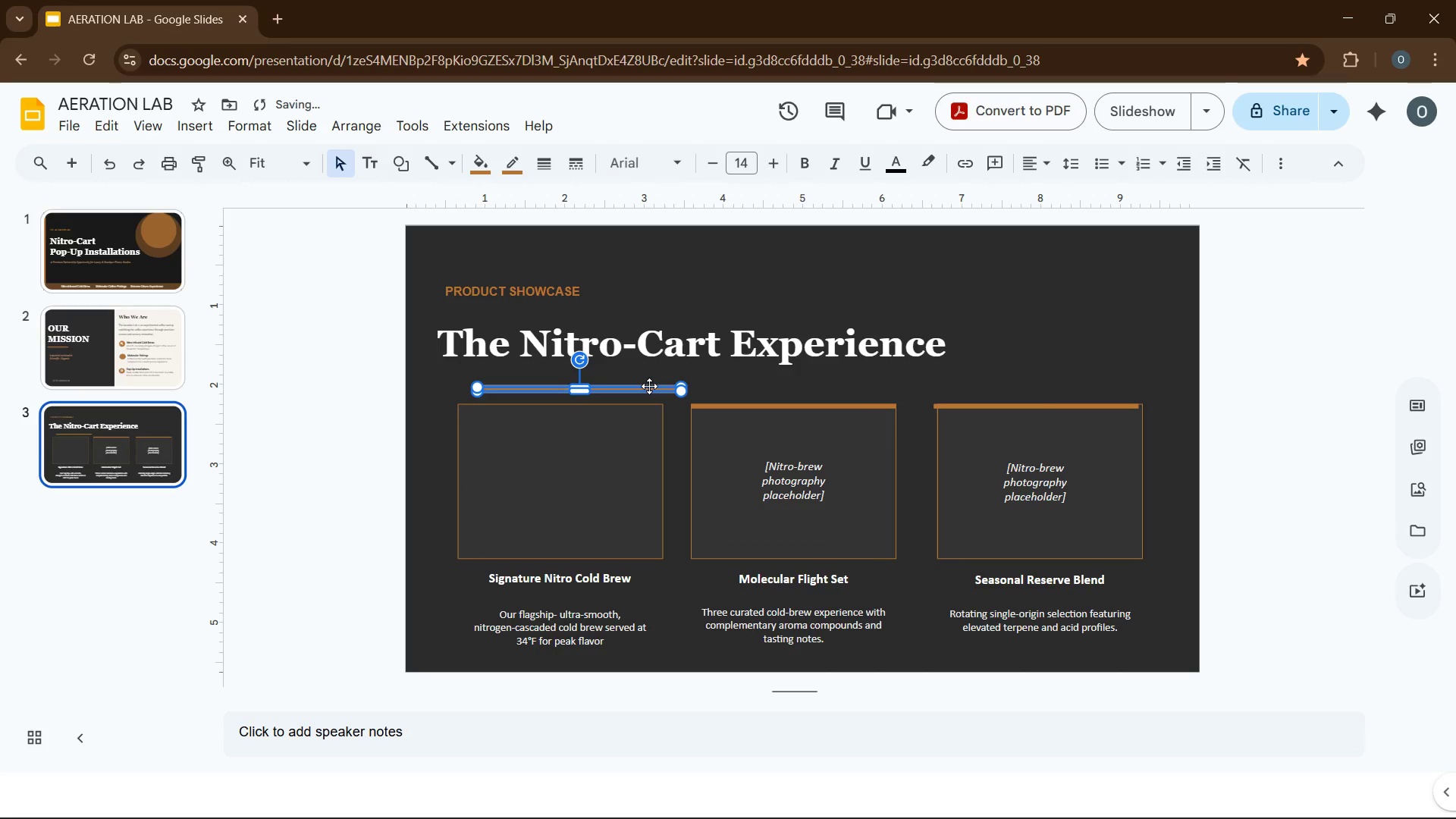 
right_click([649, 386])
 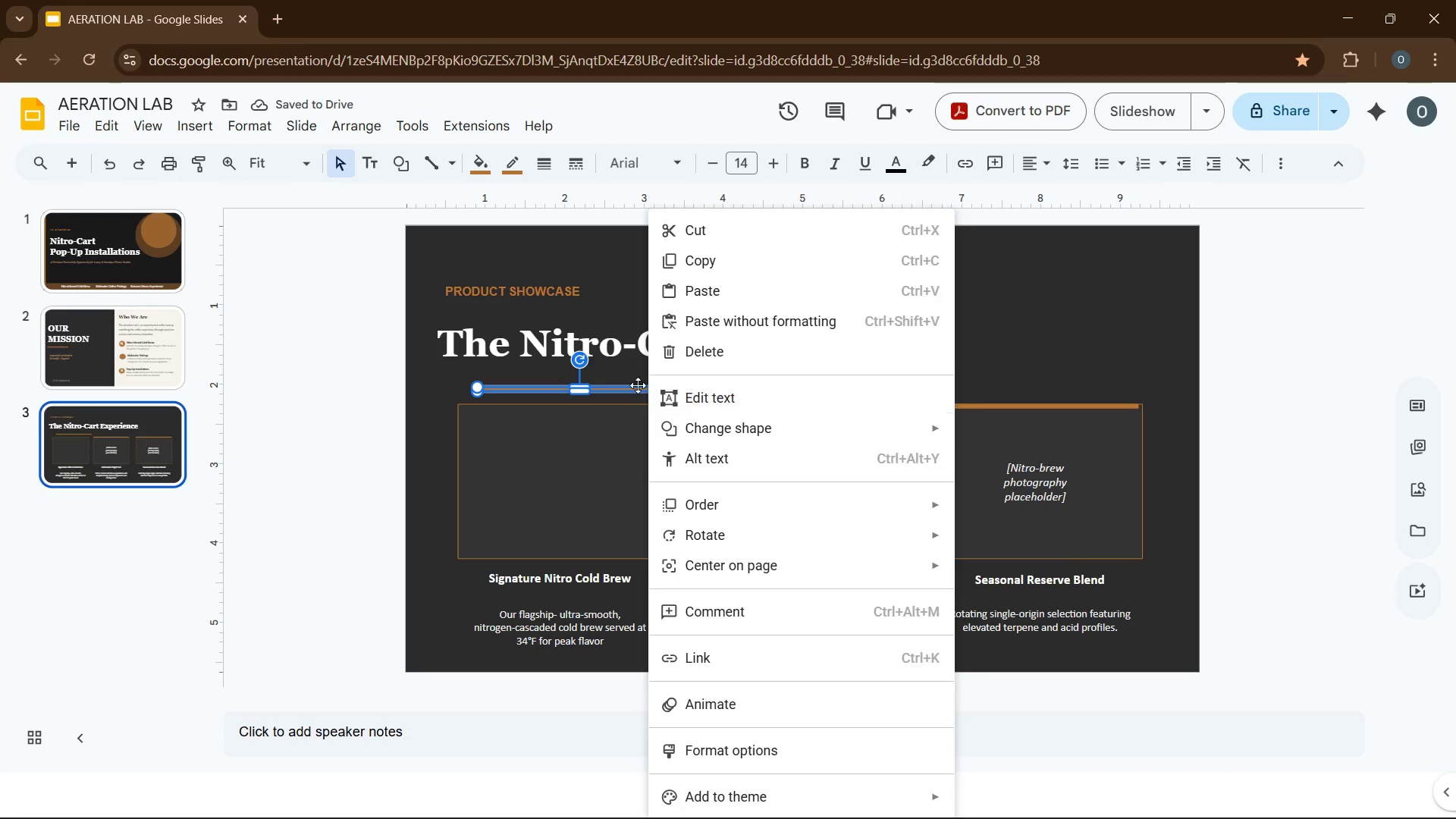 
left_click([347, 122])
 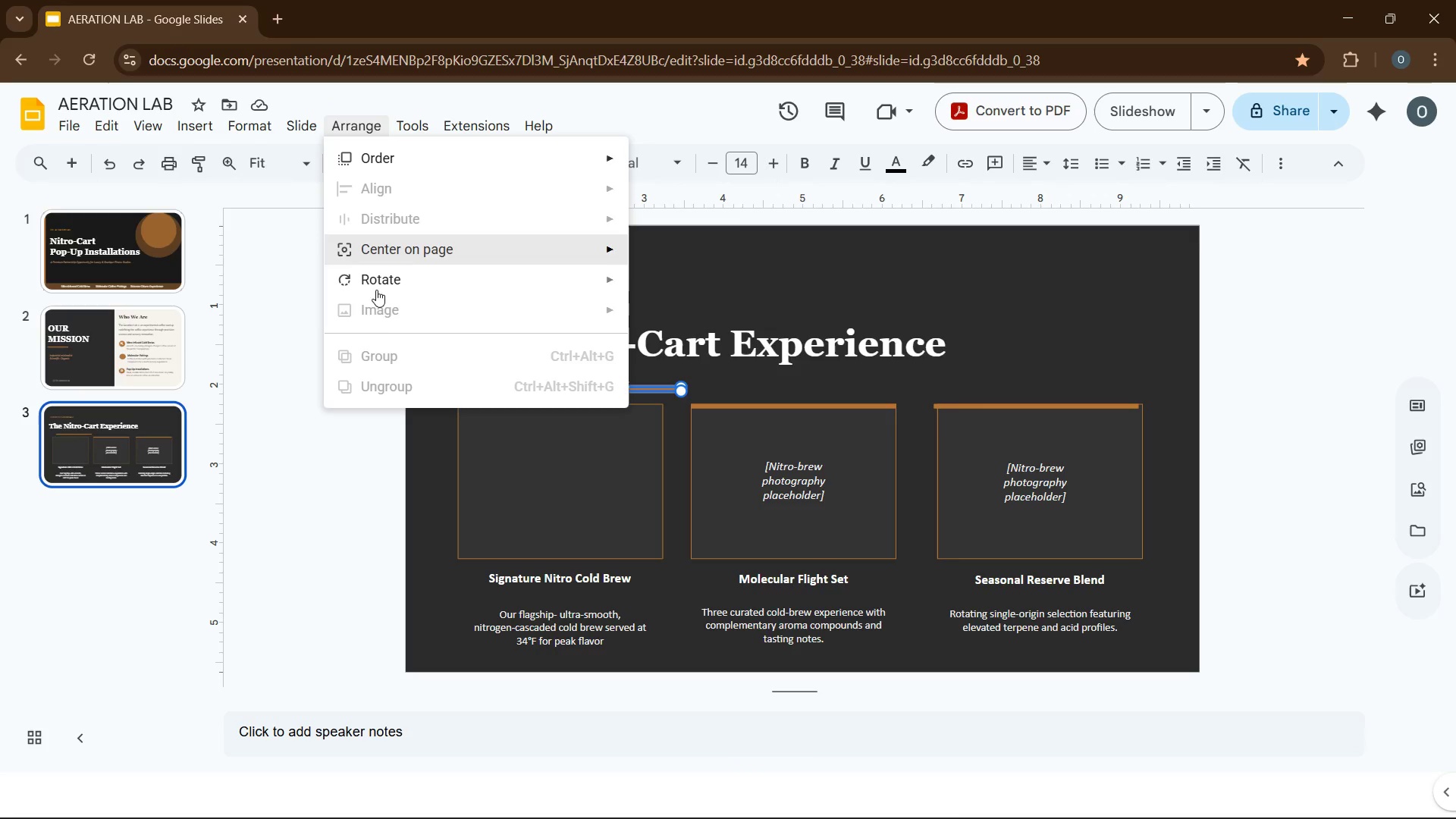 
left_click([378, 384])
 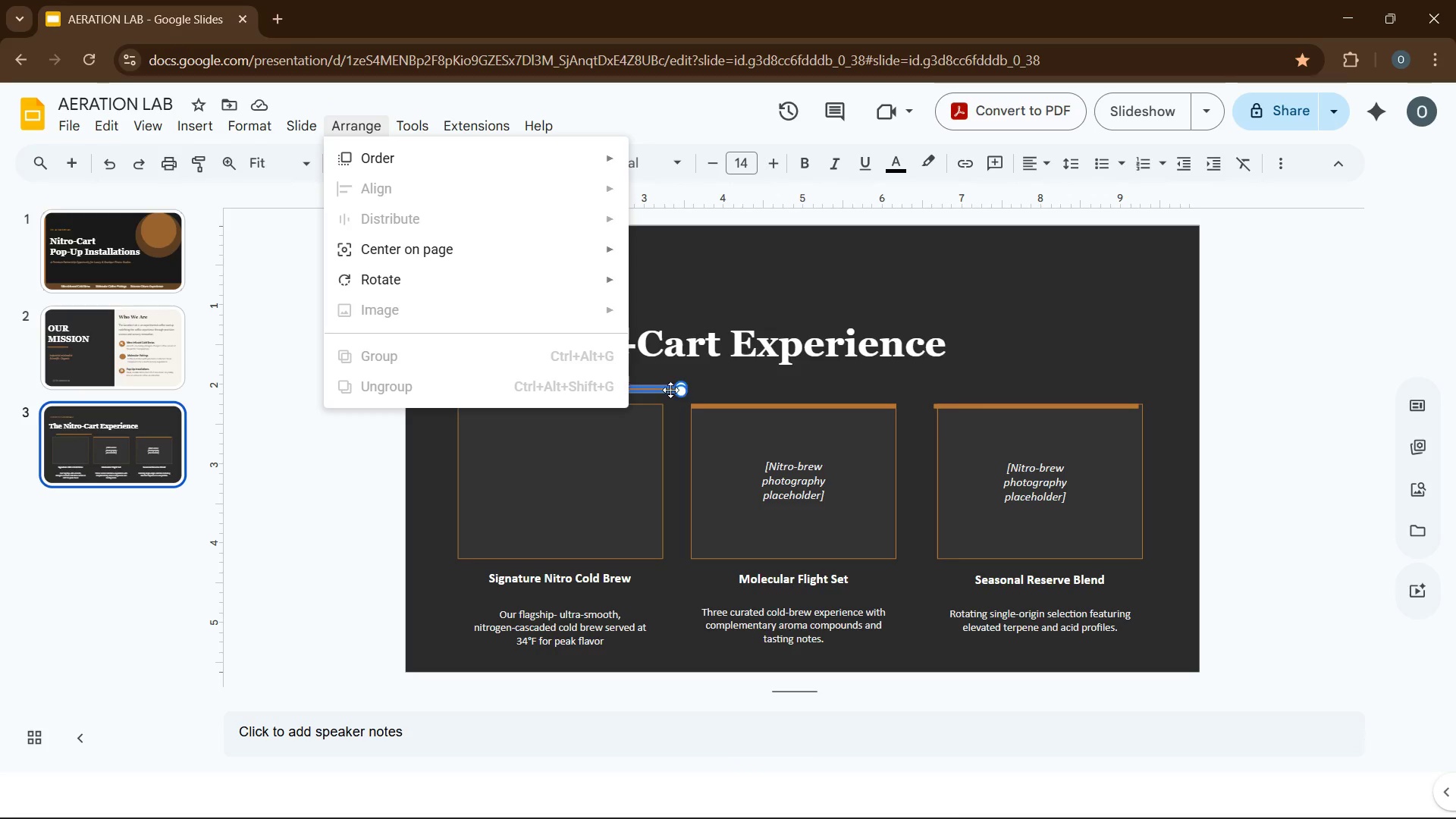 
left_click([665, 388])
 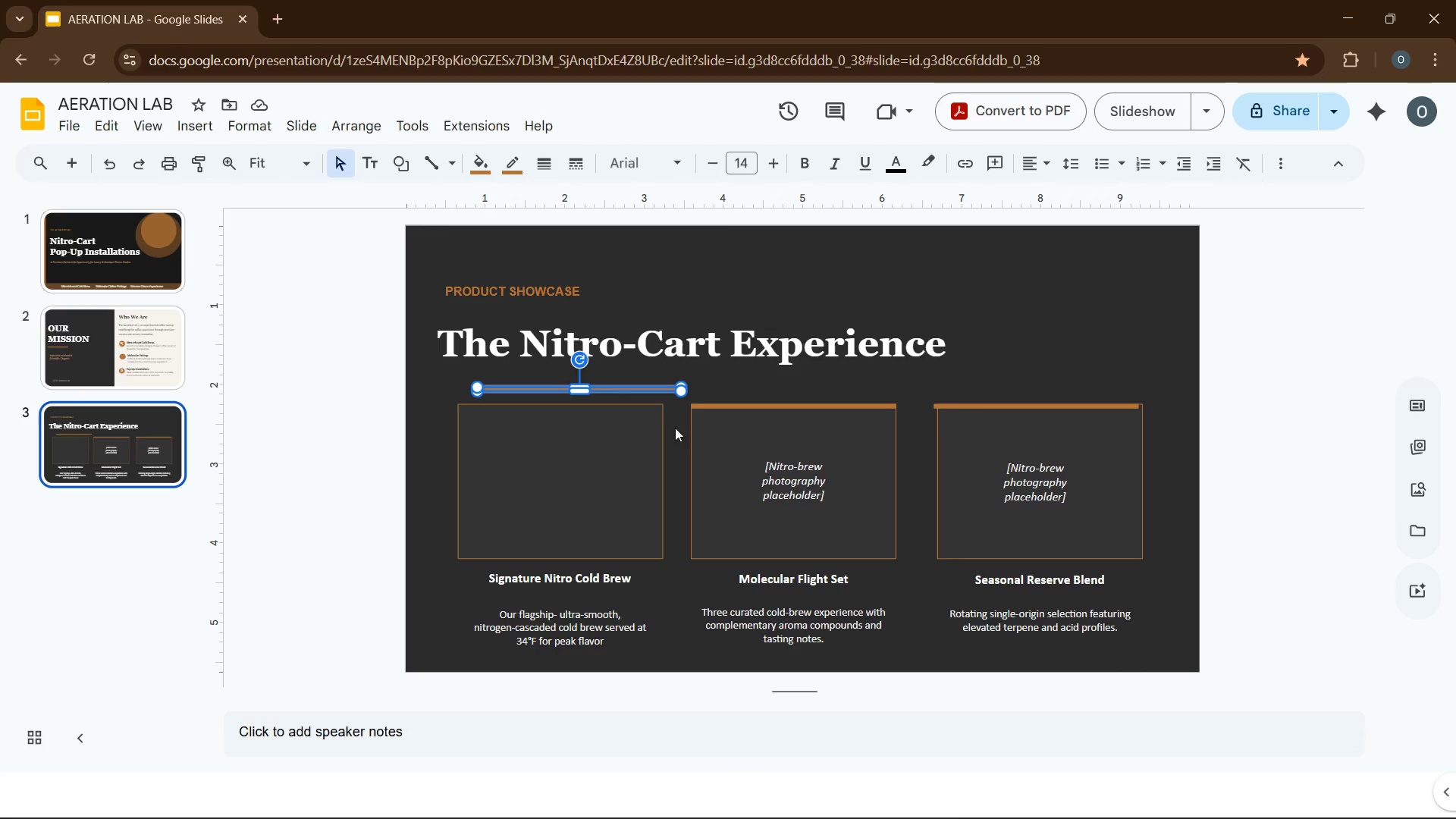 
hold_key(key=ControlLeft, duration=0.55)
left_click([642, 443])
 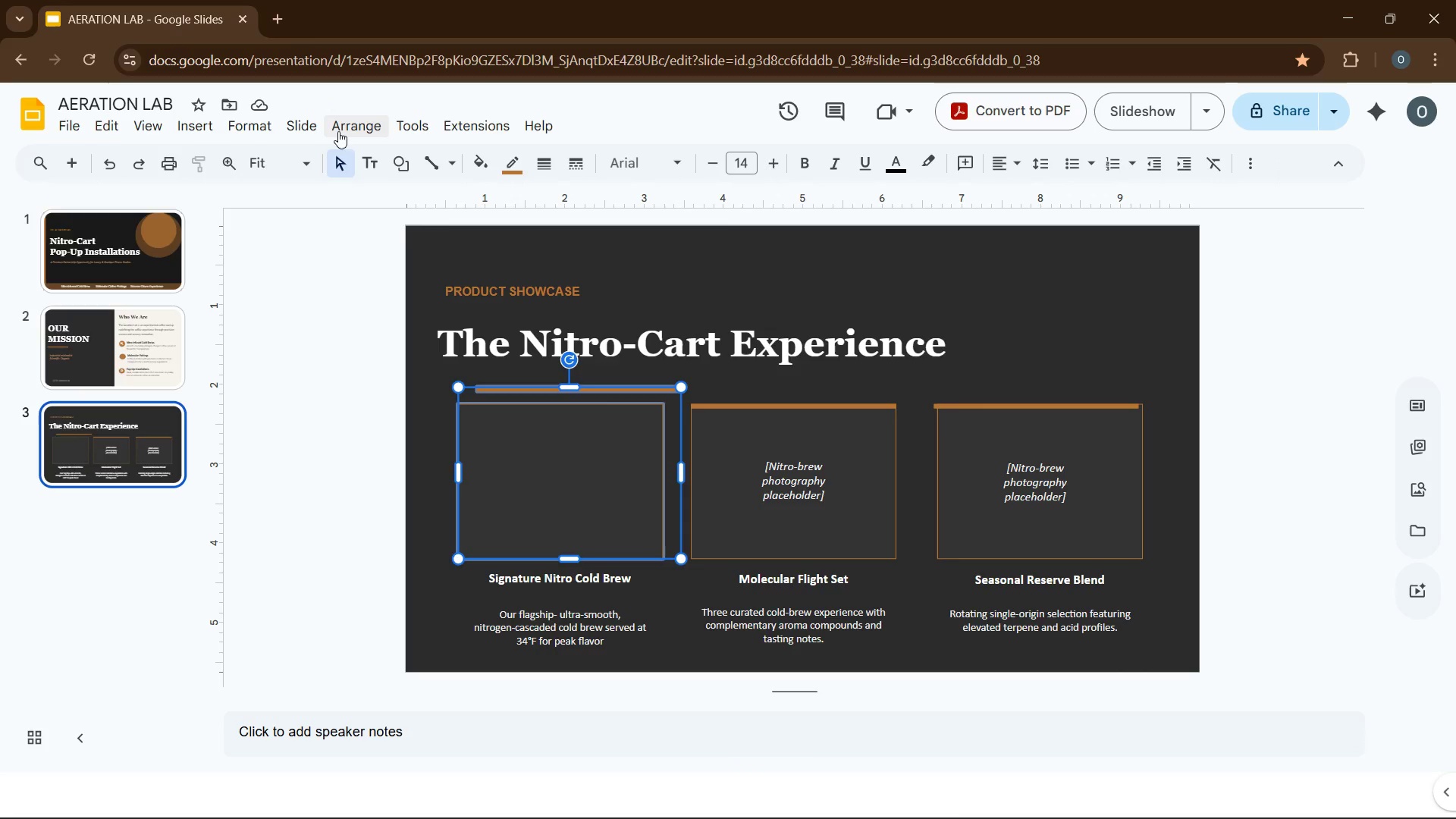 
left_click([336, 130])
 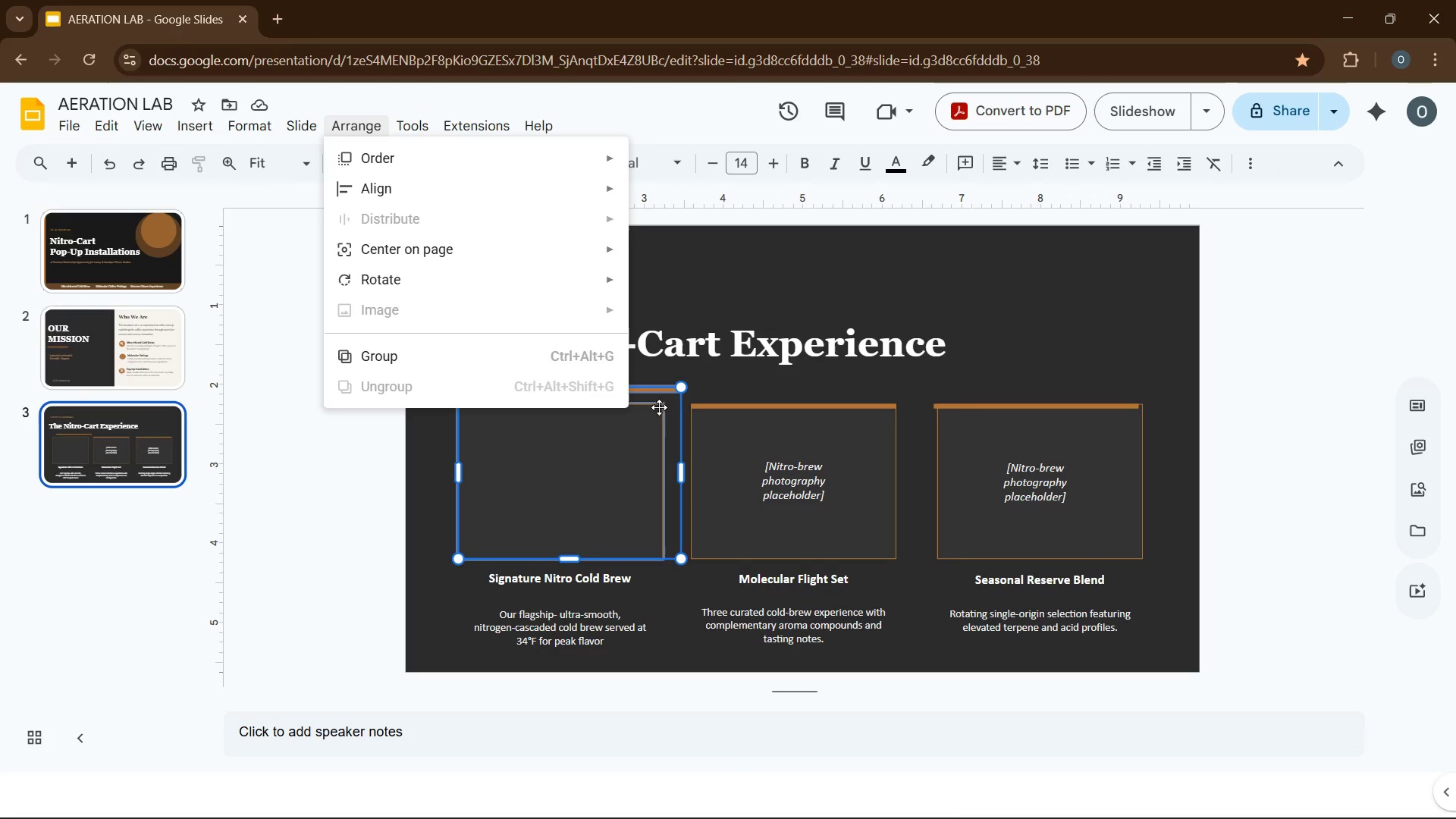 
left_click([742, 378])
 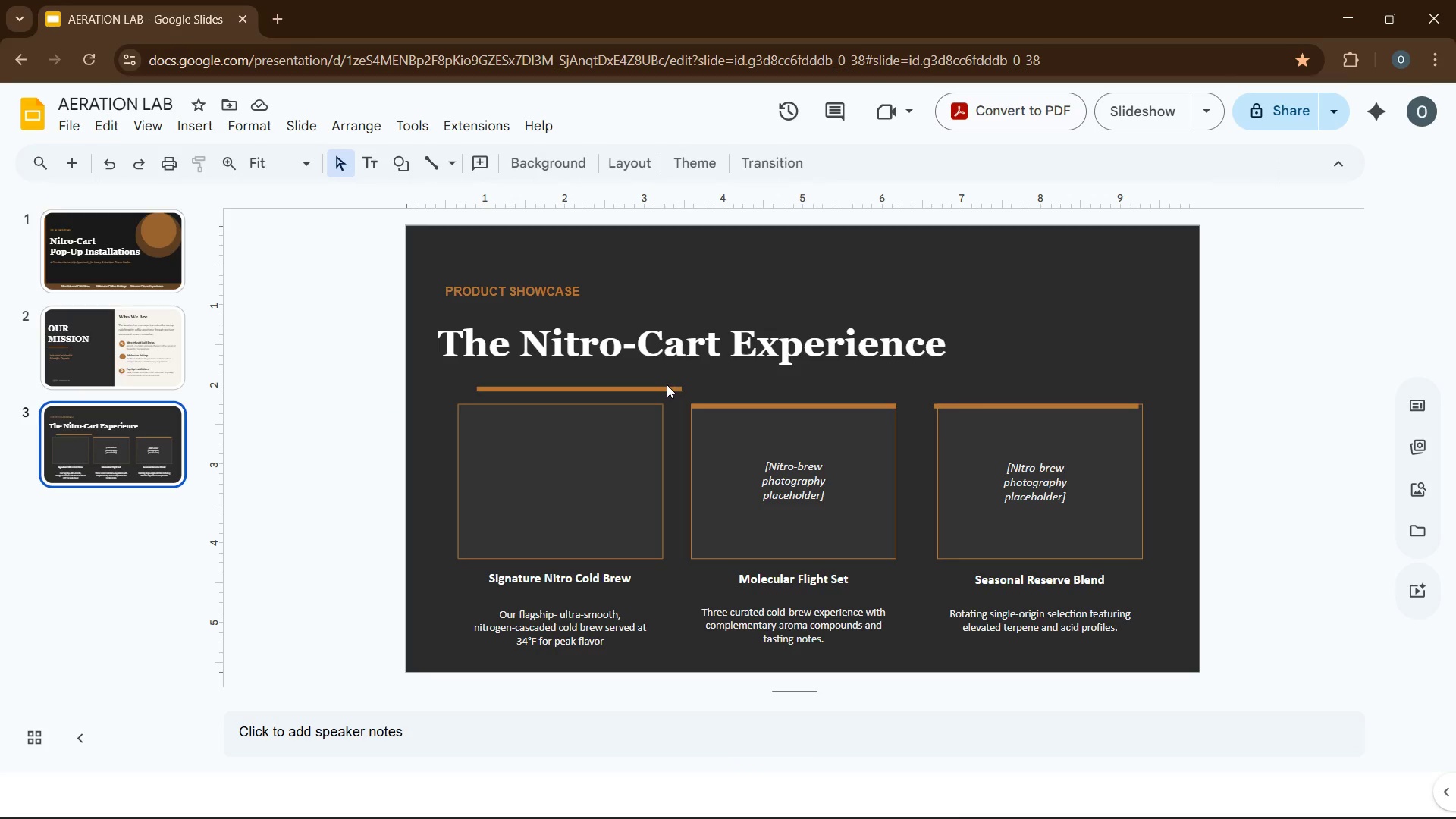 
left_click([667, 384])
 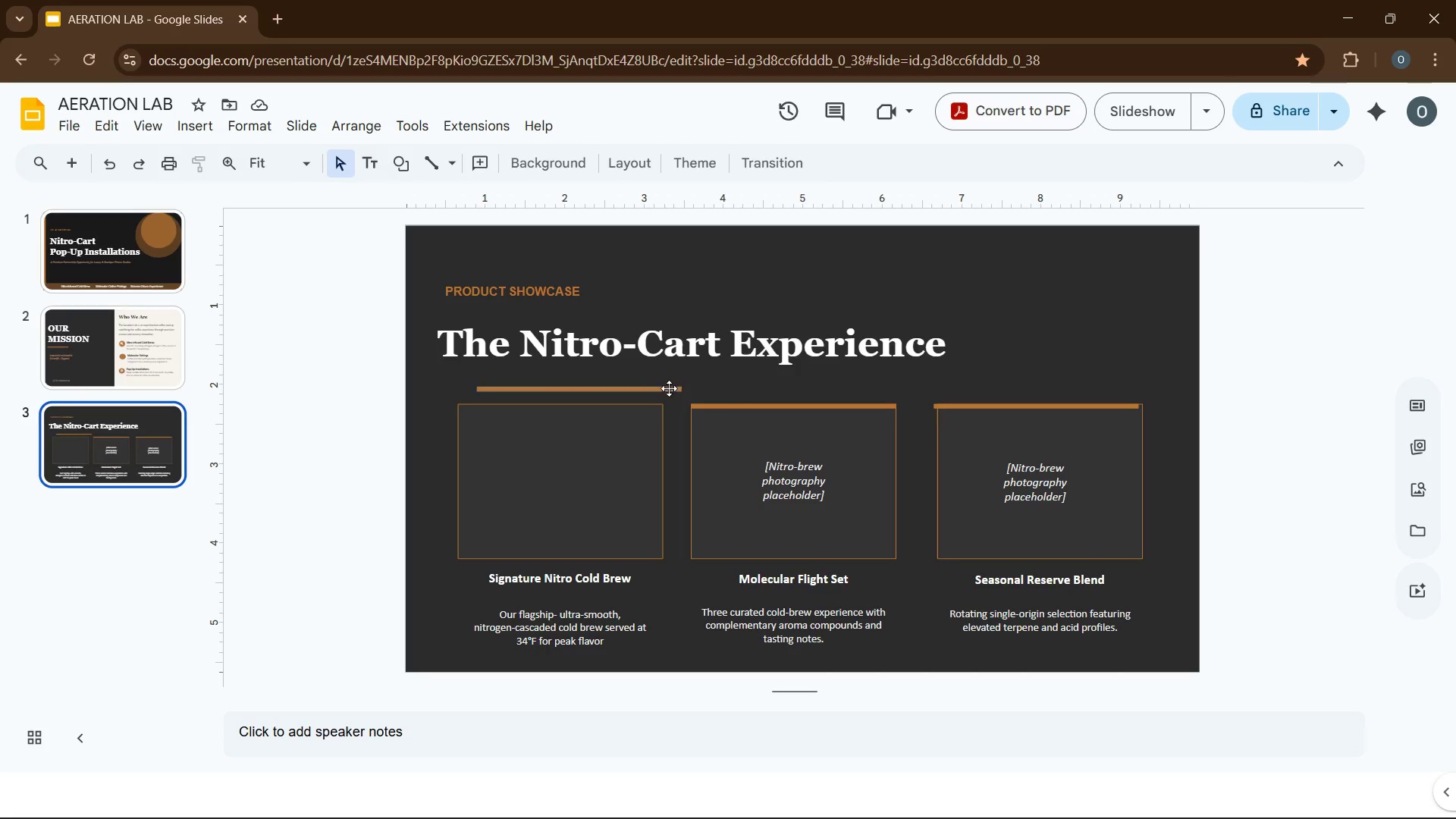 
left_click([669, 387])
 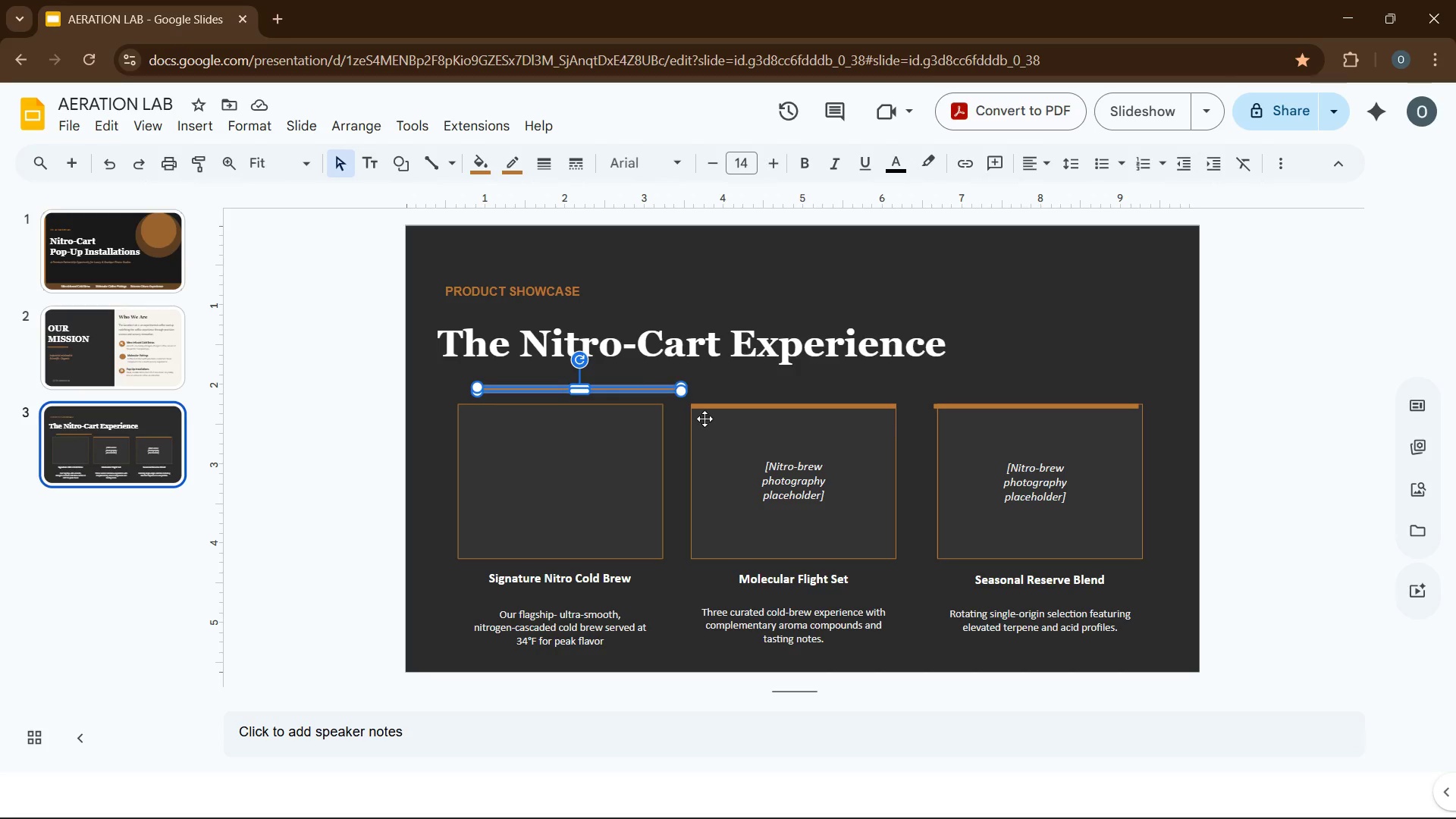 
hold_key(key=ControlLeft, duration=1.19)
left_click([716, 404])
 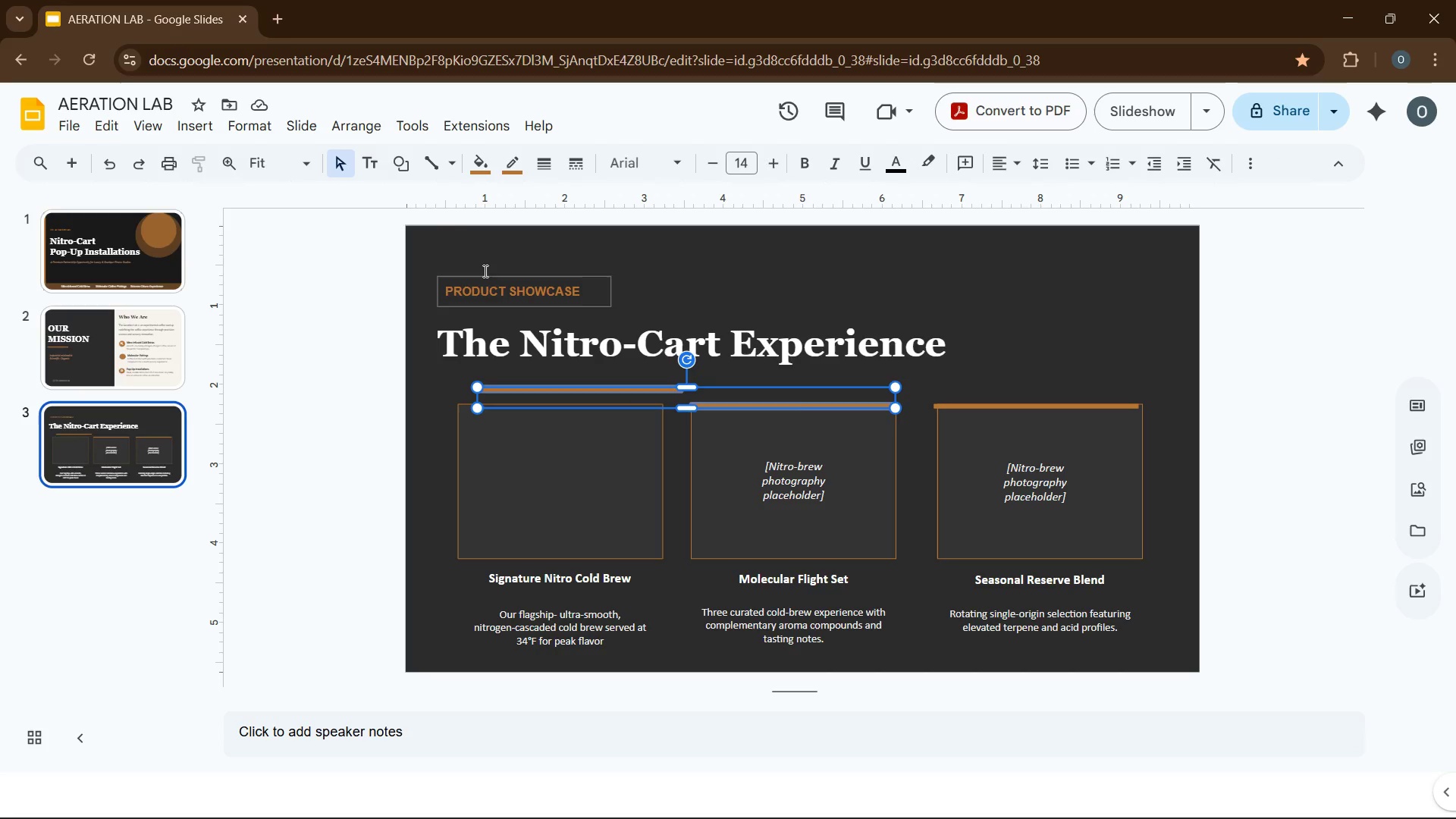 
mouse_move([378, 128])
 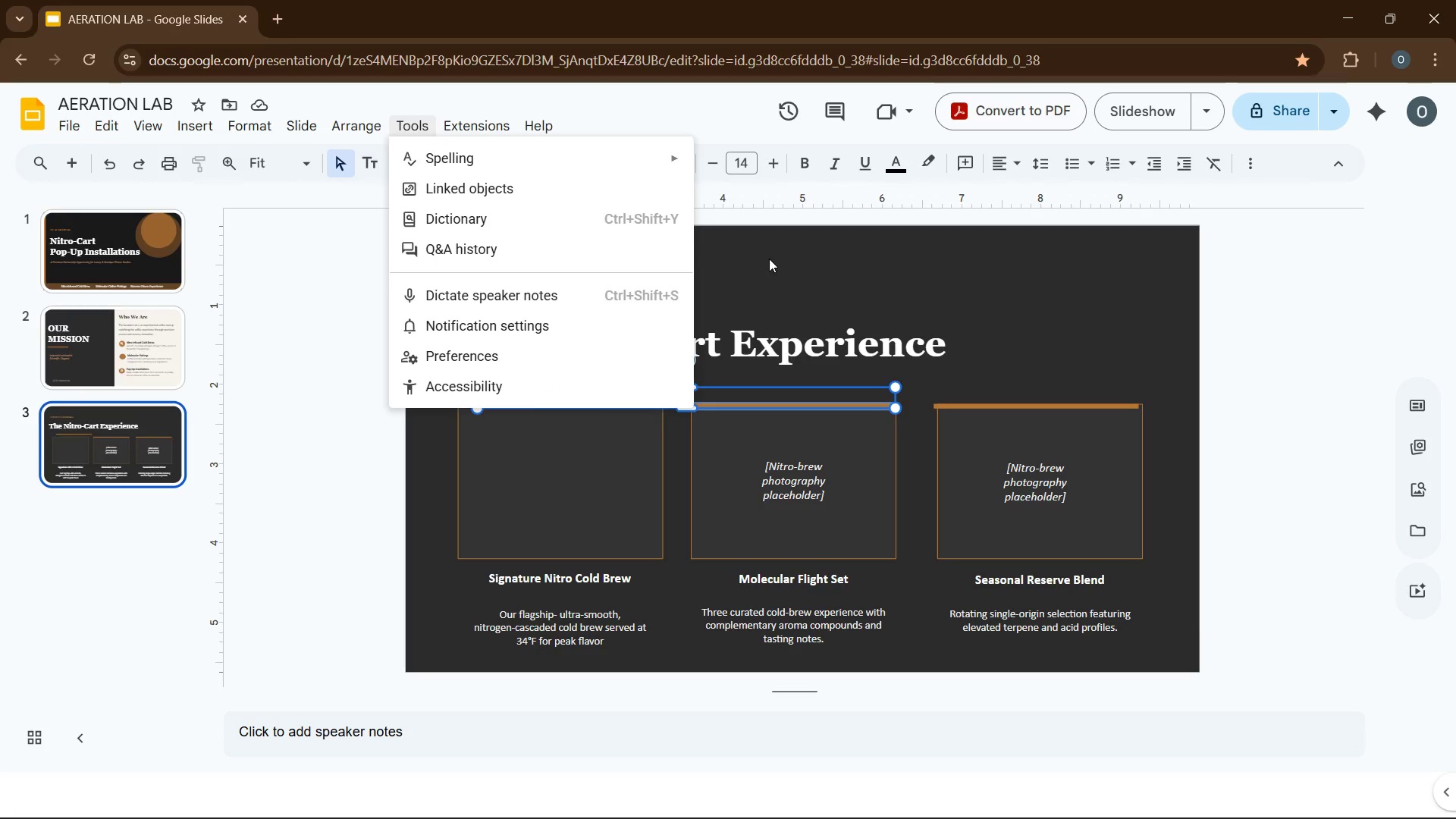 
left_click([770, 259])
 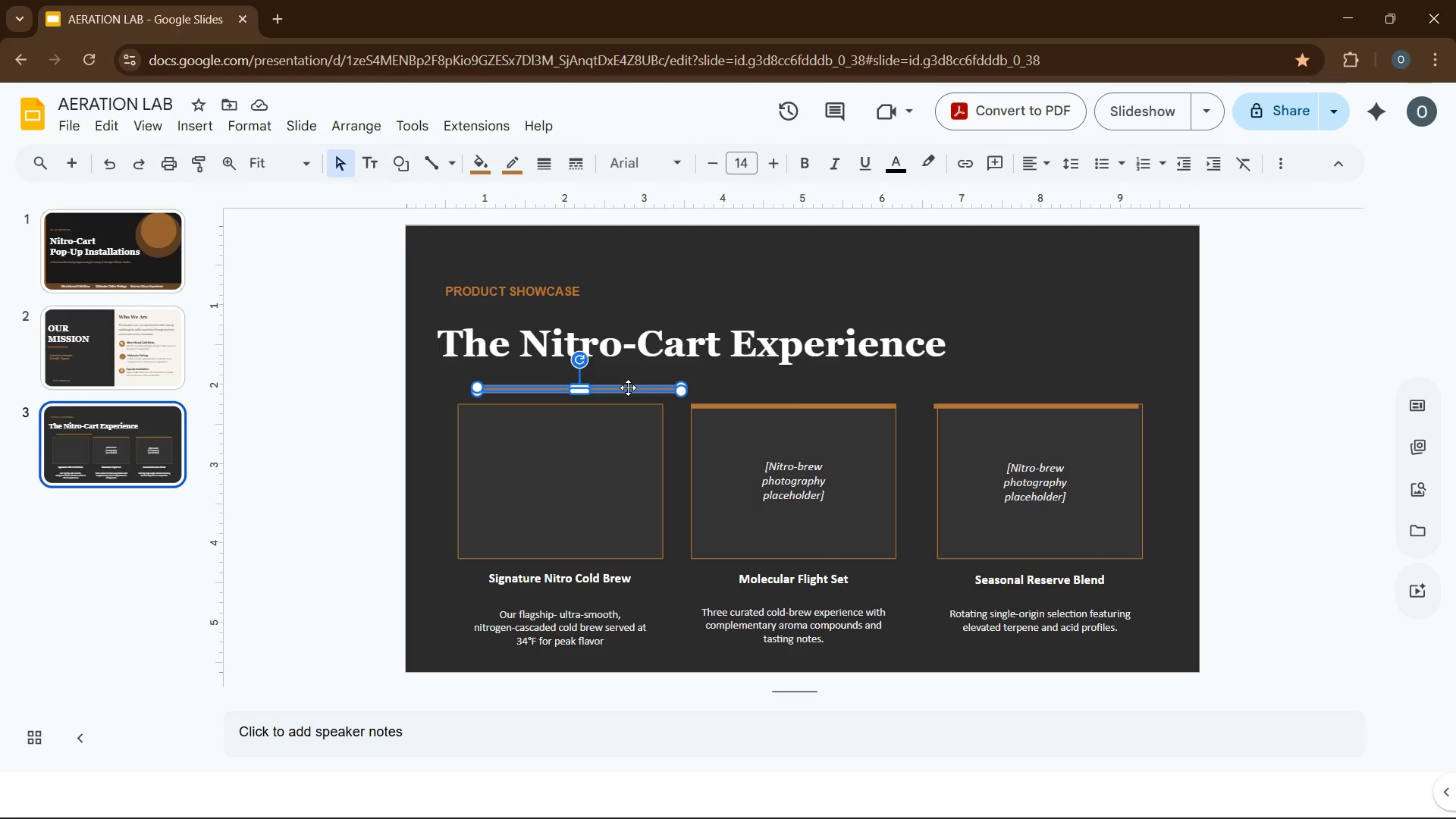 
left_click([579, 433])
 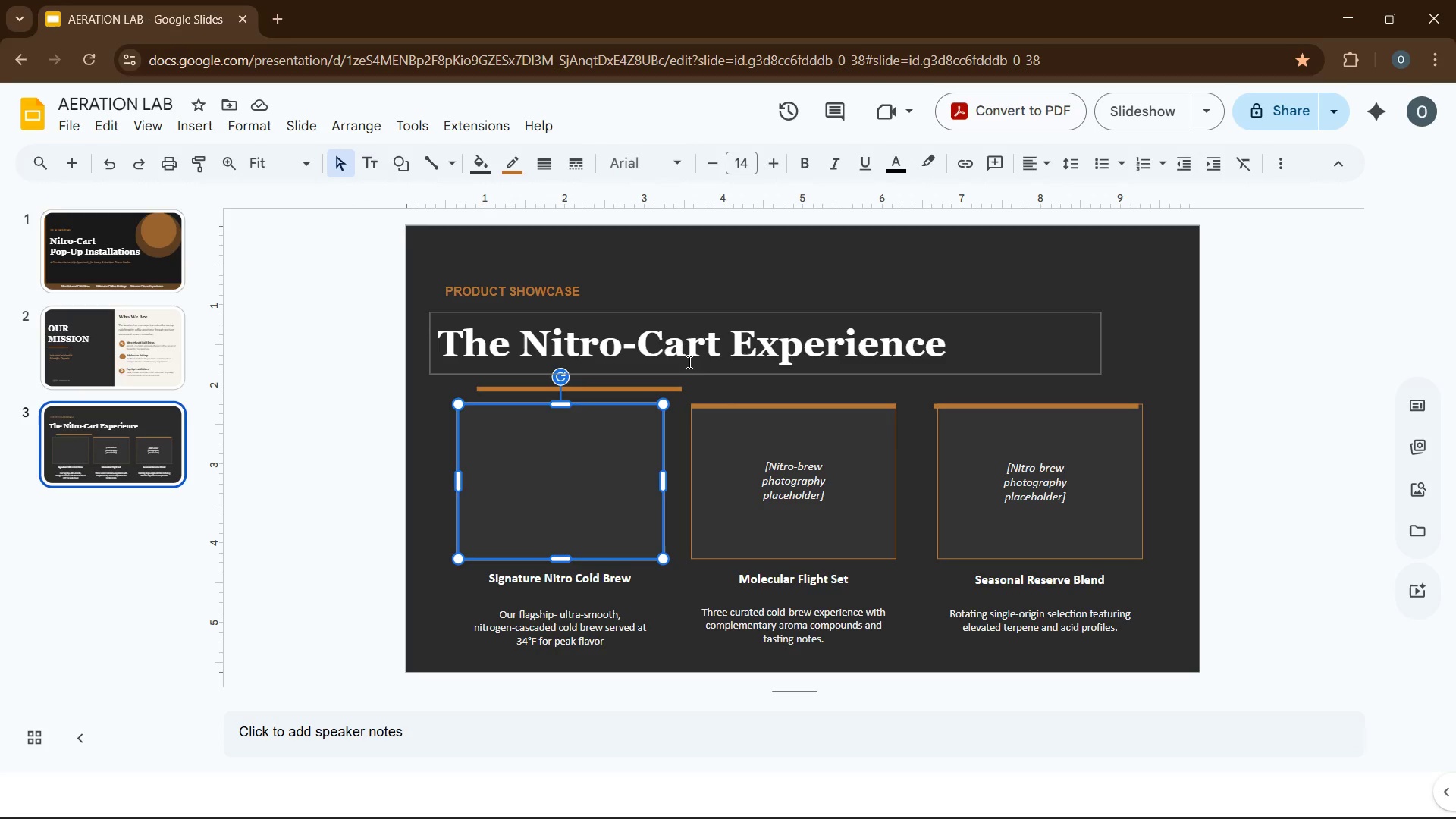 
left_click([726, 402])
 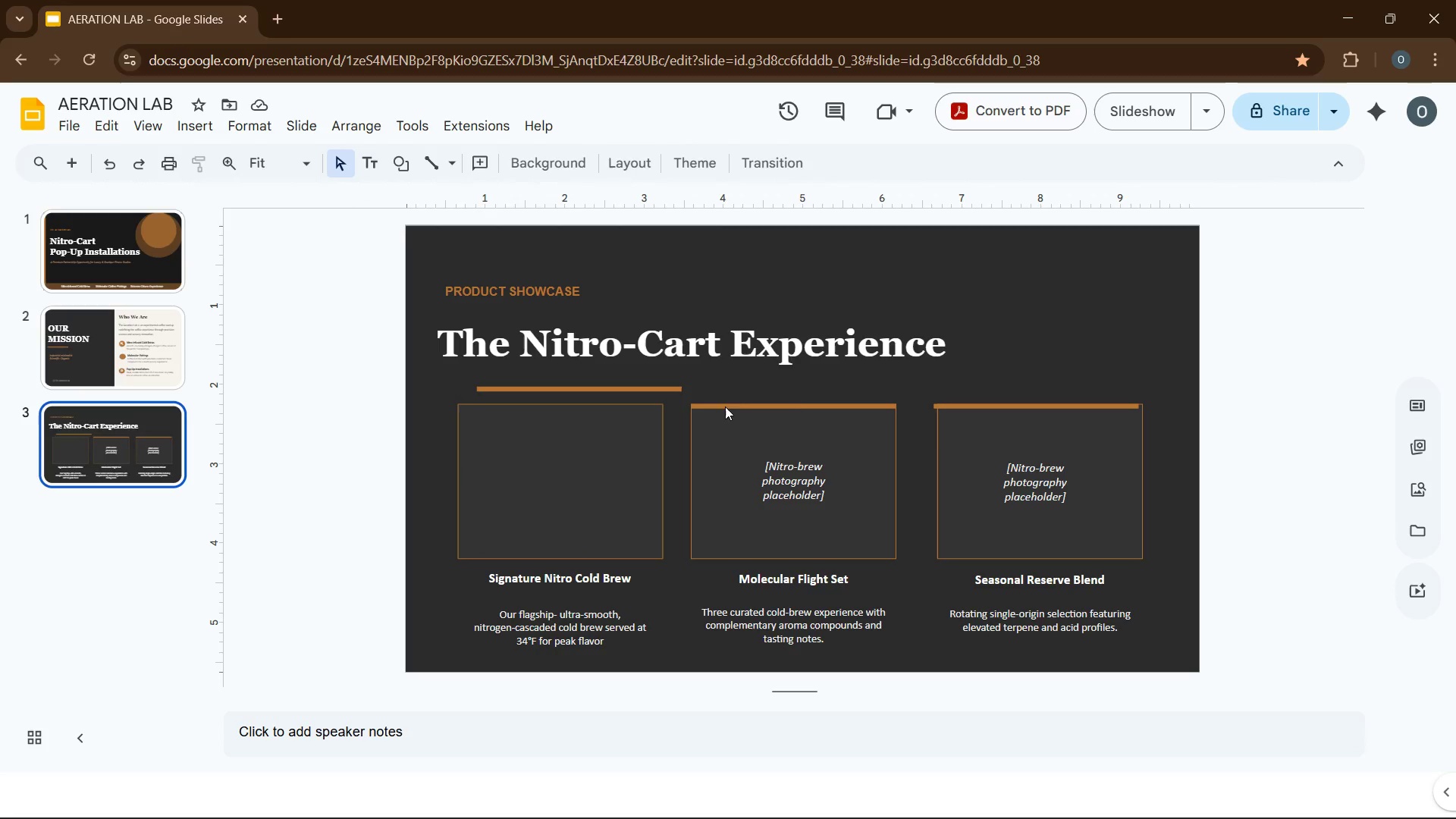 
left_click([725, 406])
 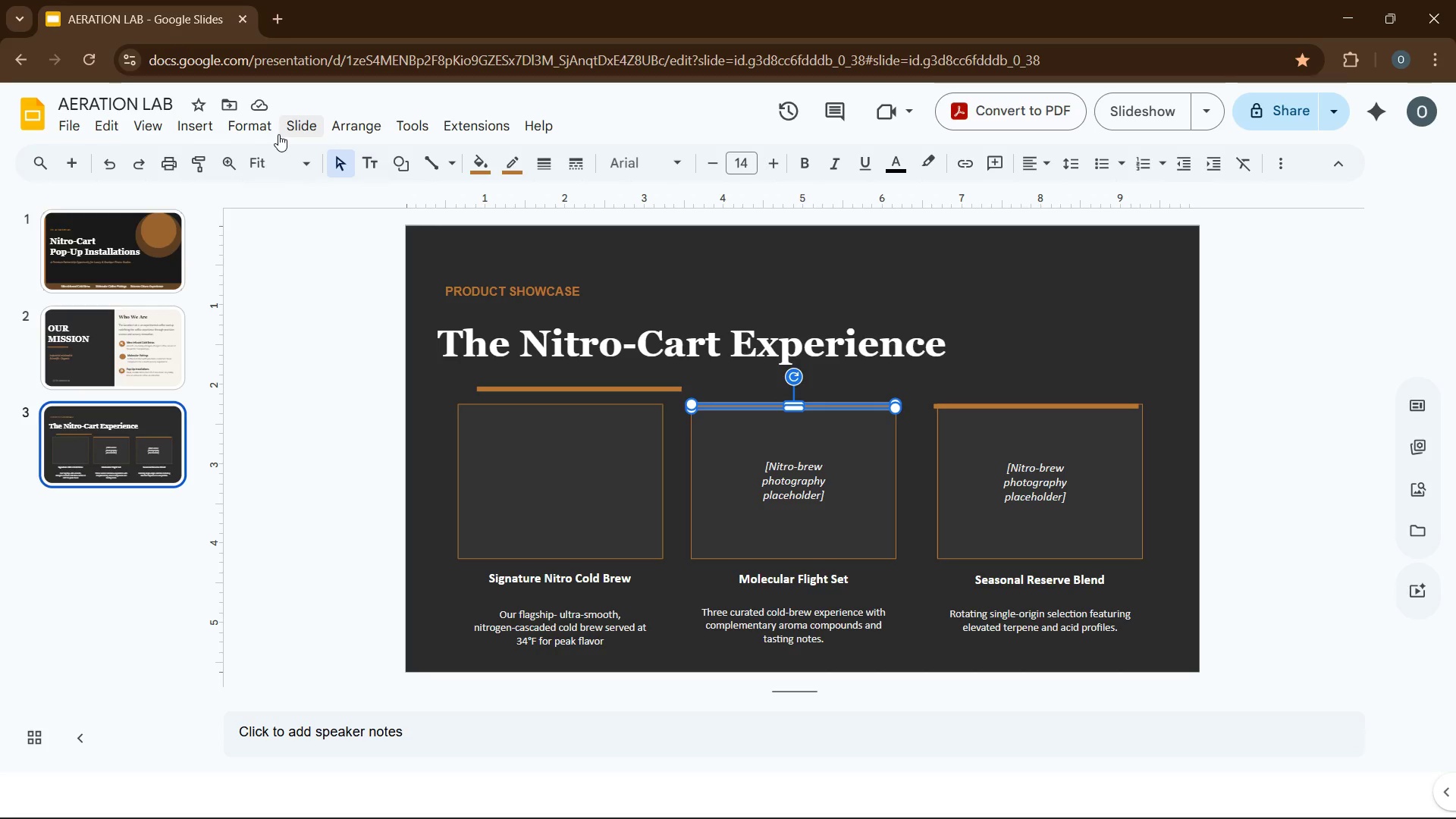 
left_click([271, 129])
 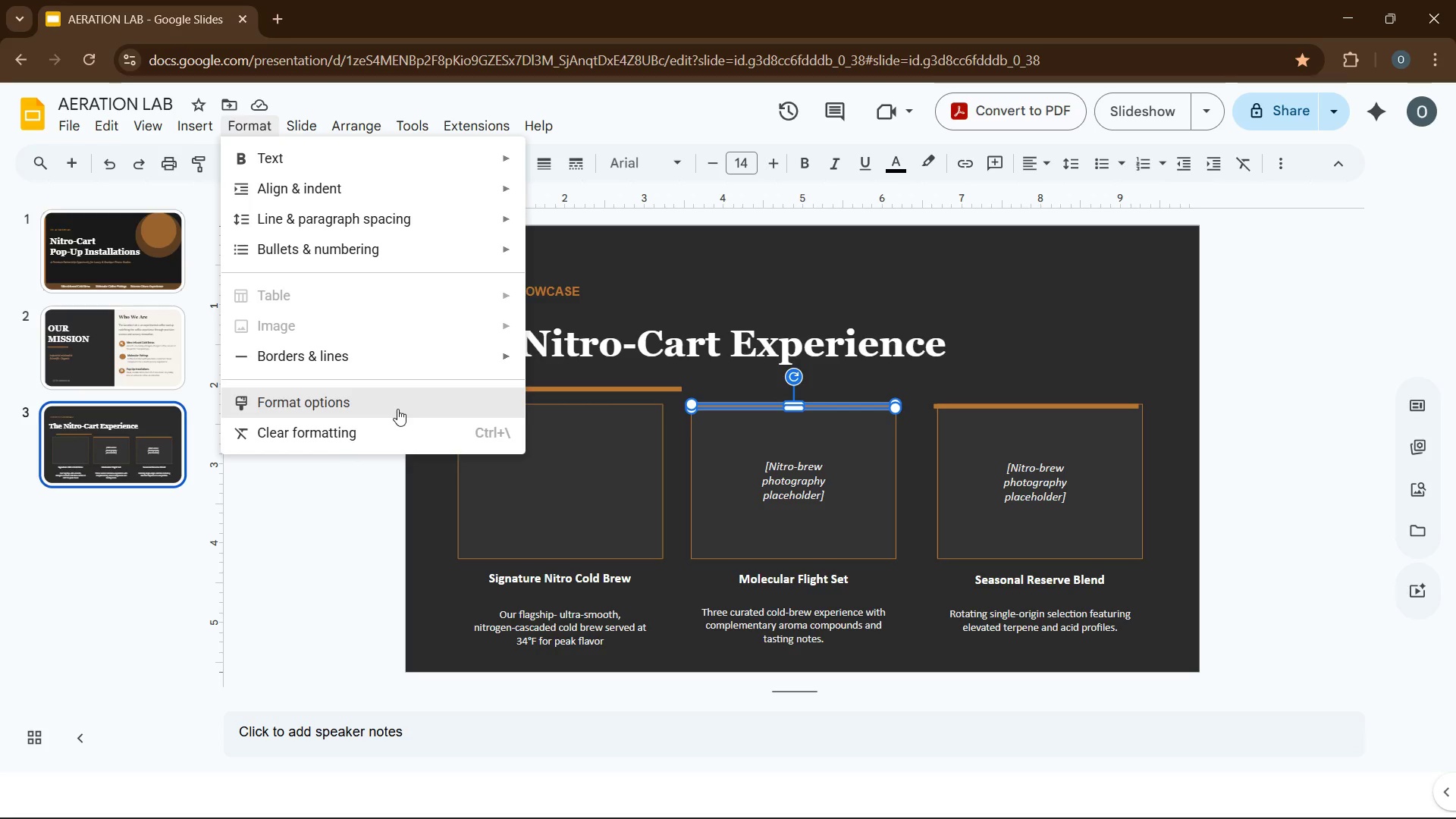 
left_click([397, 410])
 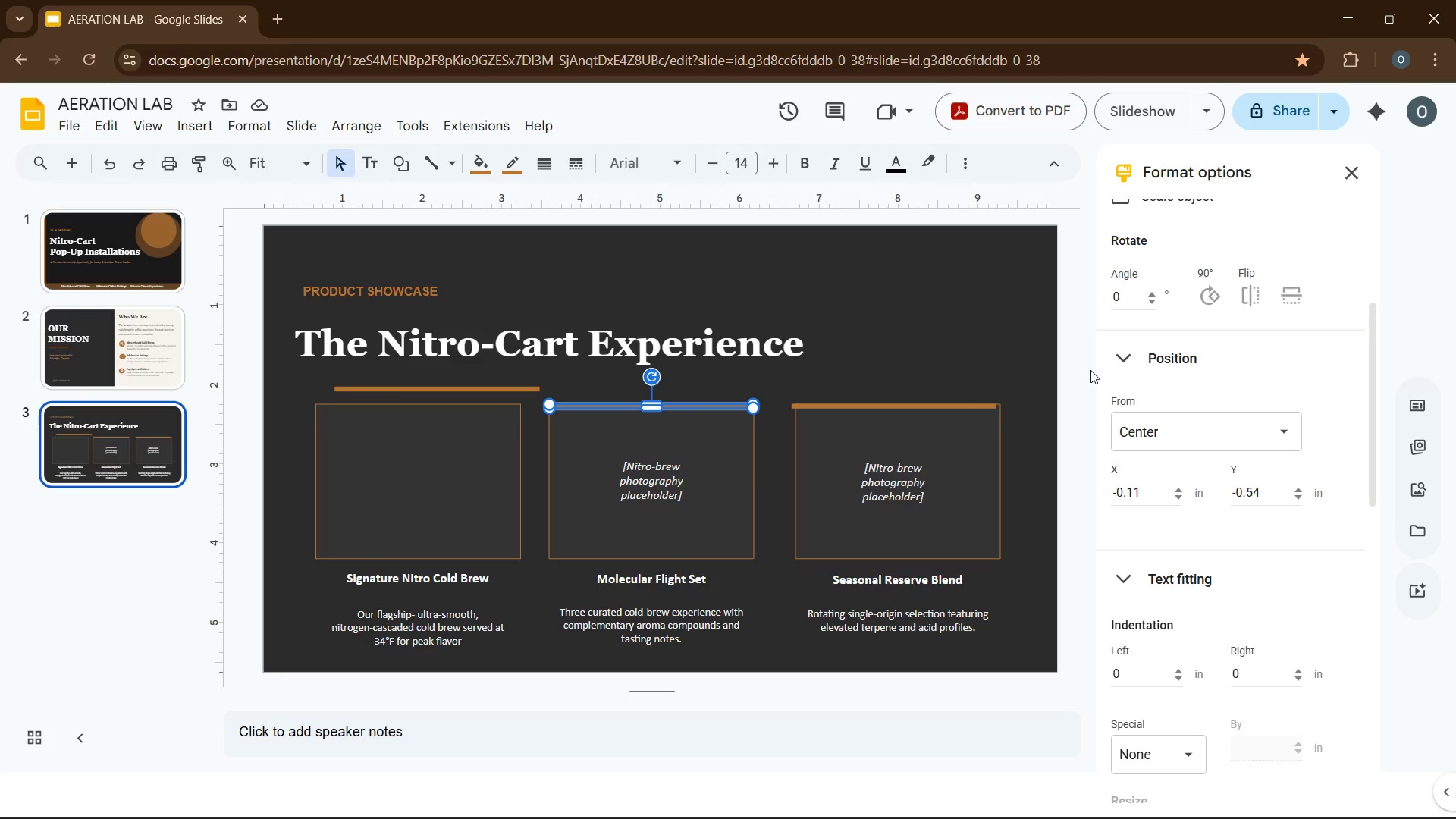 
left_click([1120, 362])
 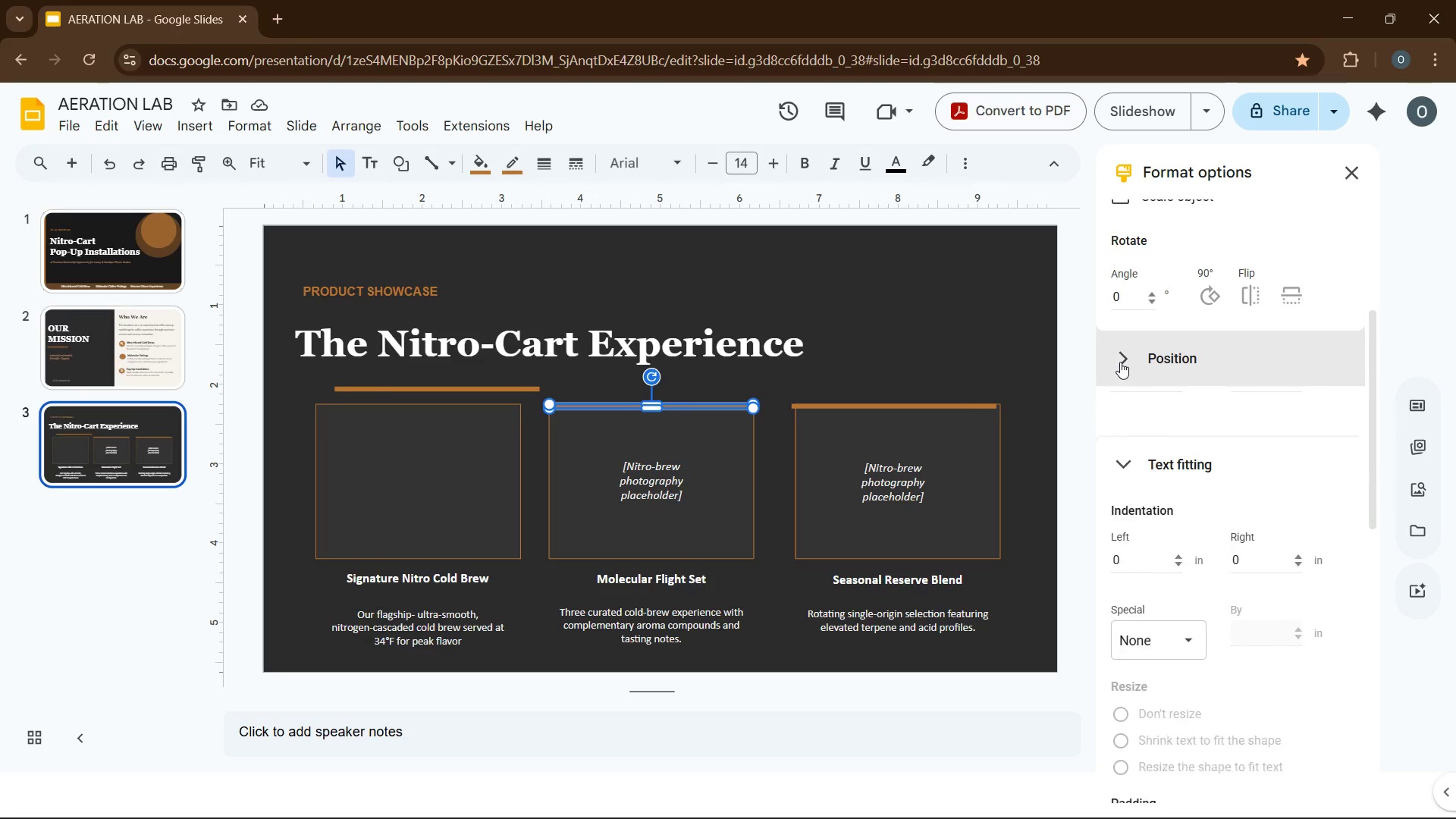 
scroll: coordinate [1120, 362], scroll_direction: up, amount: 4.0
 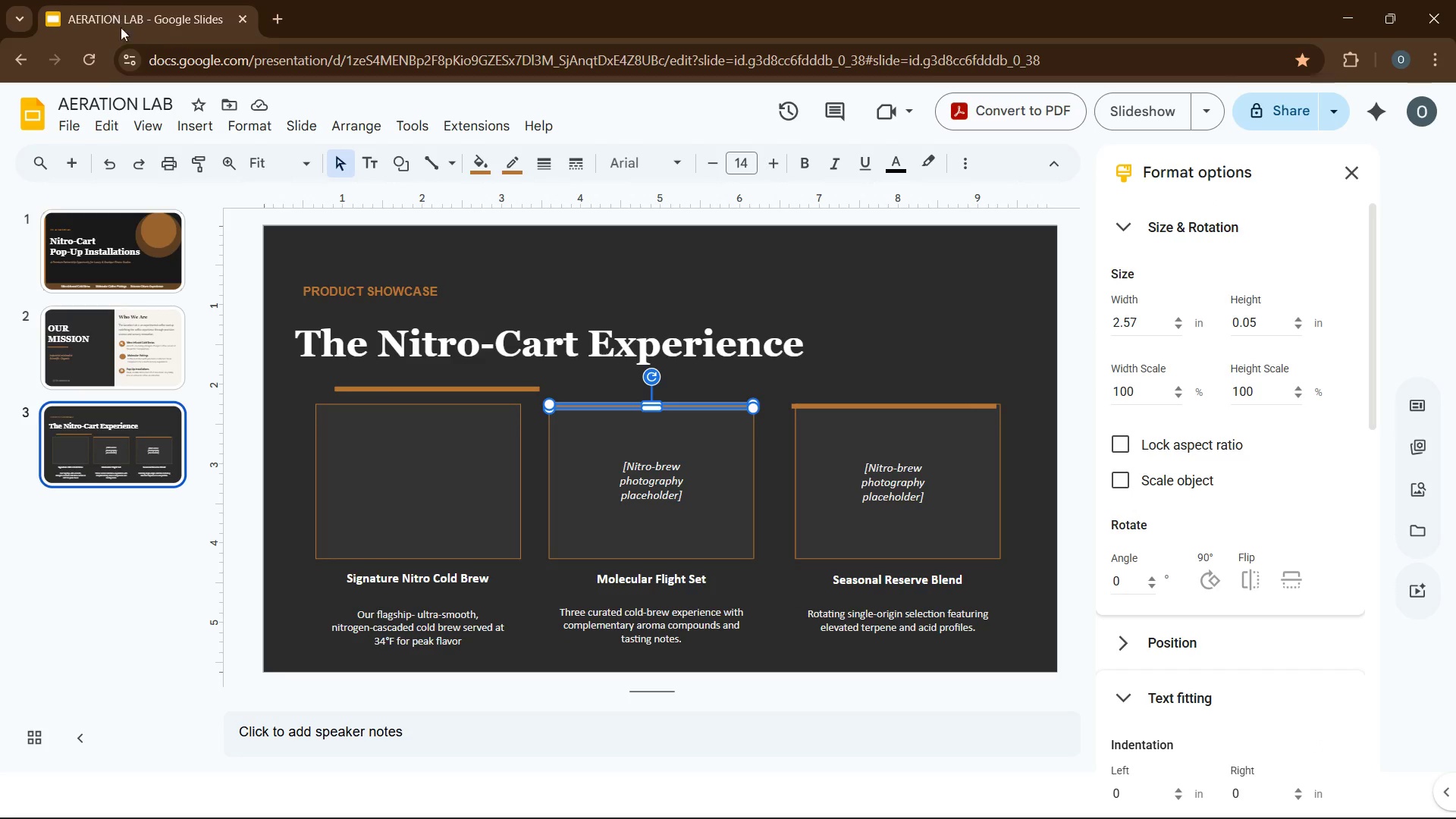 
wait(5.2)
 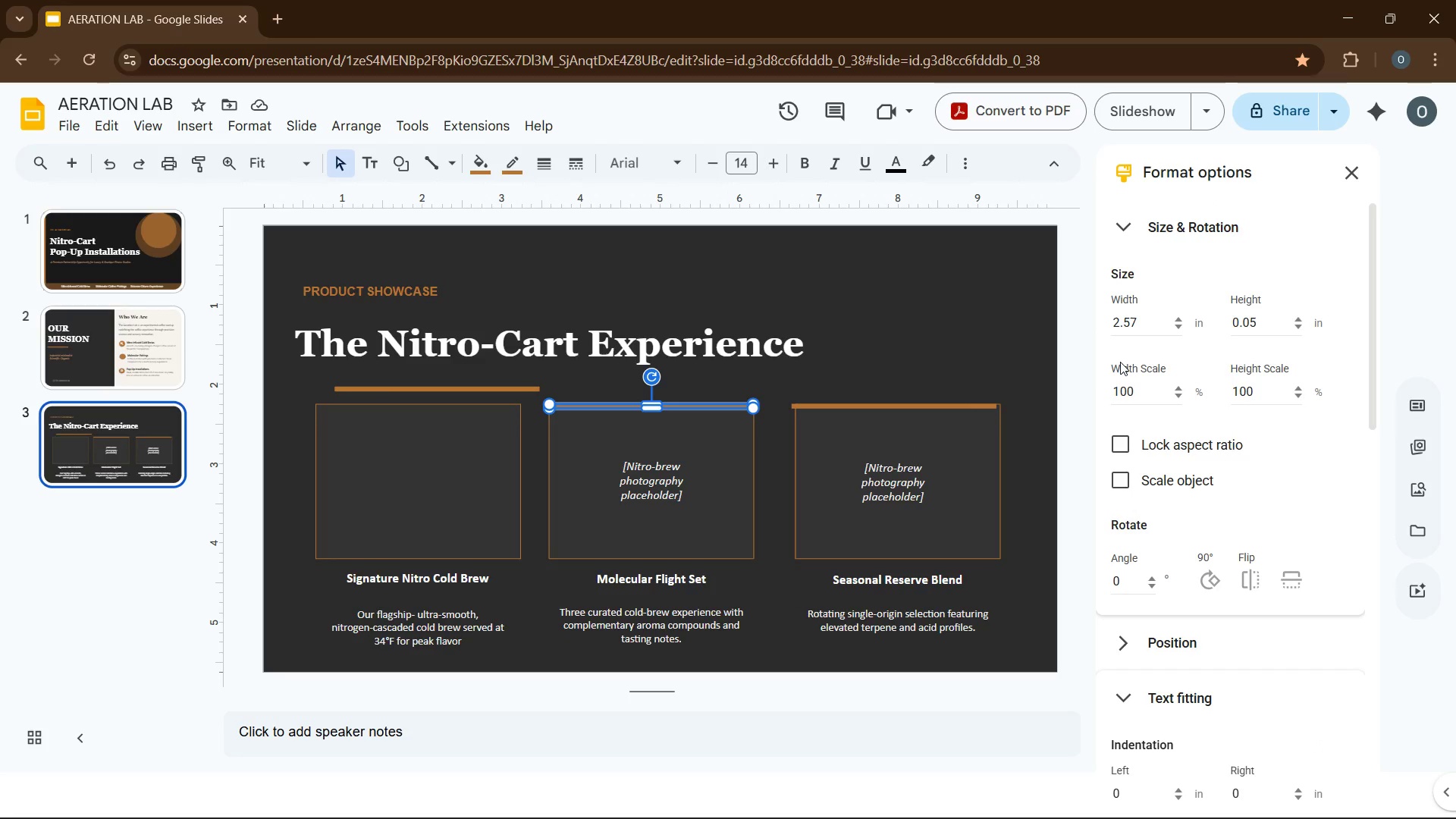 
left_click([192, 130])
 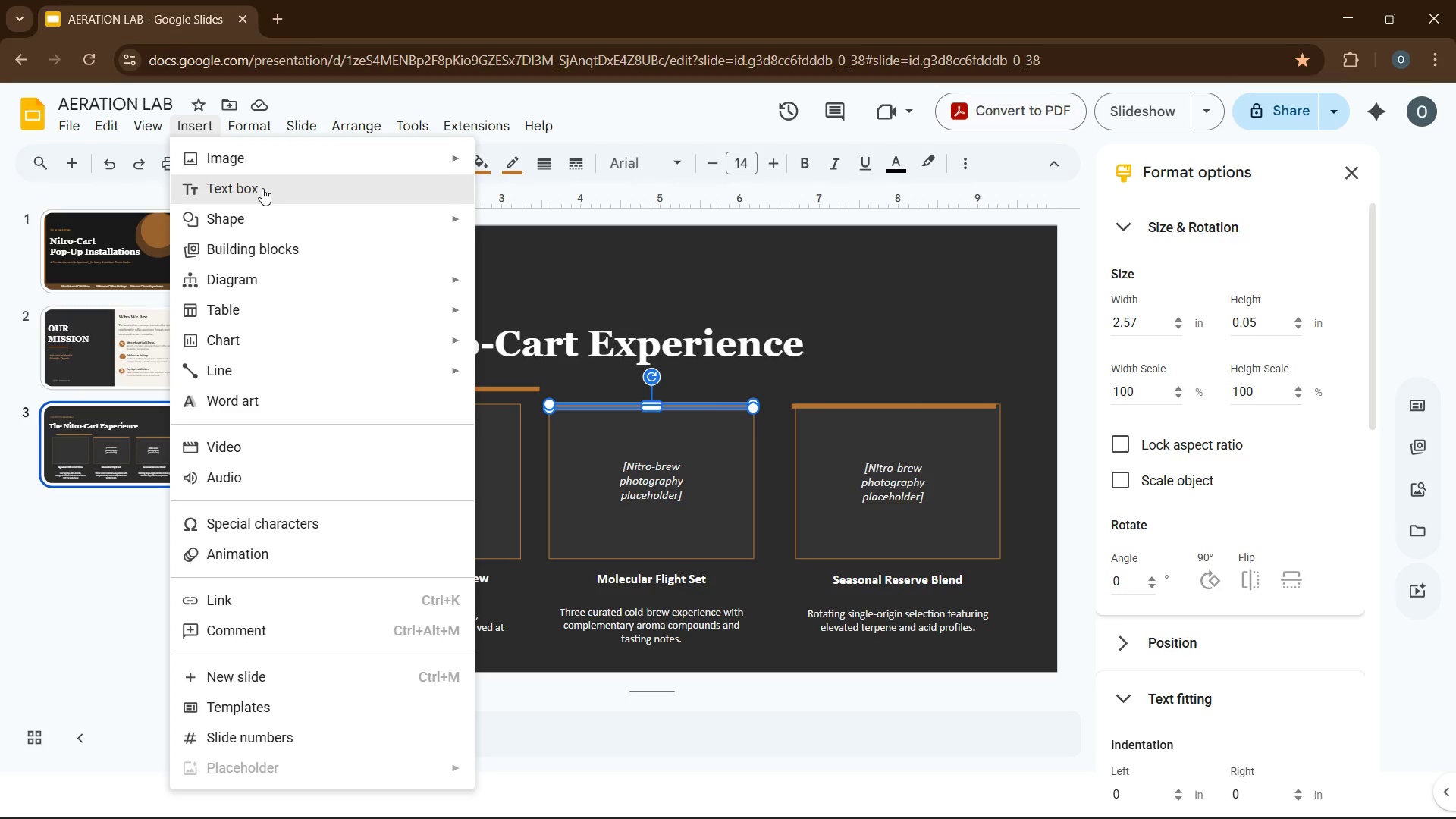 
left_click([265, 189])
 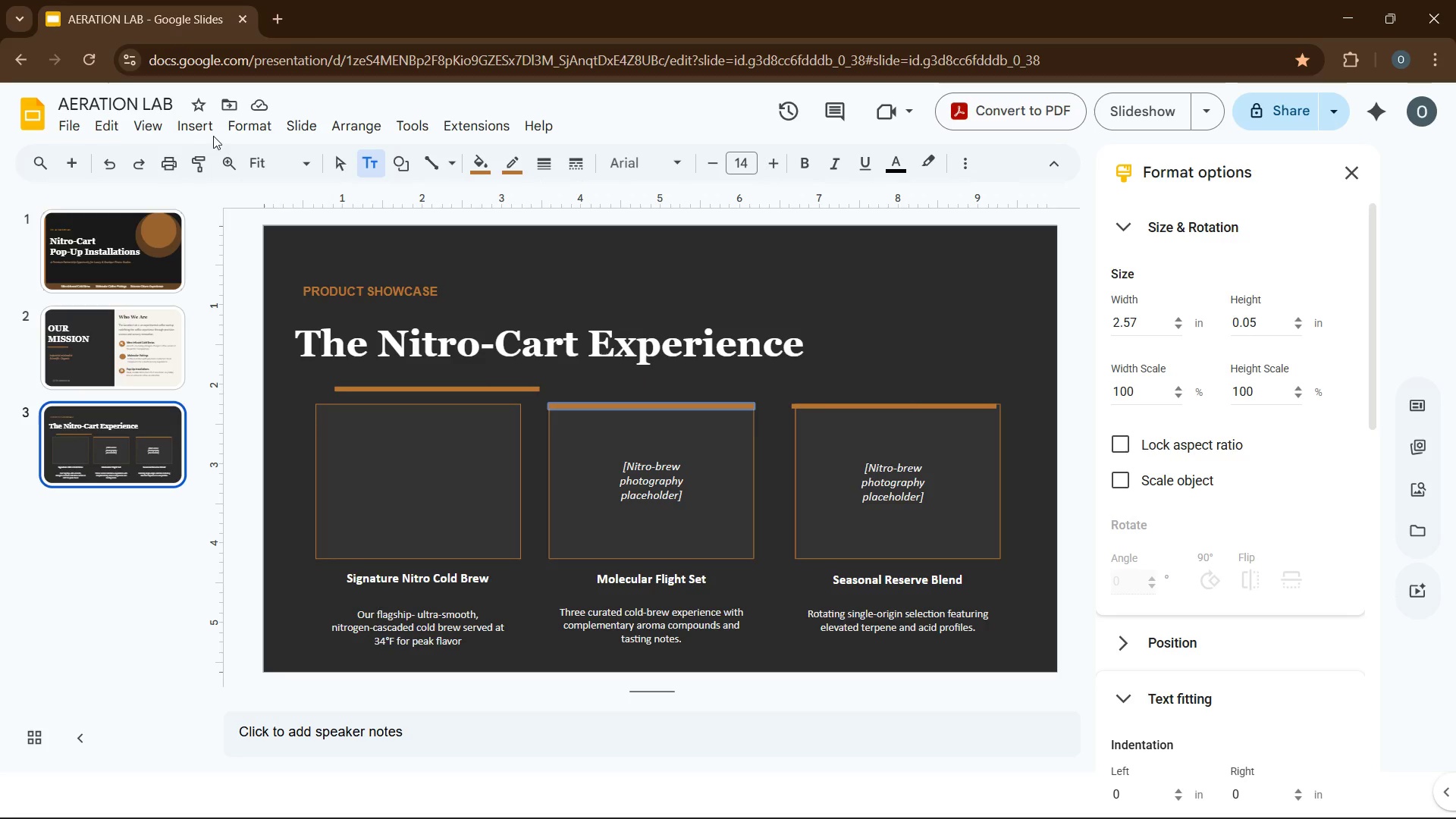 
left_click([201, 124])
 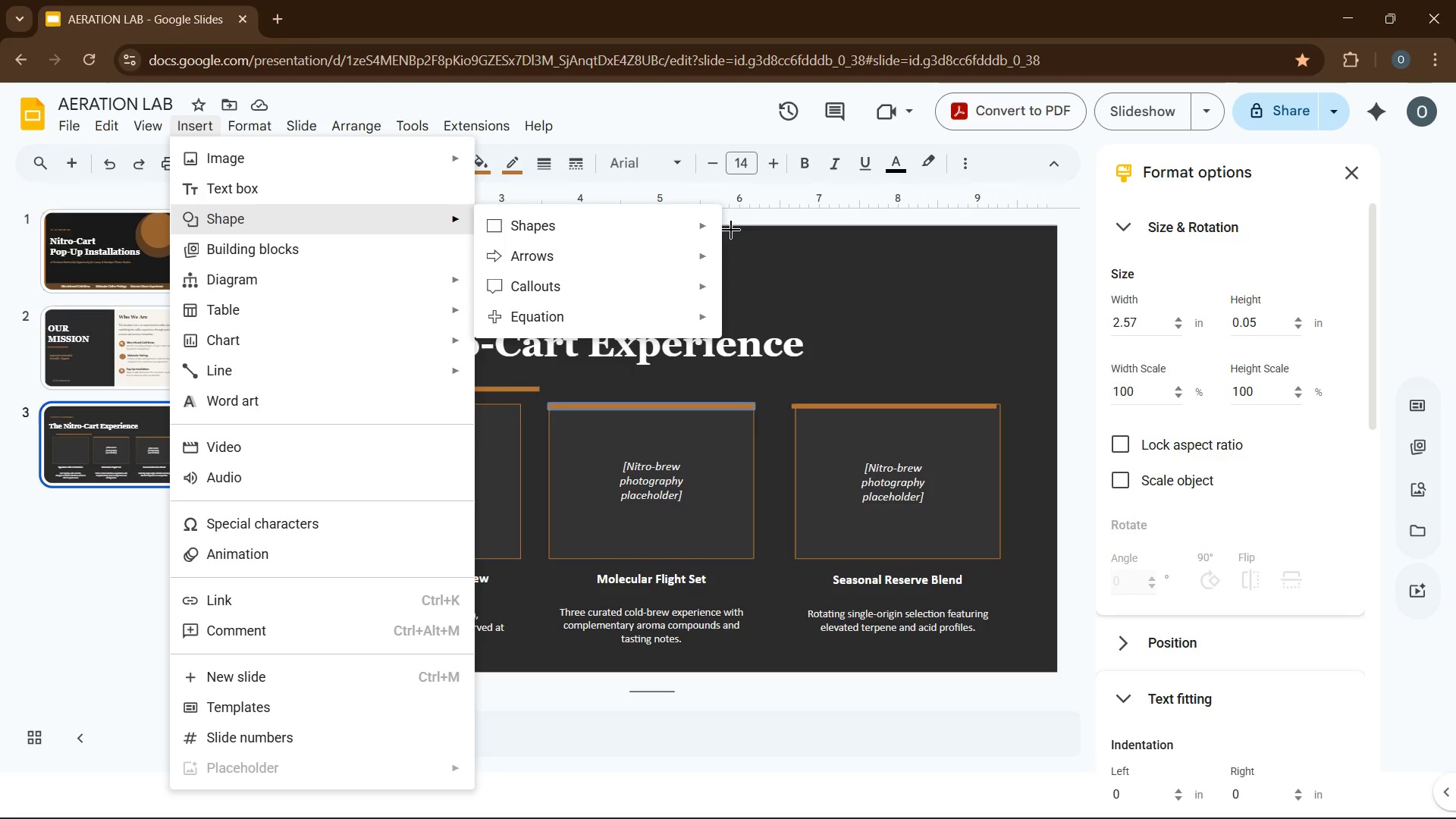 
wait(5.48)
 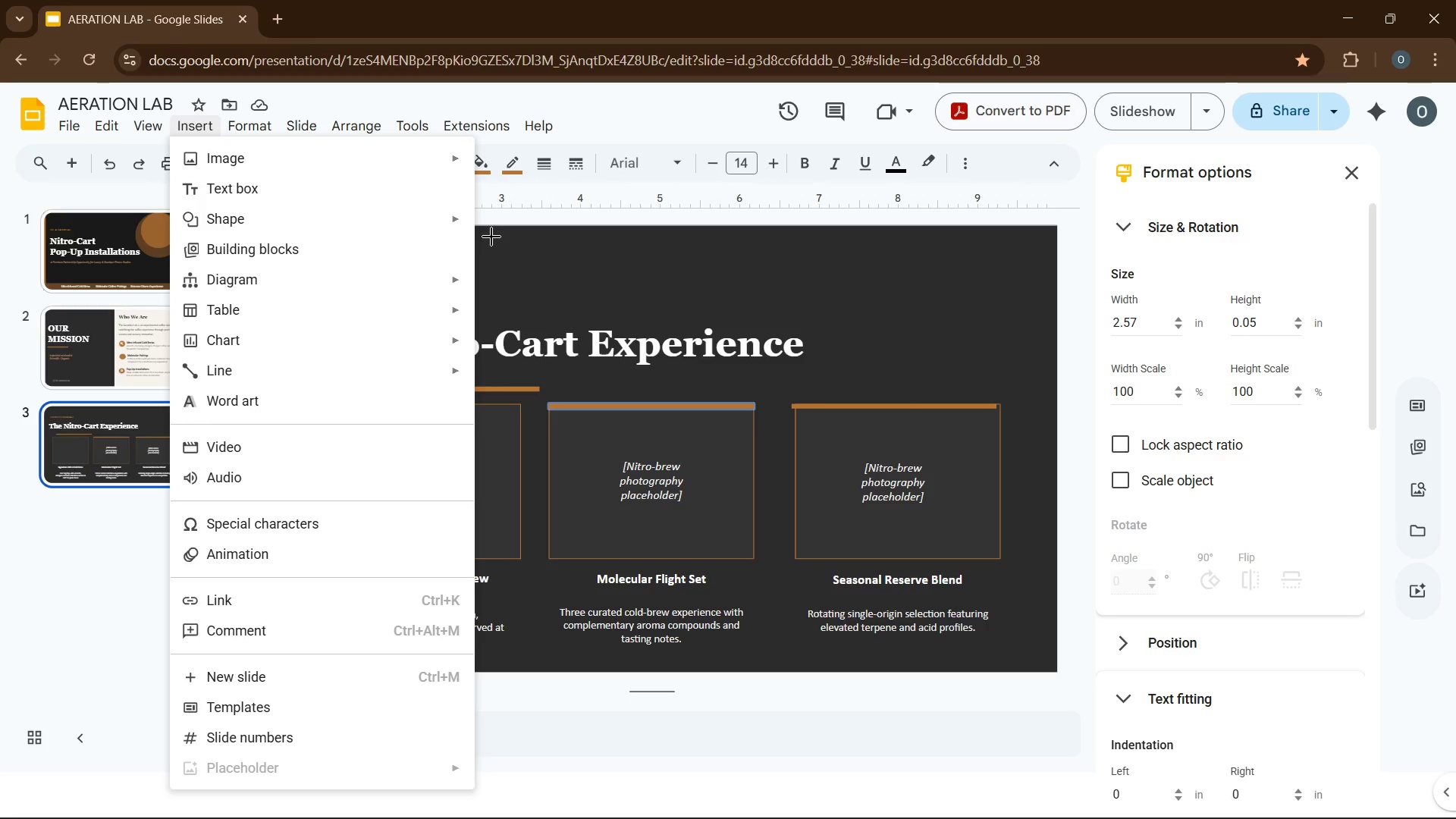 
left_click([733, 233])
 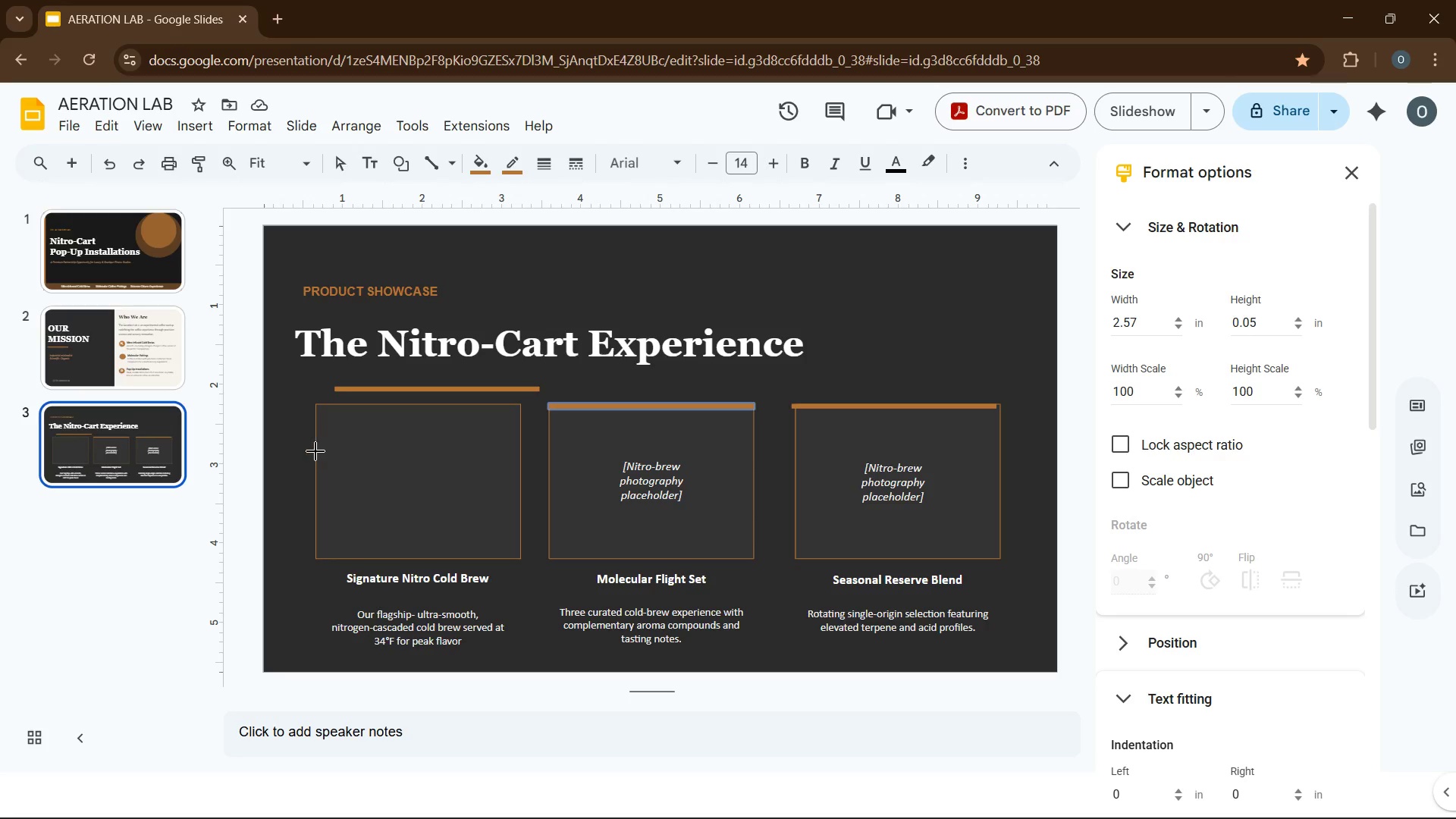 
left_click_drag(start_coordinate=[315, 451], to_coordinate=[520, 457])
 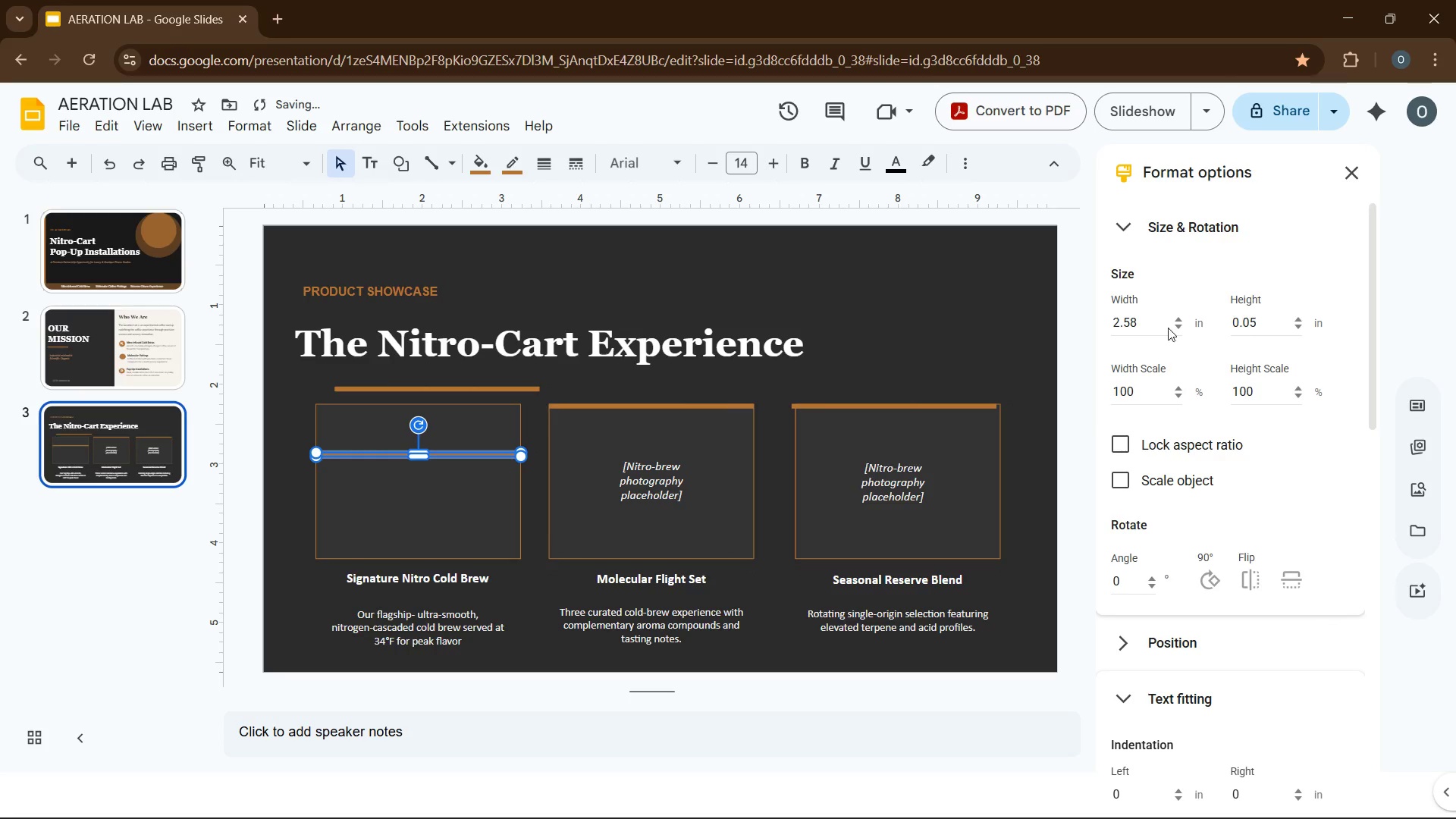 
left_click([1153, 325])
 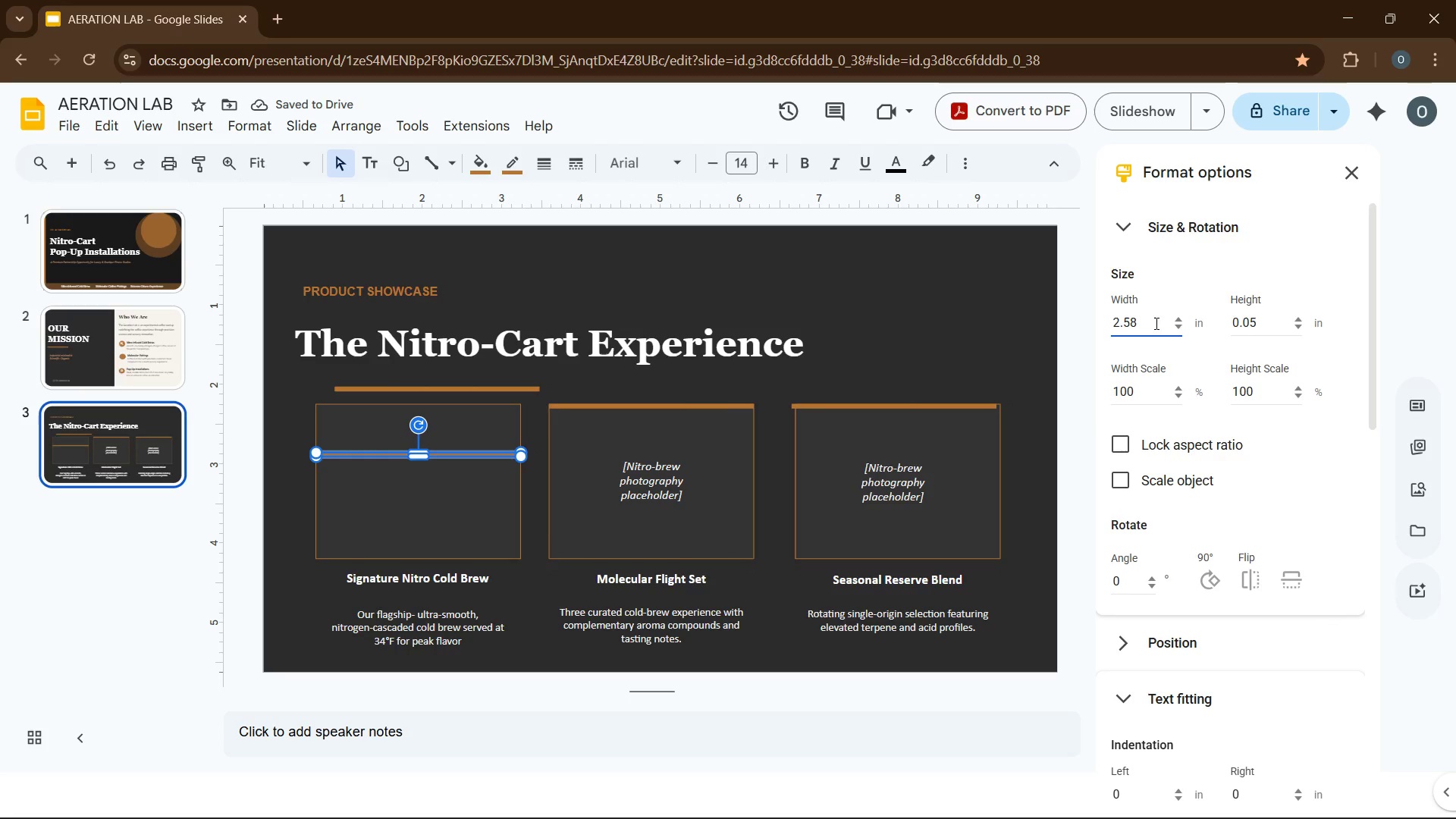 
key(Backspace)
 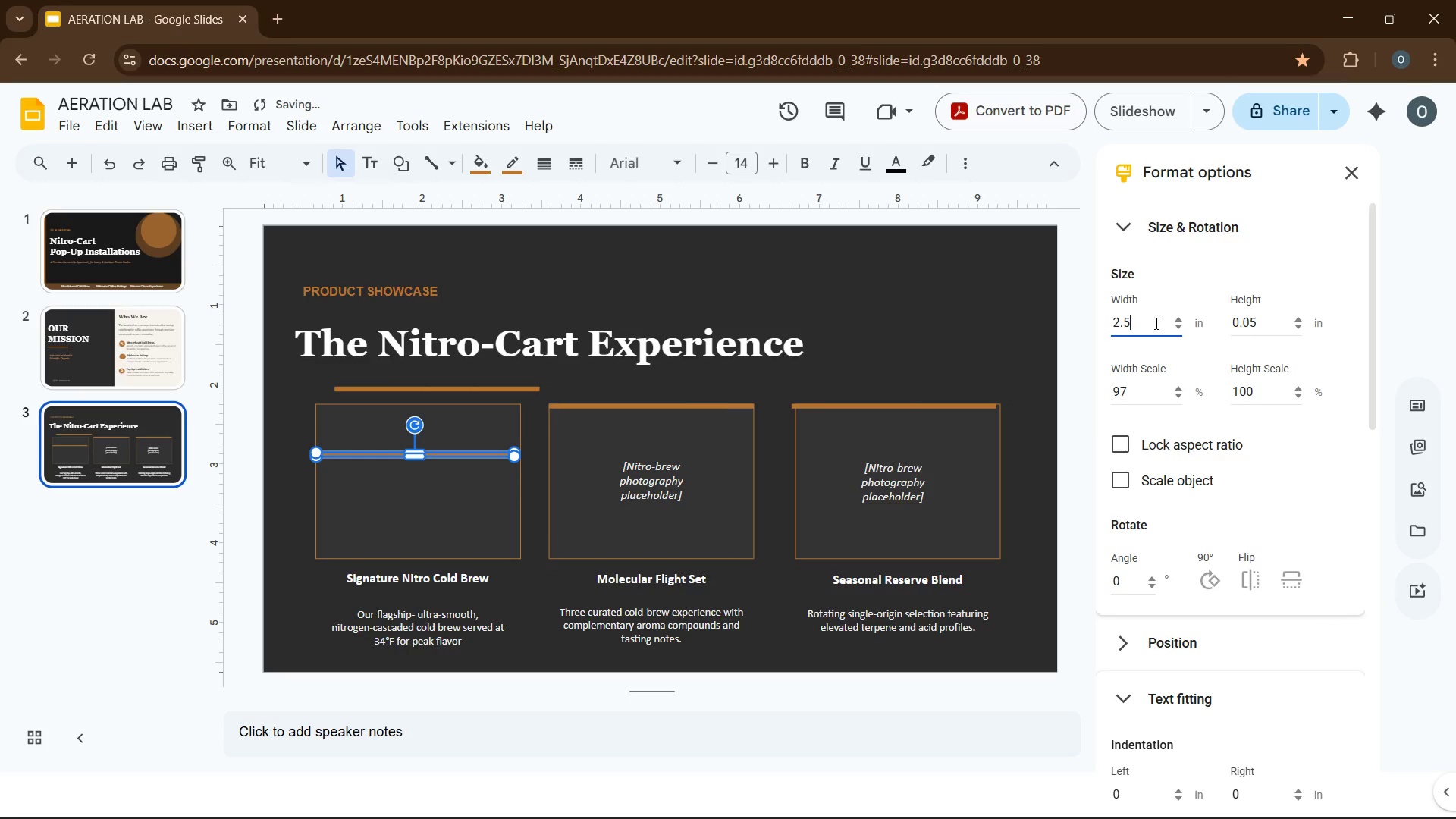 
key(Numpad7)
 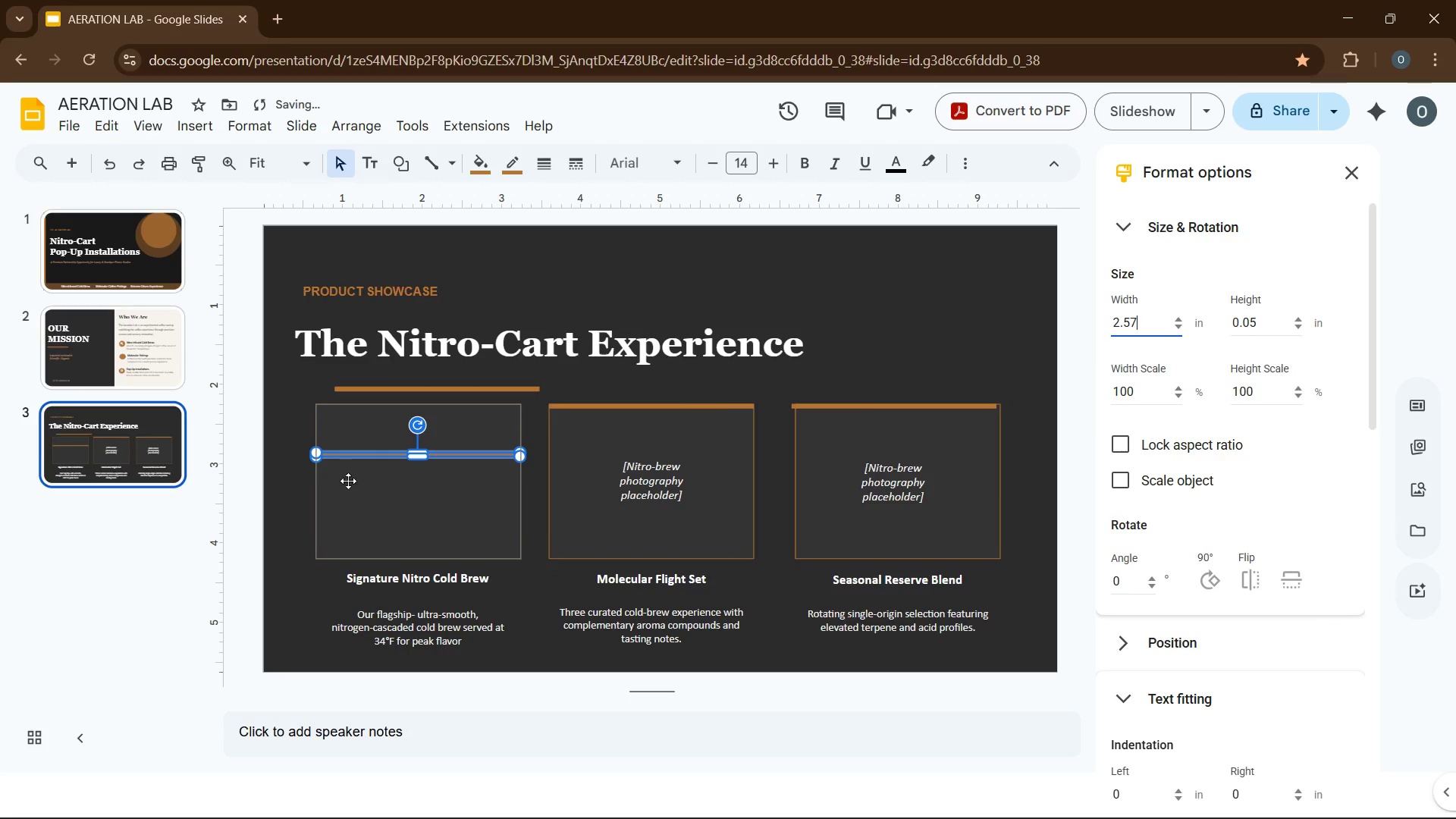 
left_click([293, 486])
 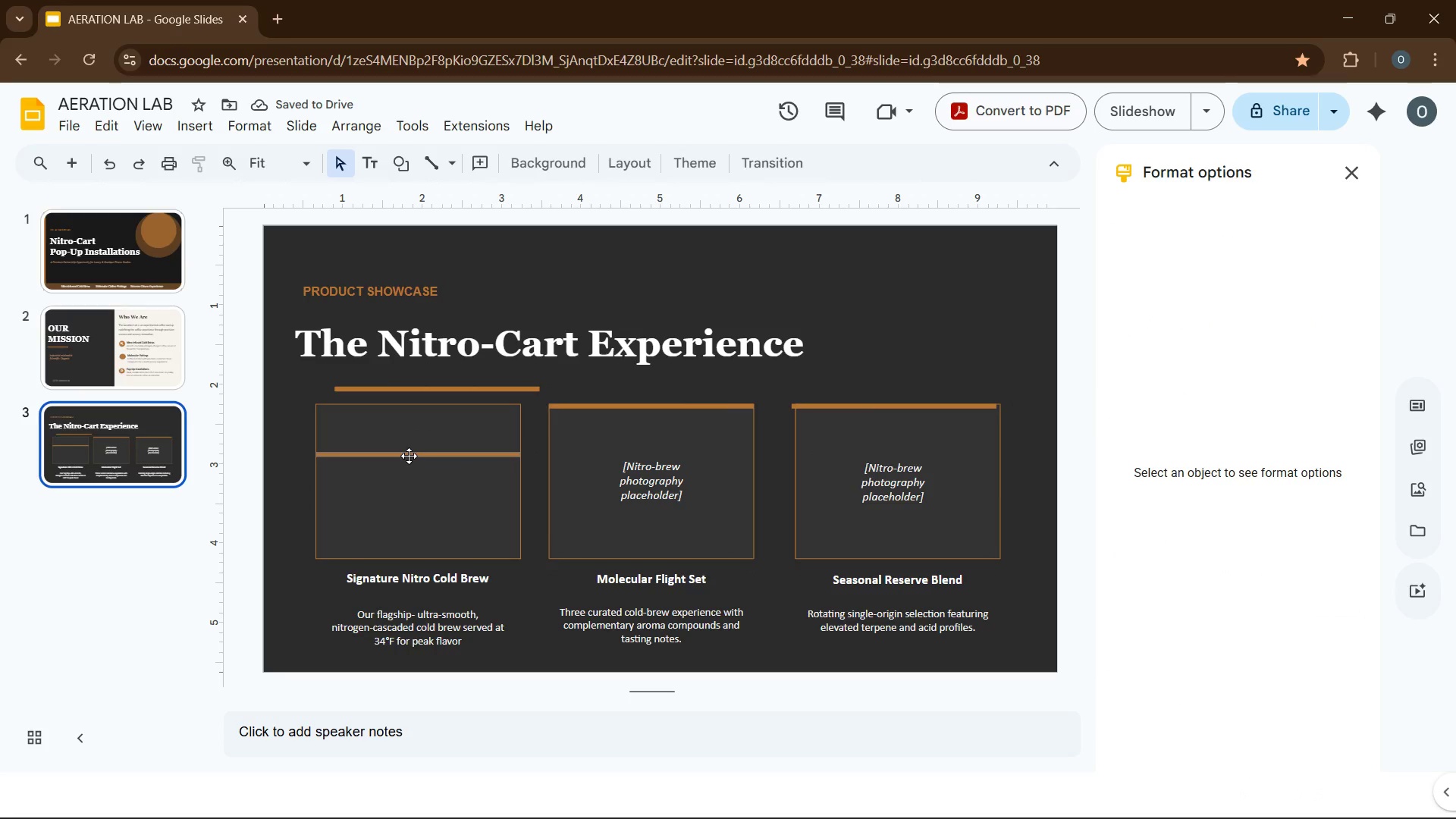 
left_click([409, 456])
 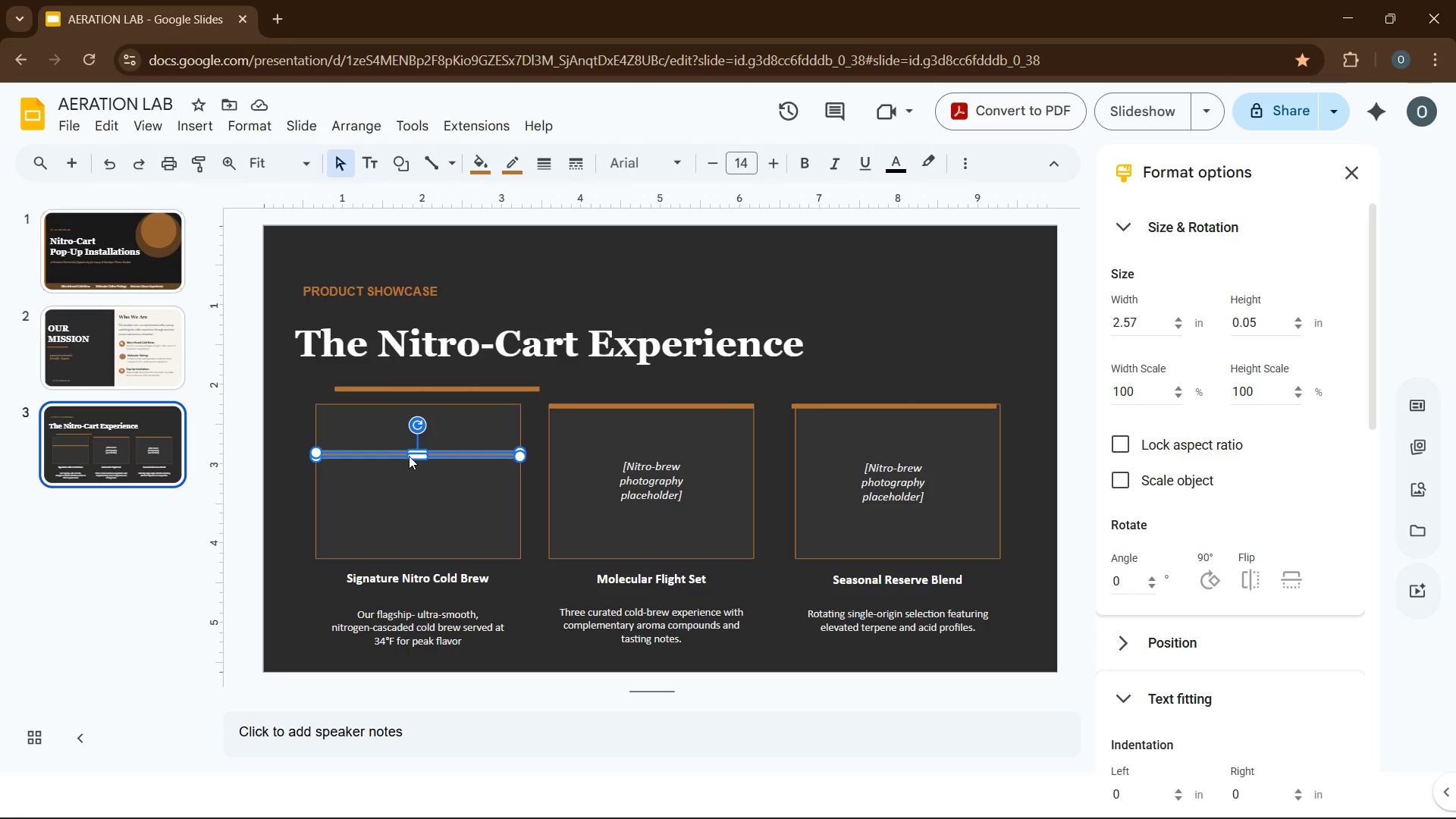 
left_click([409, 456])
 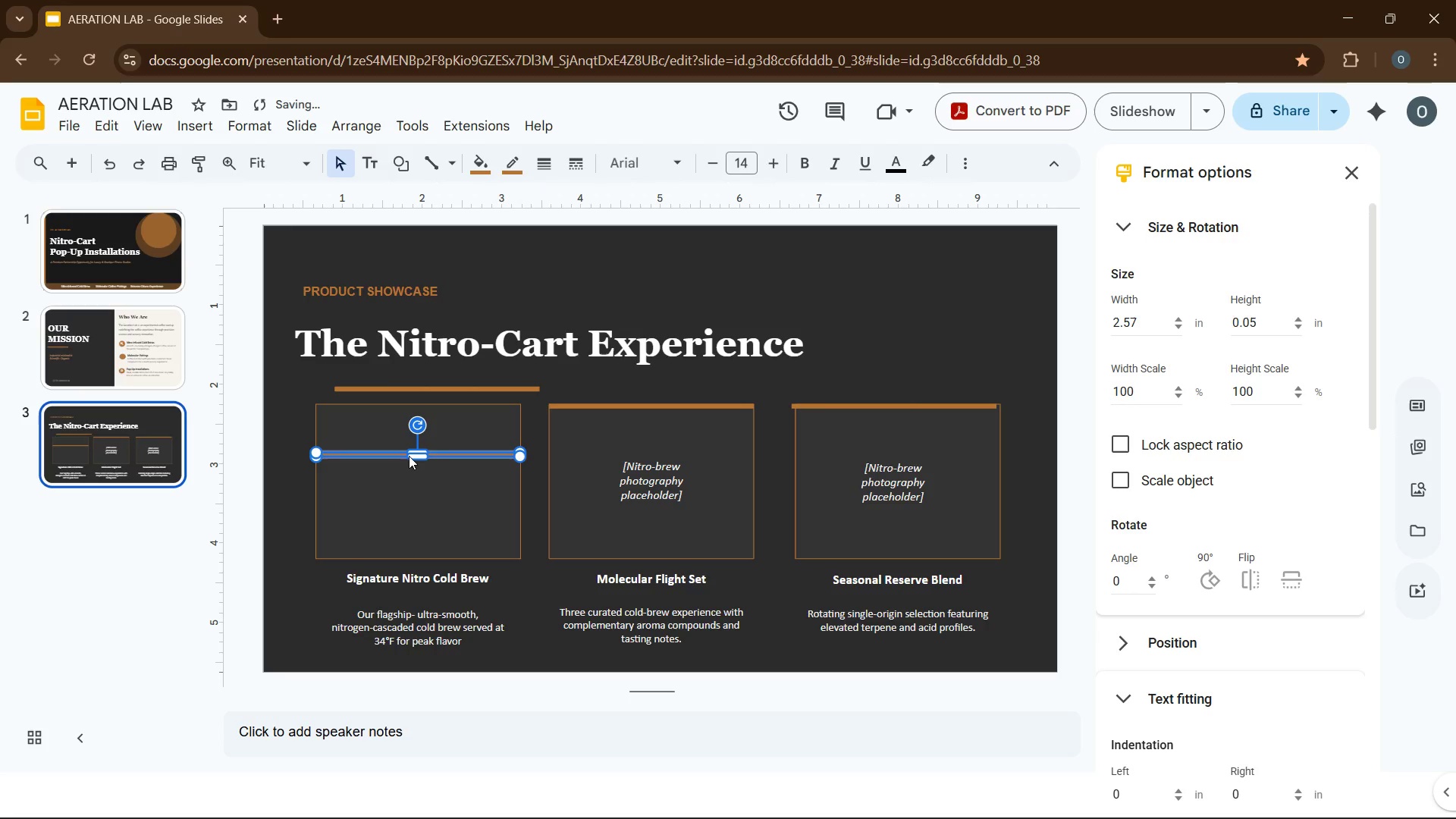 
hold_key(key=ArrowUp, duration=1.3)
 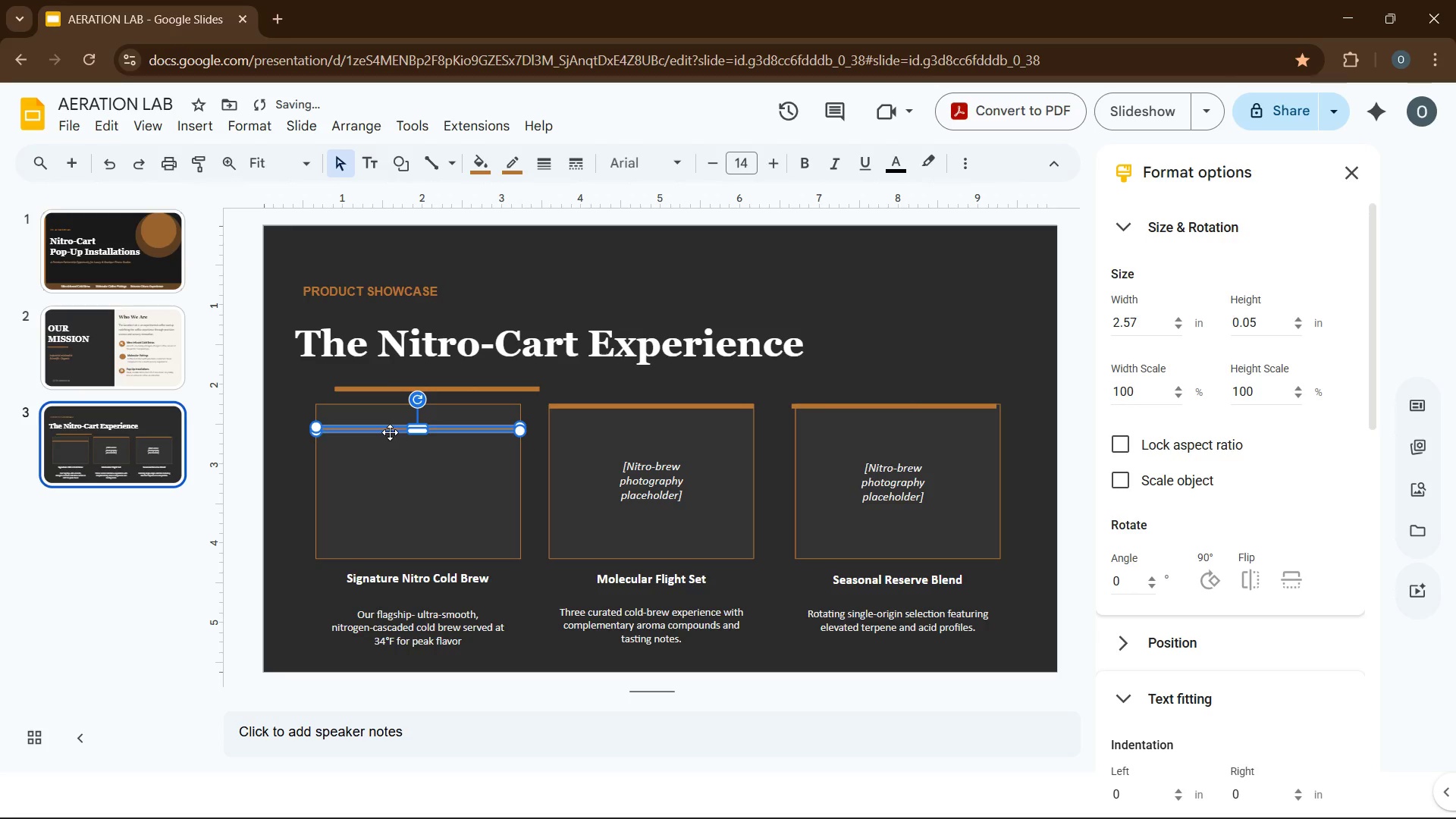 
left_click_drag(start_coordinate=[388, 432], to_coordinate=[390, 411])
 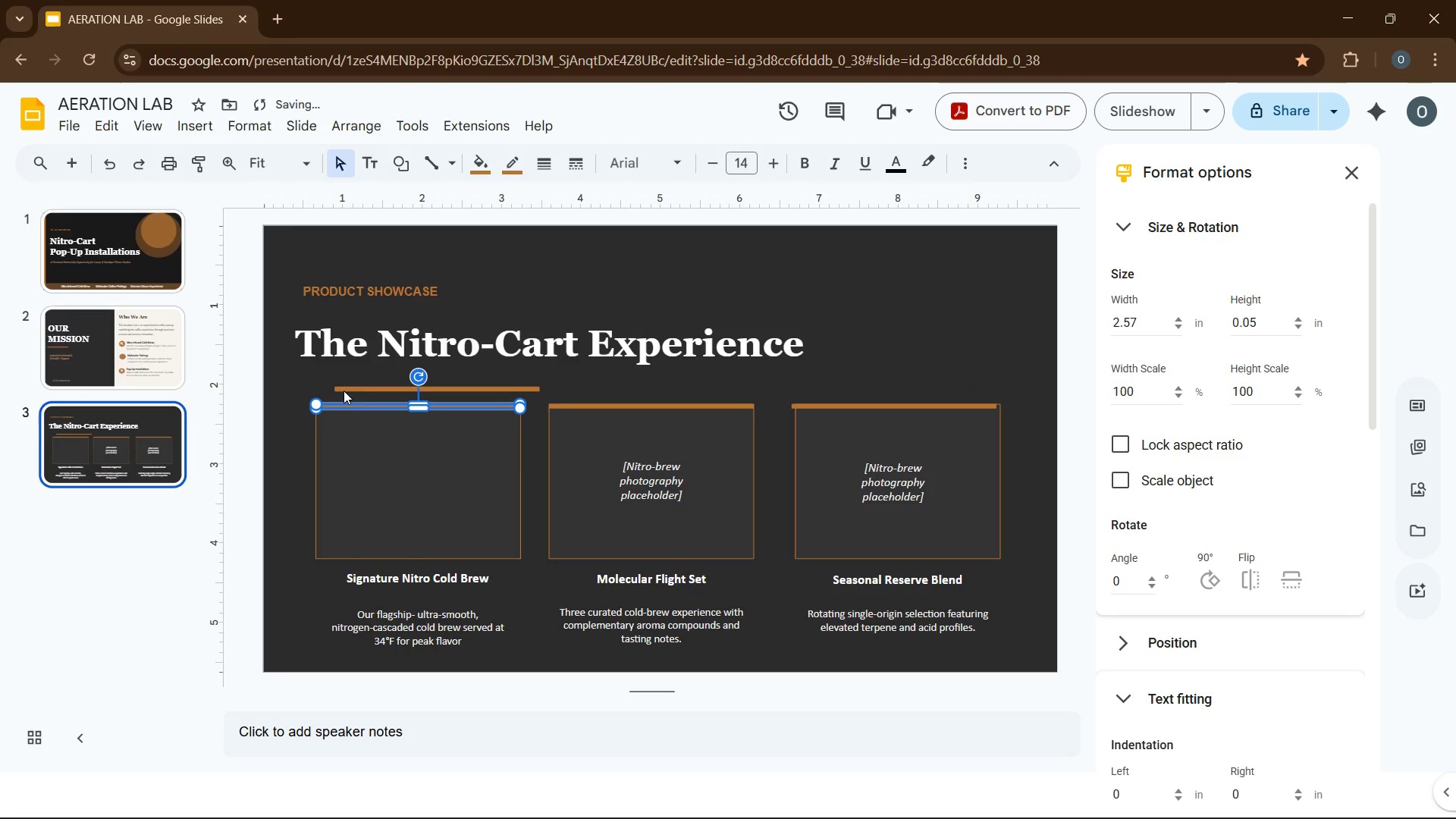 
left_click([346, 389])
 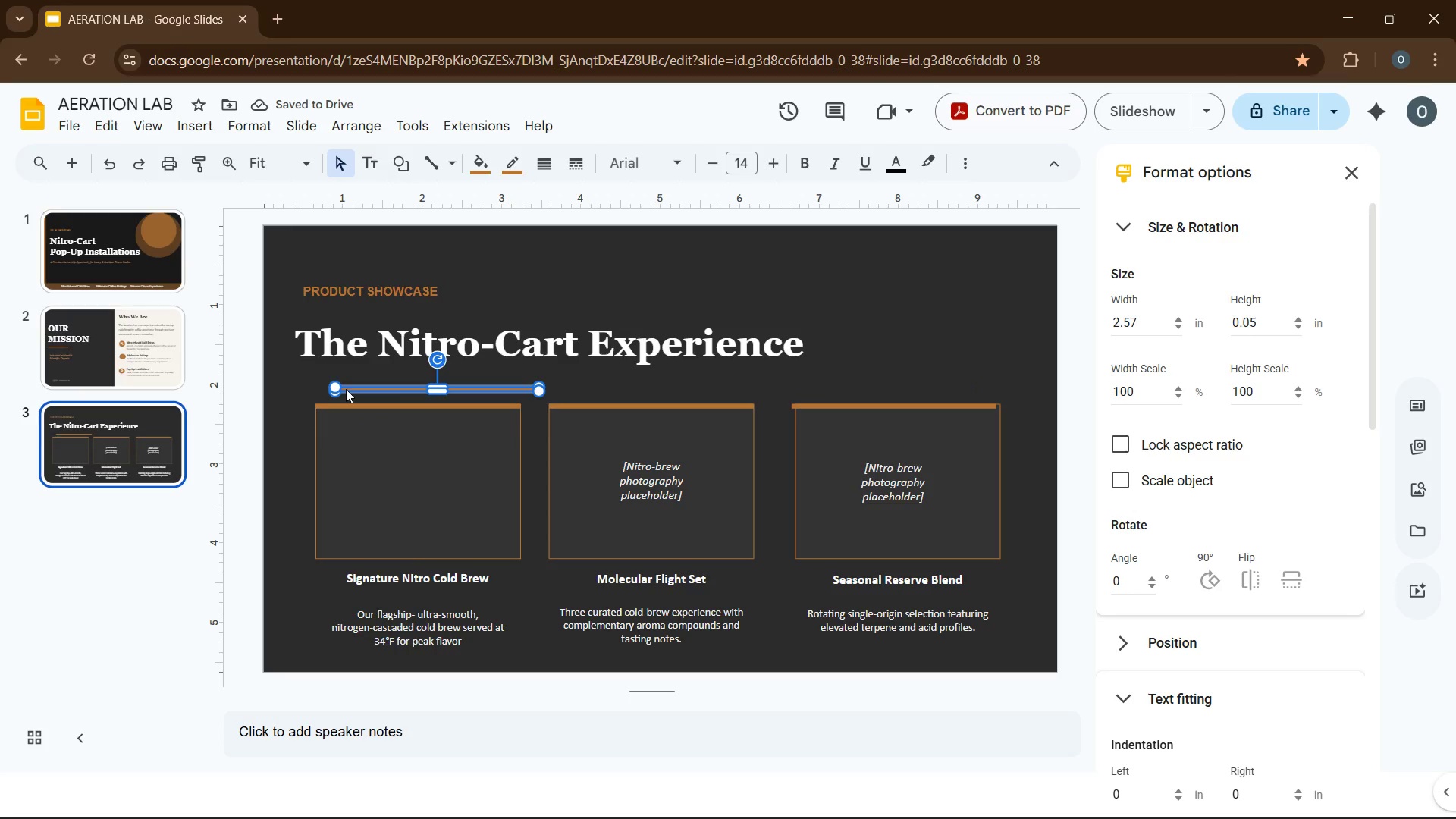 
key(Delete)
 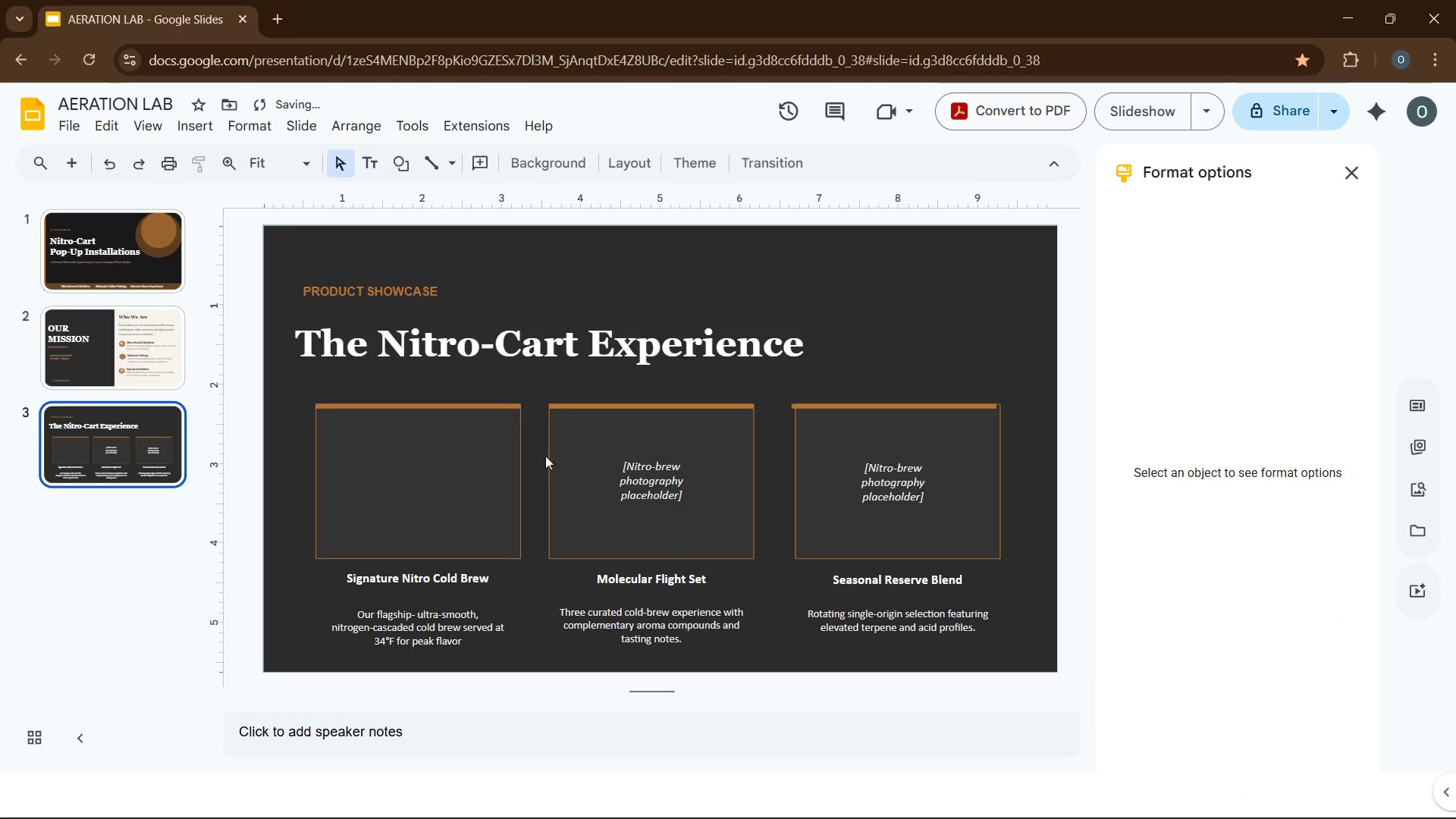 
left_click([615, 467])
 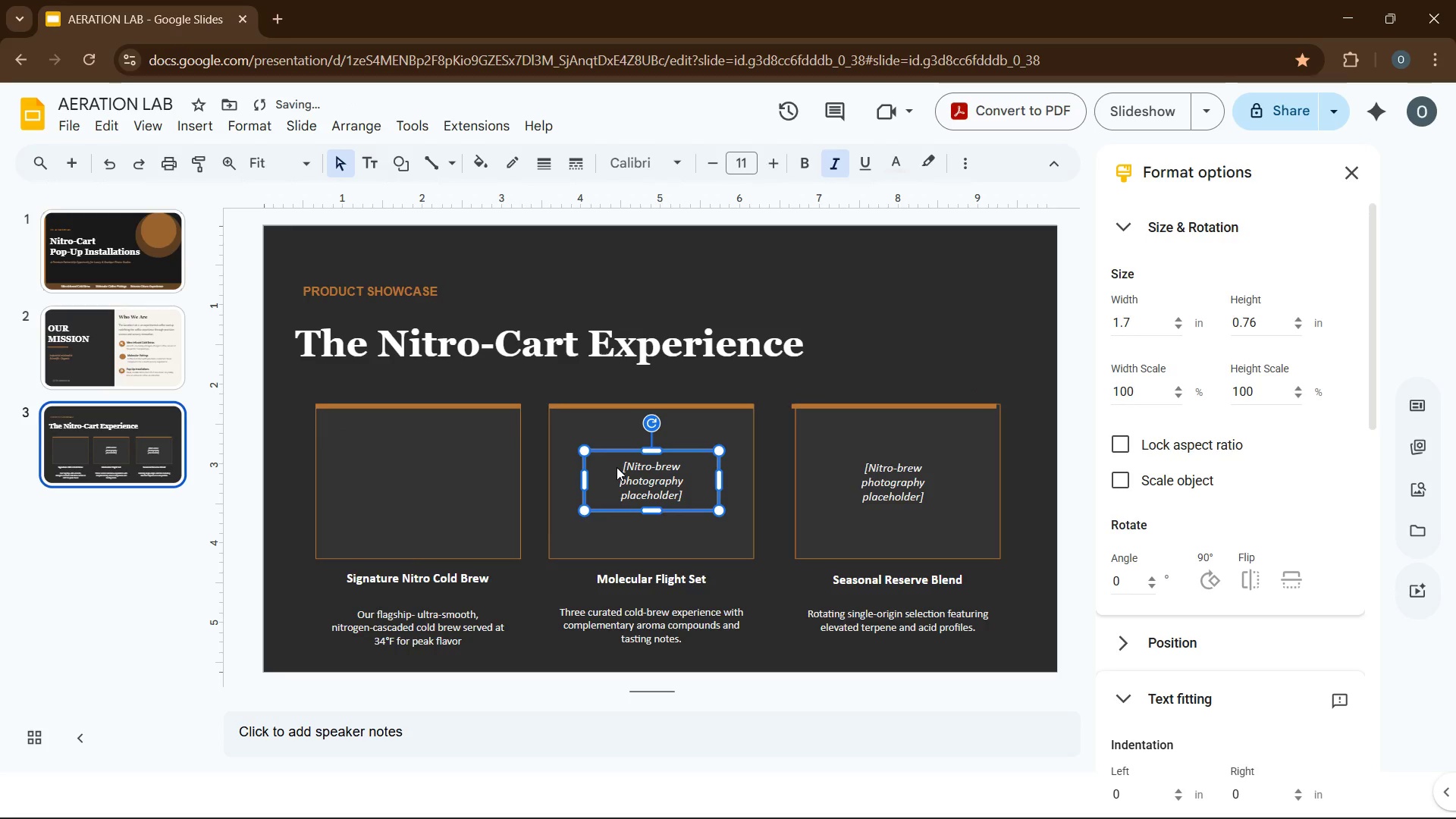 
key(Control+C)
 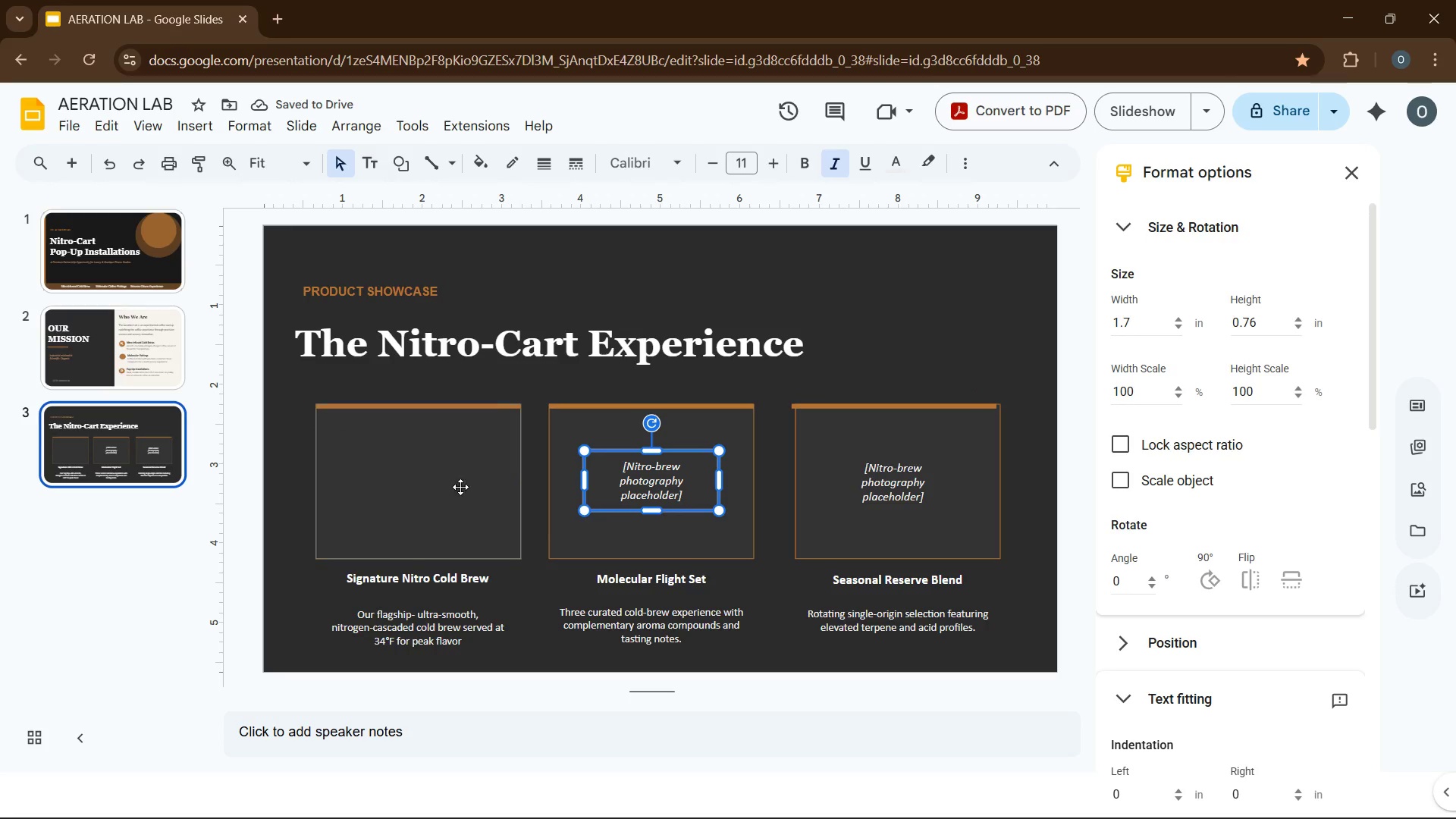 
left_click([457, 487])
 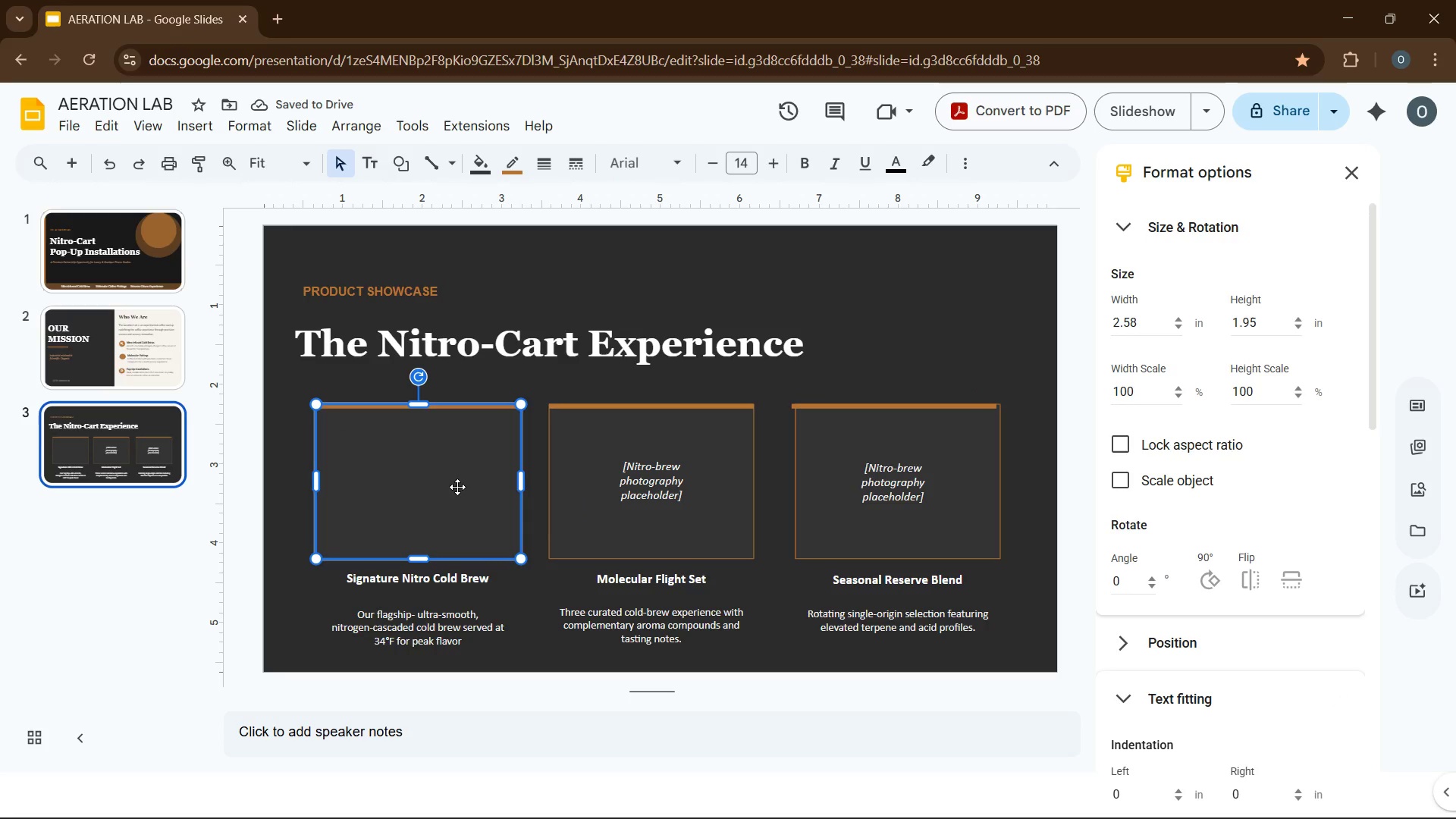 
key(Control+V)
 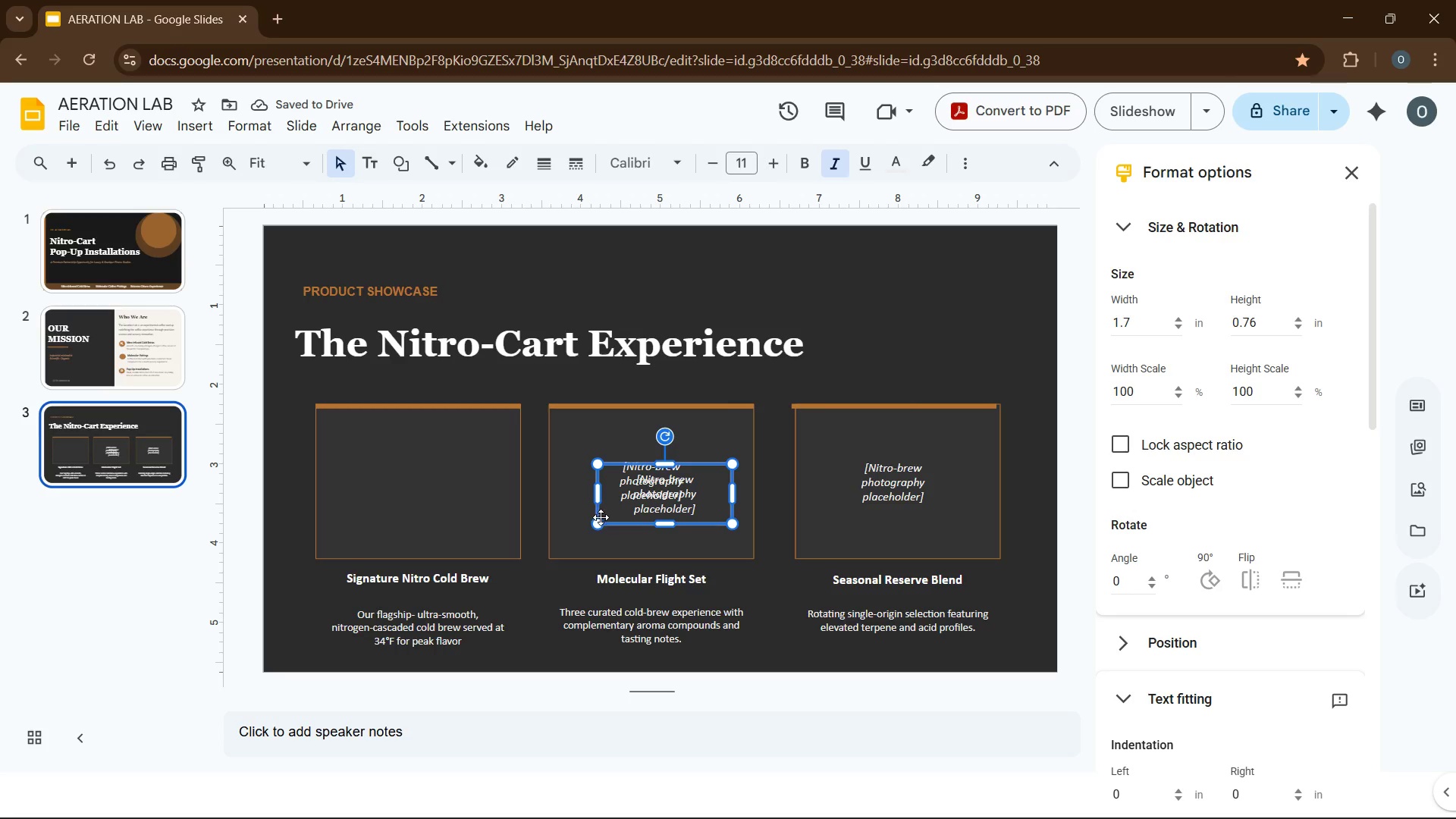 
wait(5.64)
 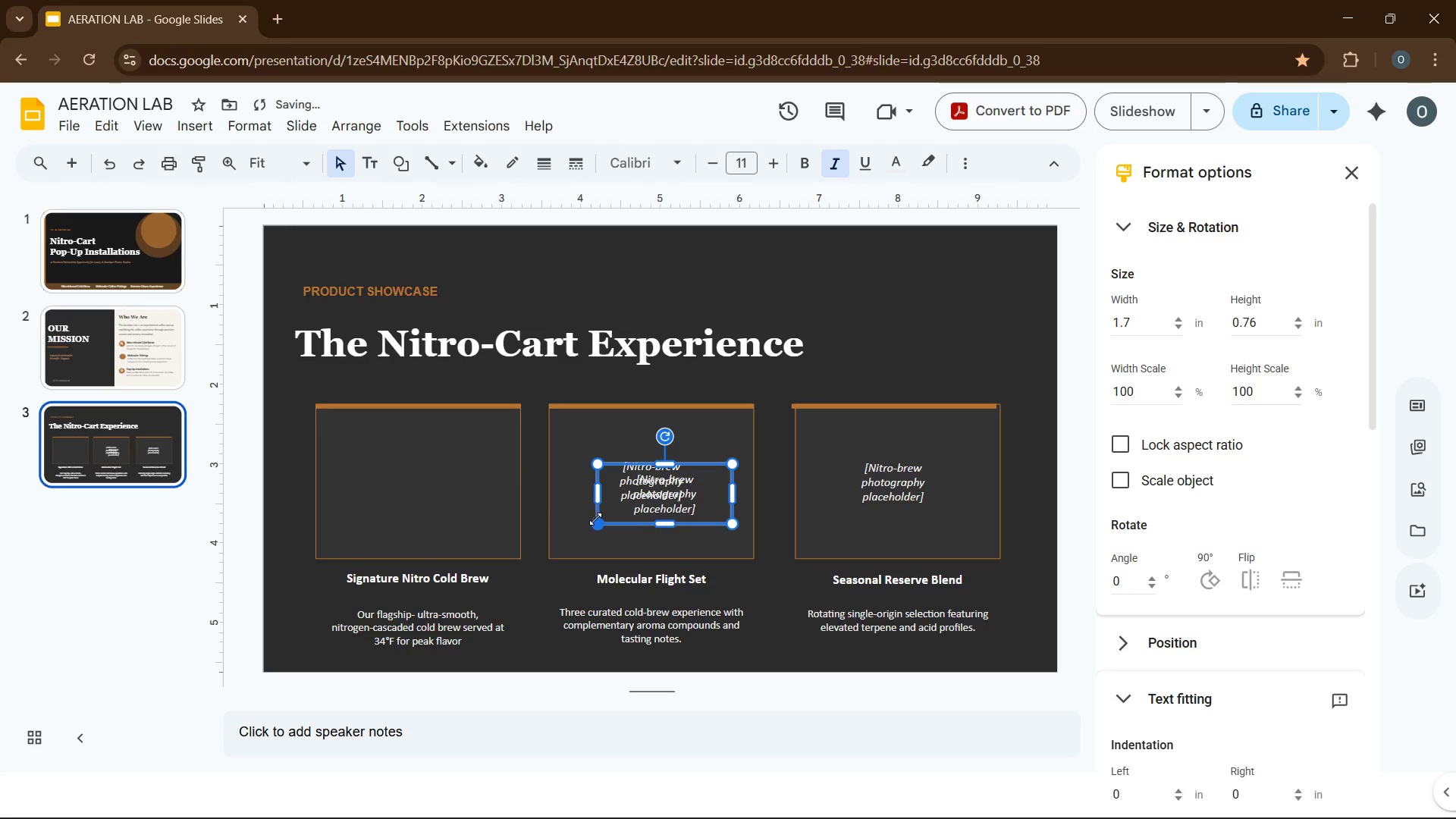 
left_click_drag(start_coordinate=[597, 513], to_coordinate=[352, 506])
 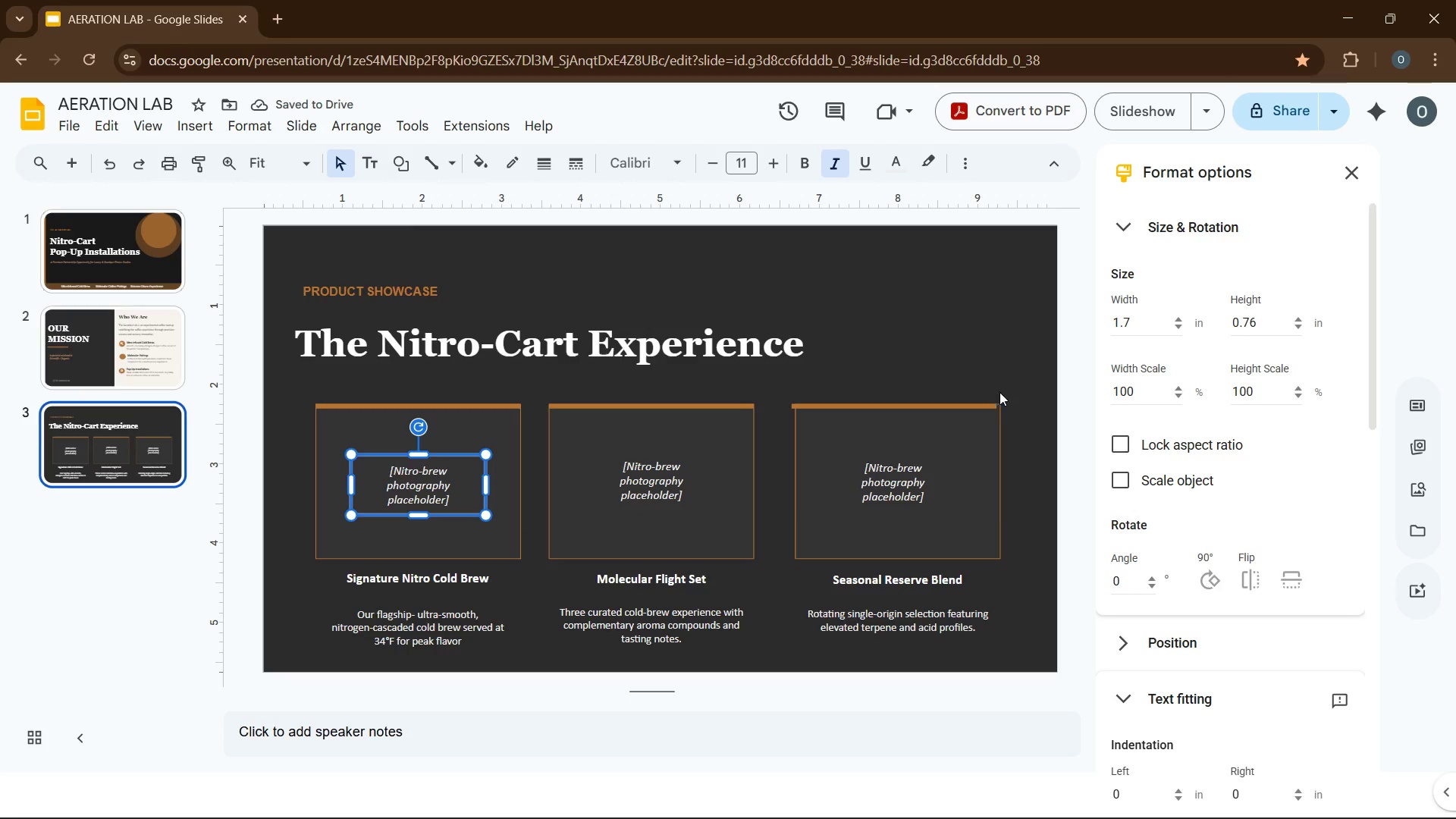 
left_click([1029, 425])
 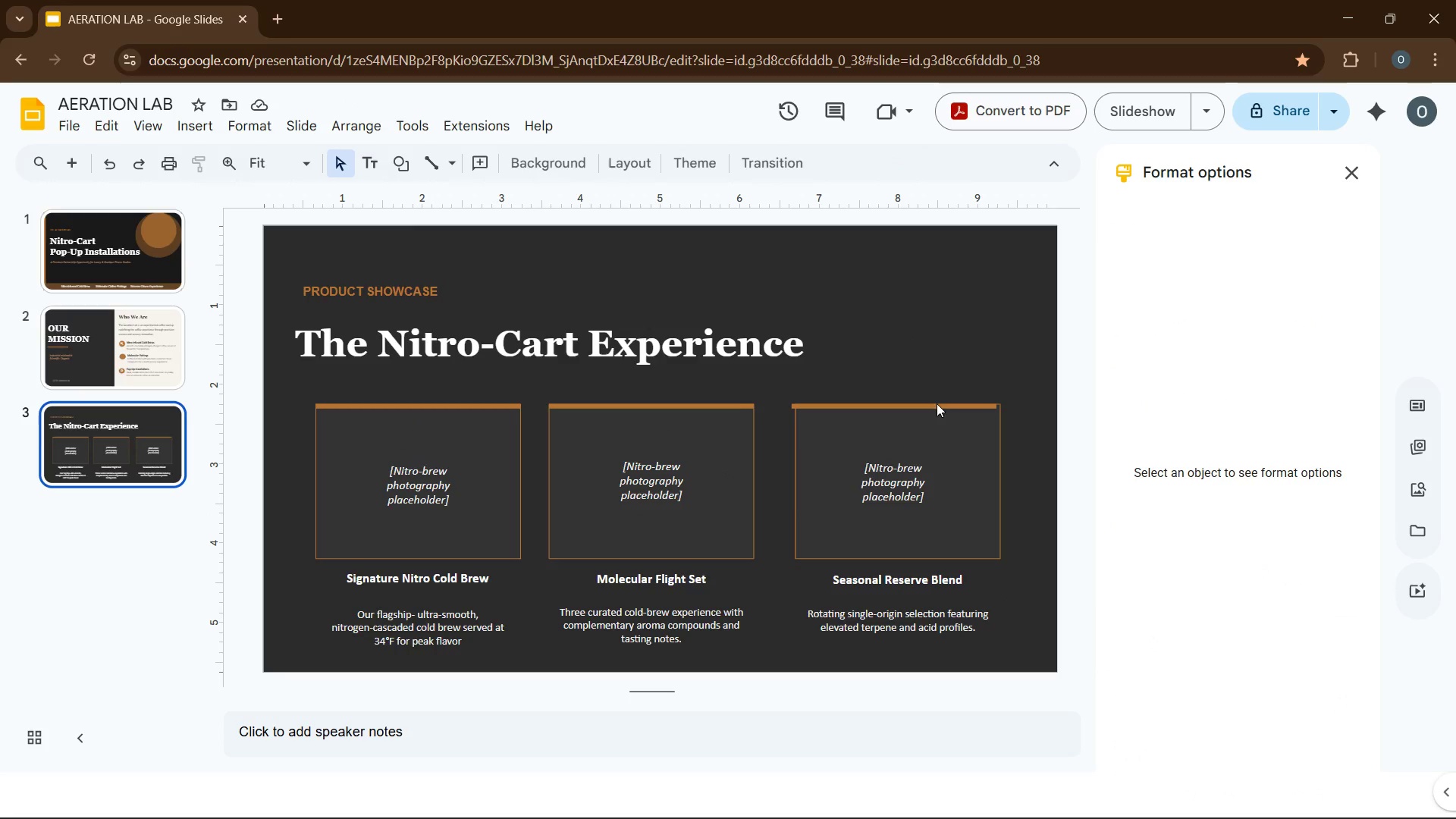 
left_click([937, 406])
 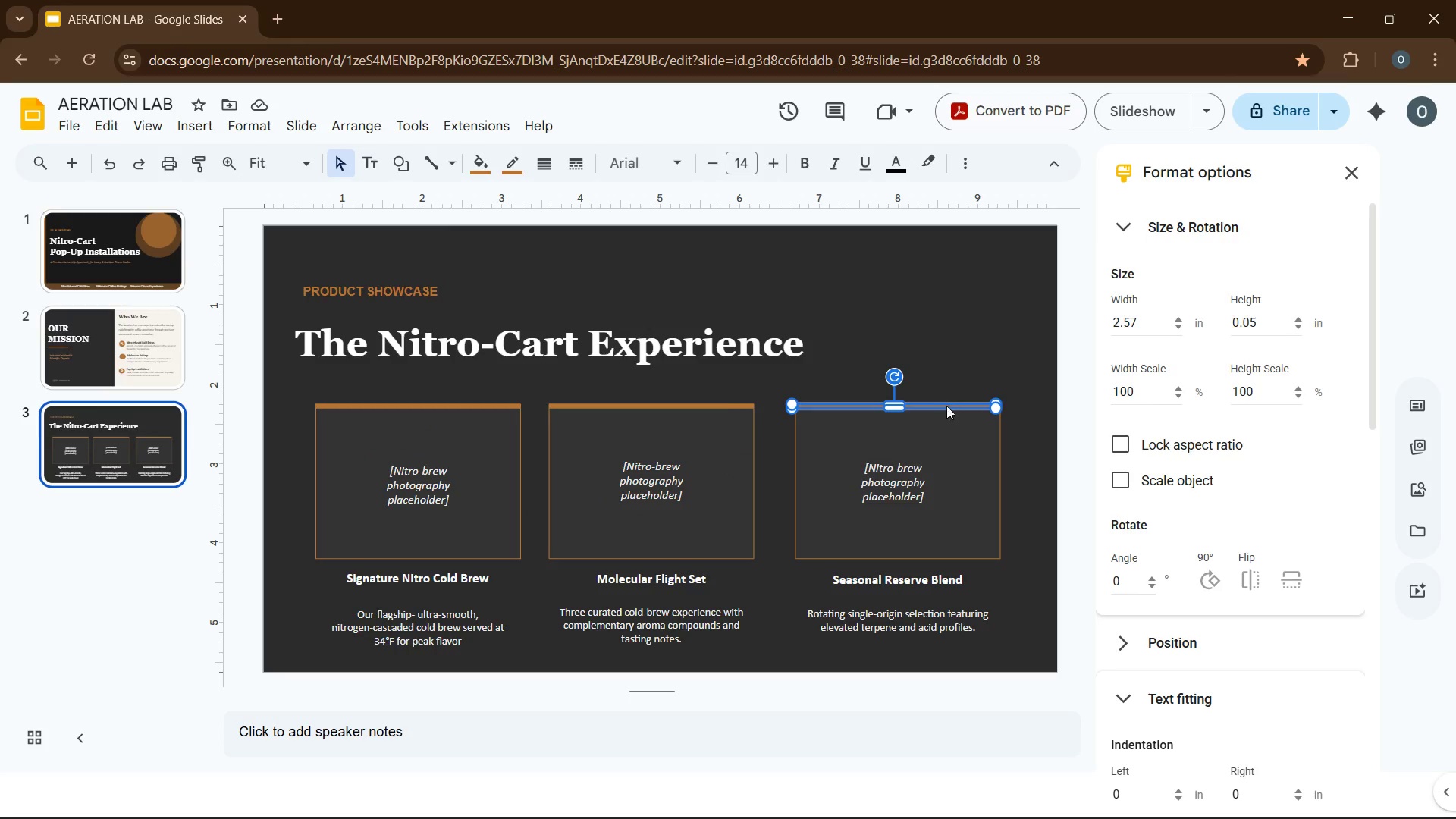 
key(ArrowRight)
 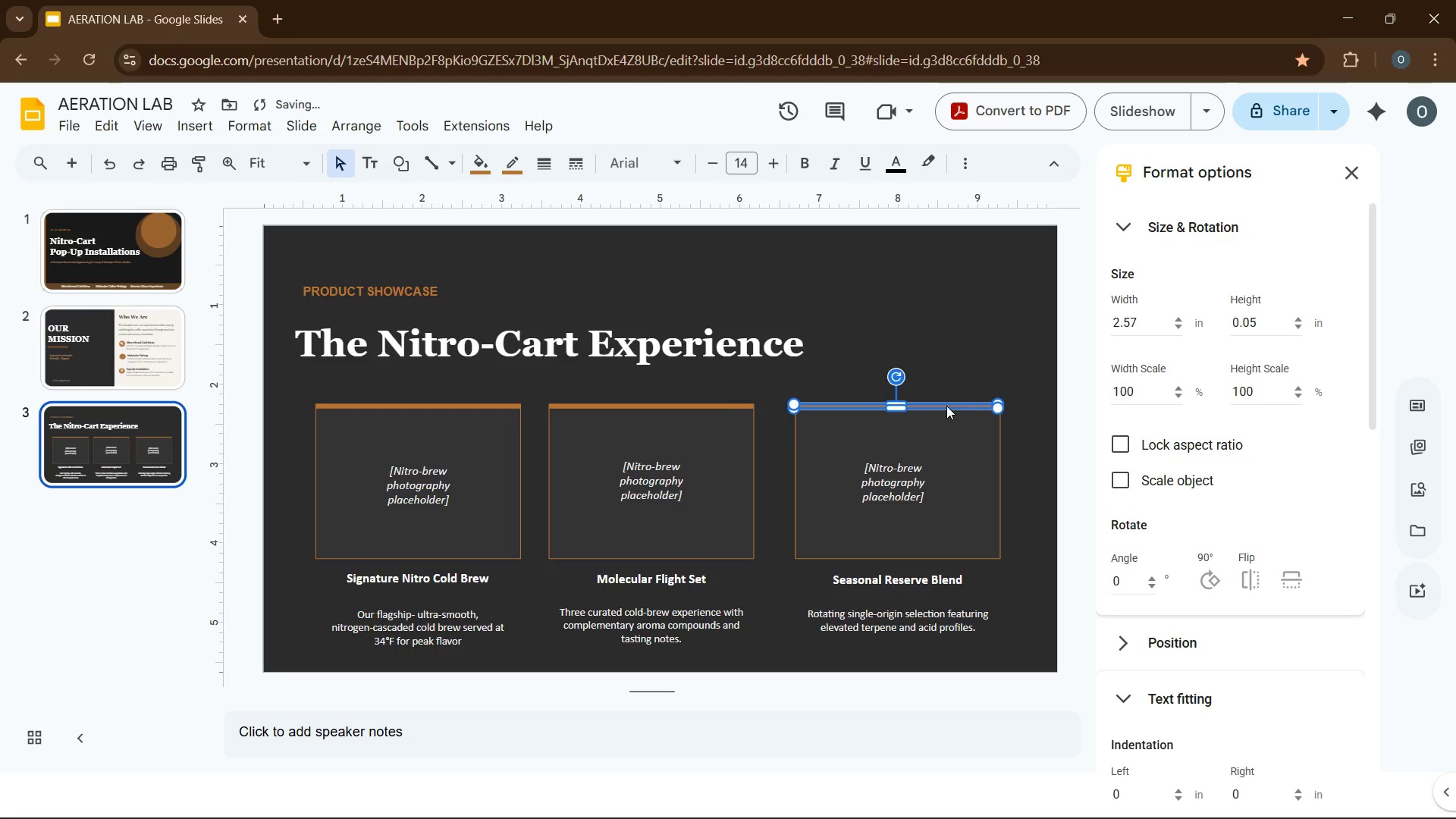 
key(ArrowRight)
 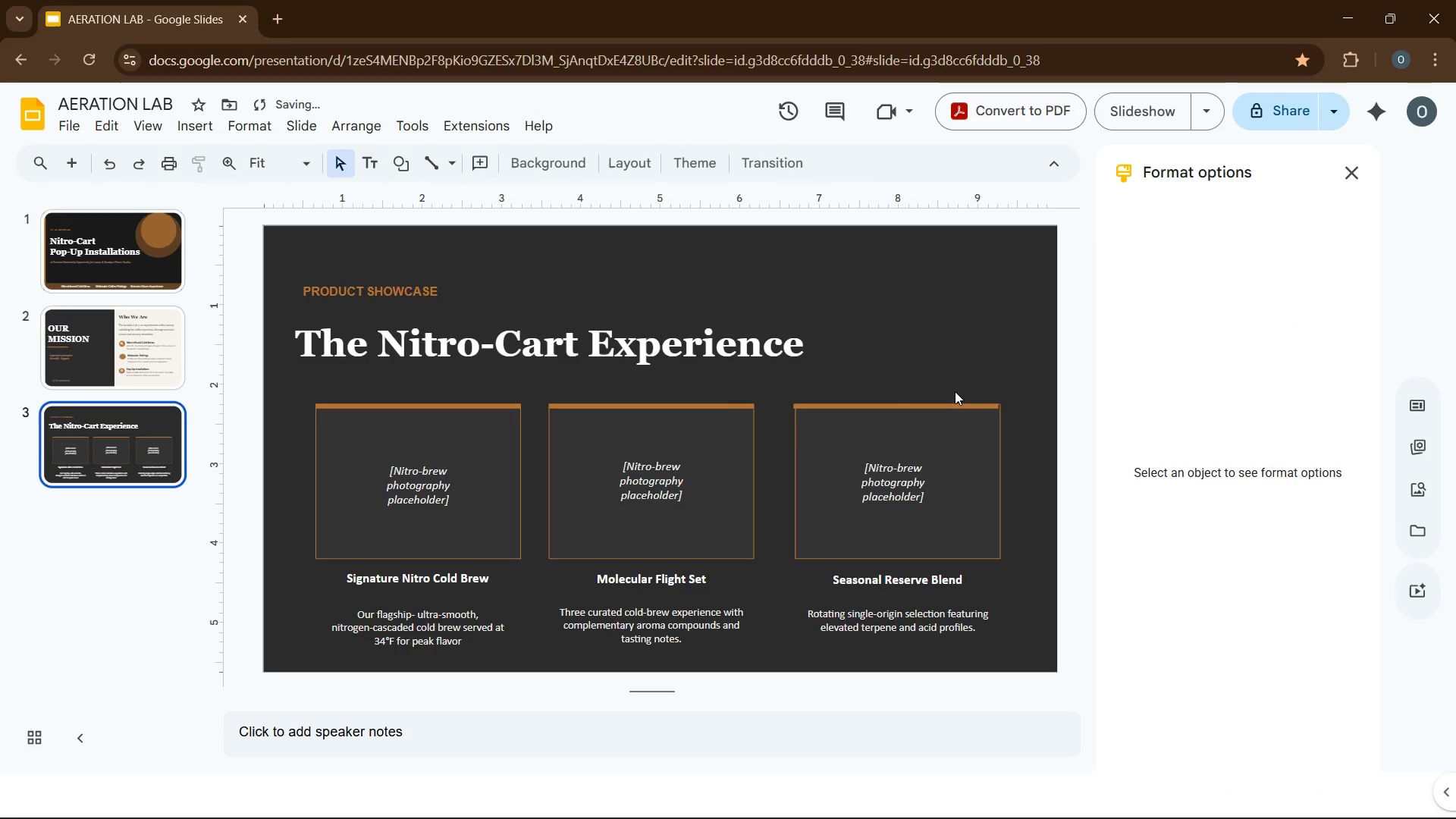 
left_click([956, 401])
 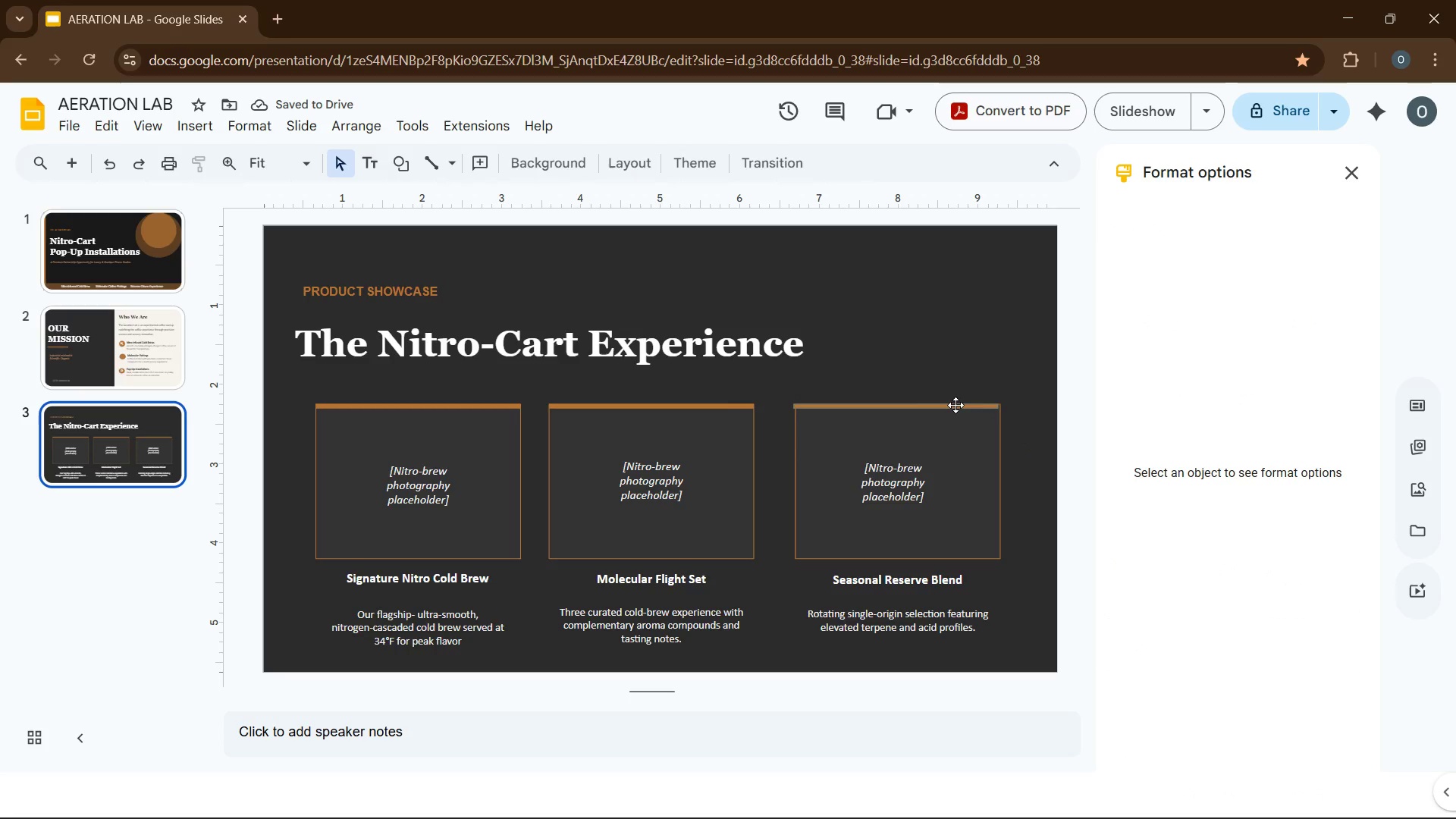 
left_click([956, 405])
 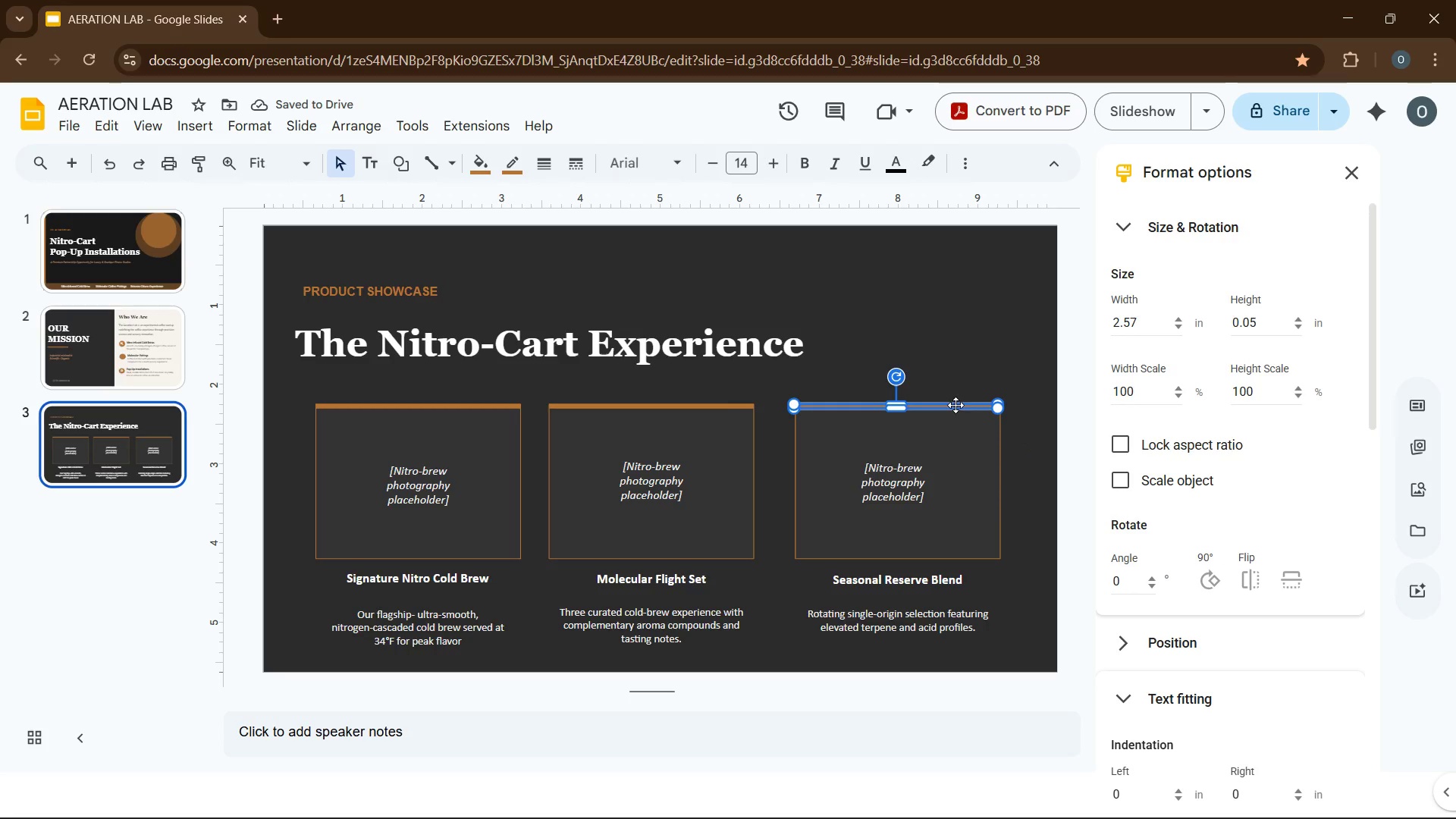 
key(ArrowRight)
 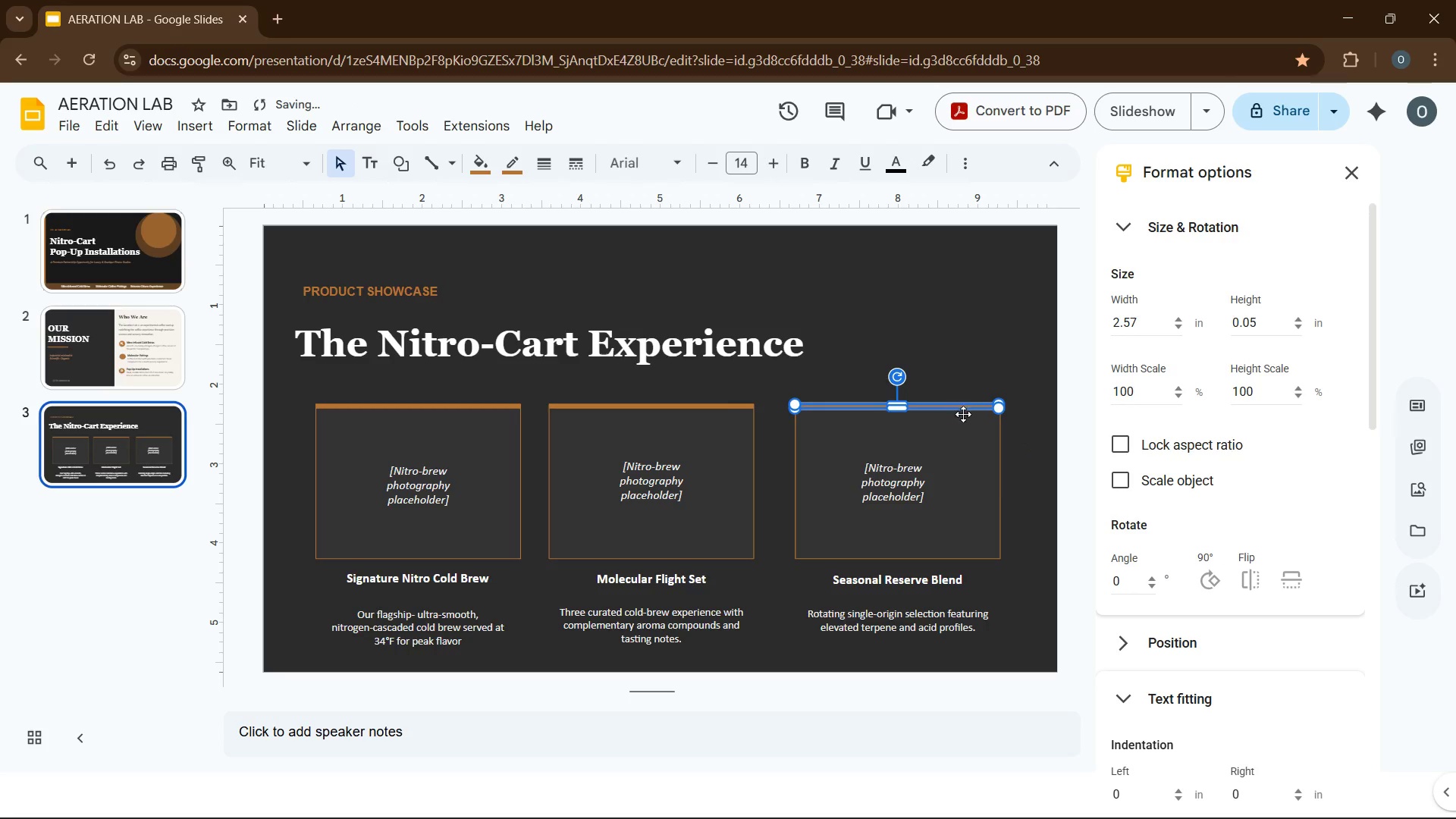 
key(ArrowRight)
 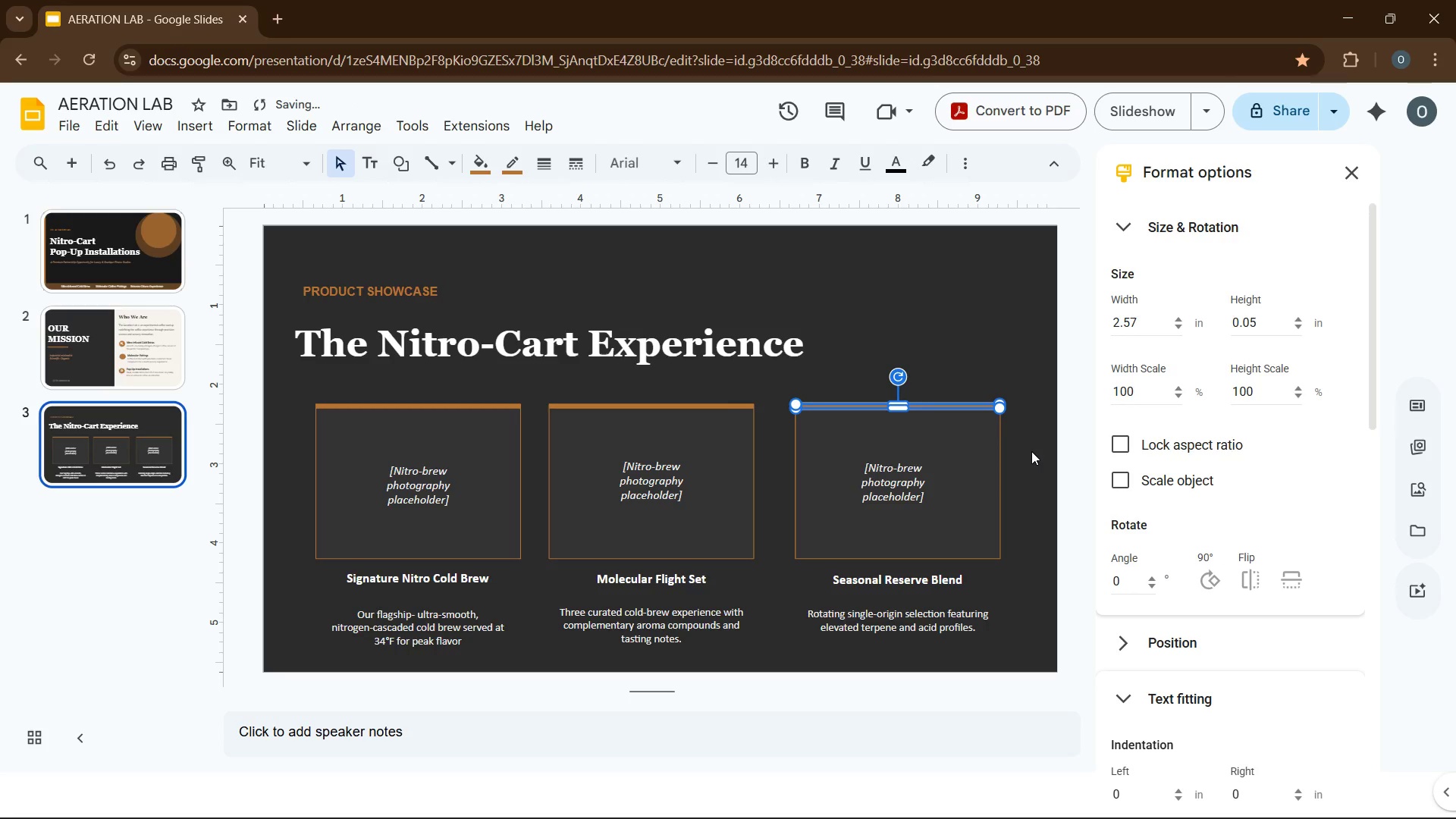 
left_click([1032, 451])
 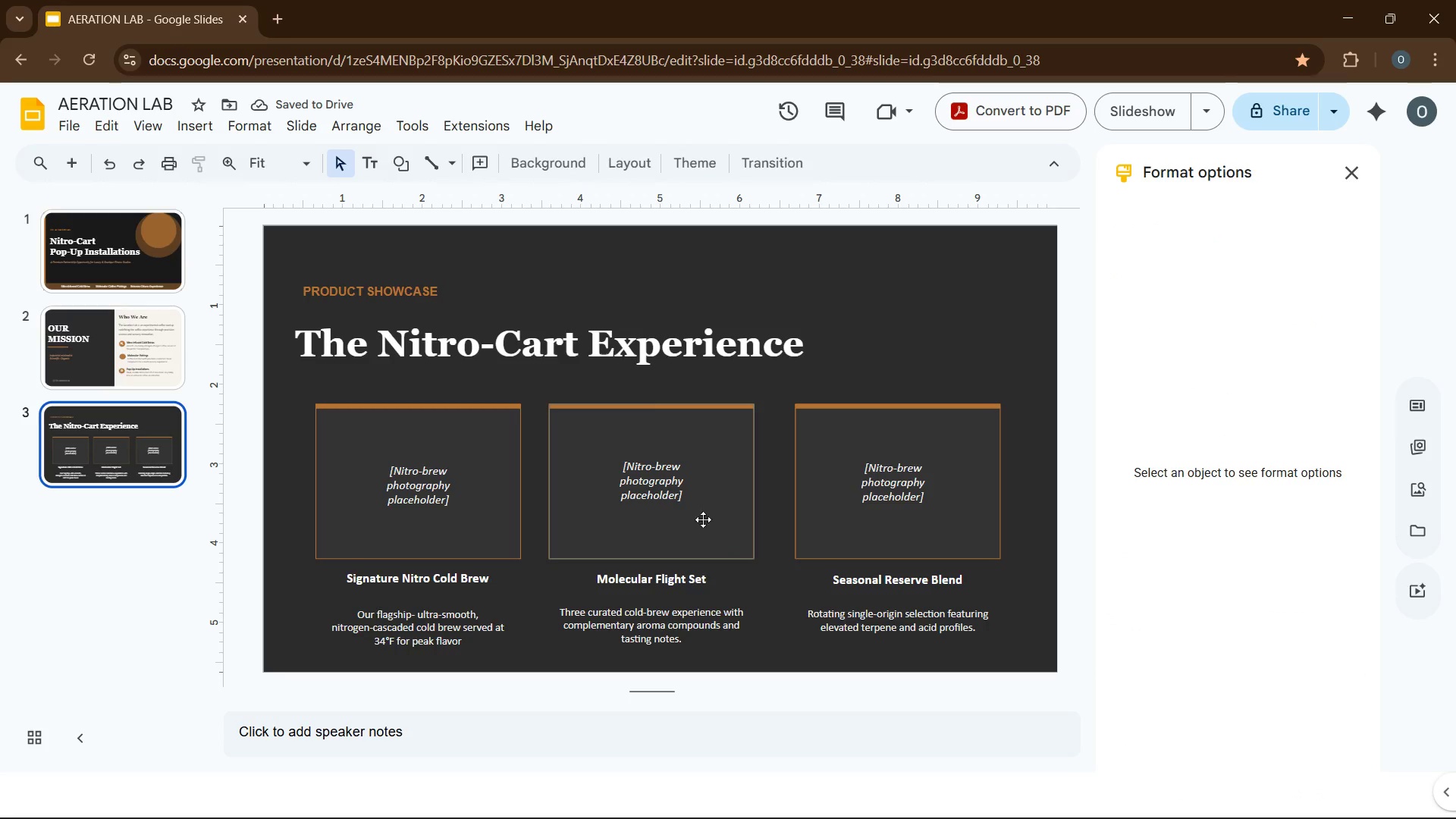 
wait(5.16)
 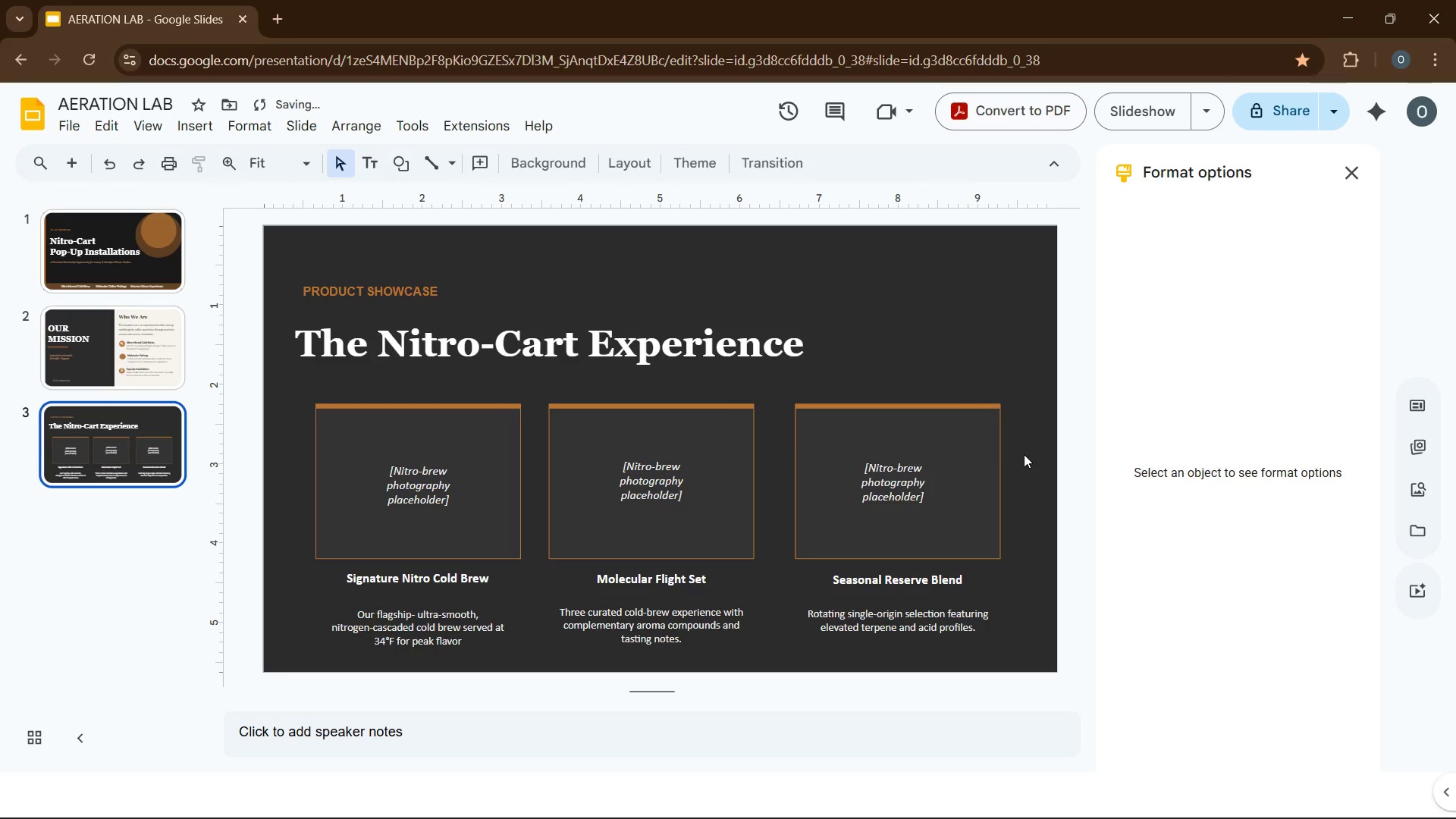 
left_click([69, 164])
 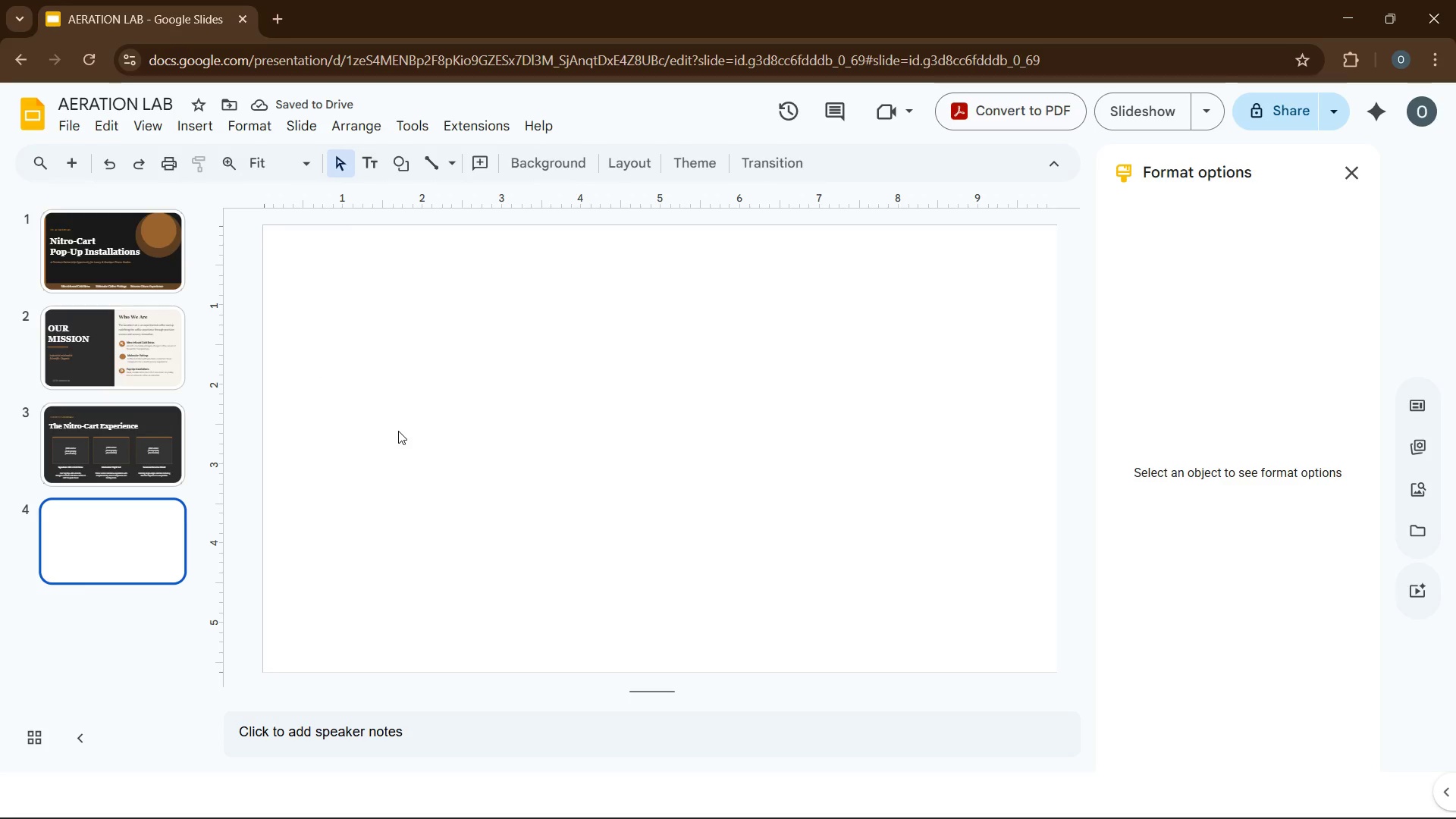 
wait(9.27)
 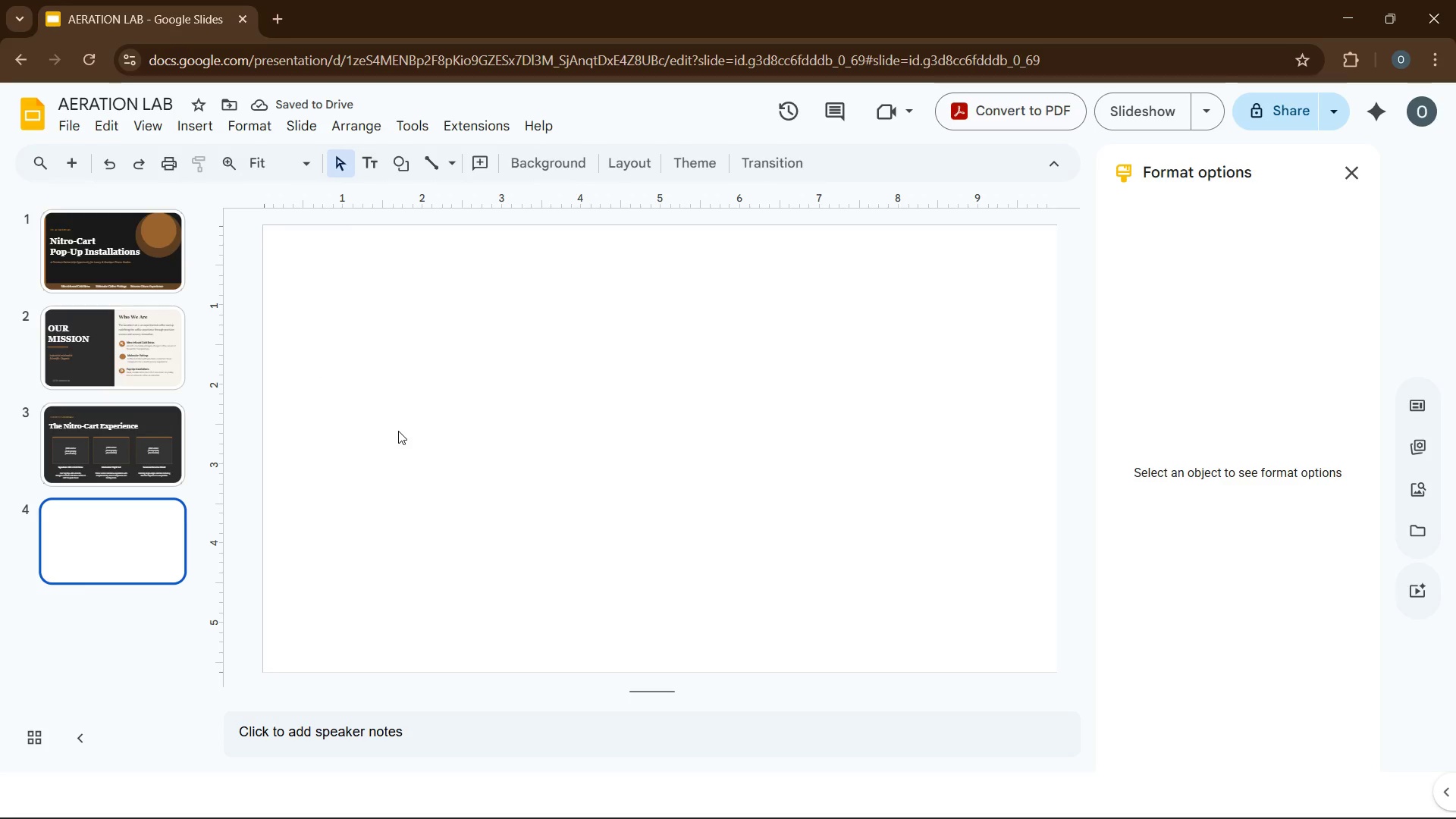 
left_click([548, 142])
 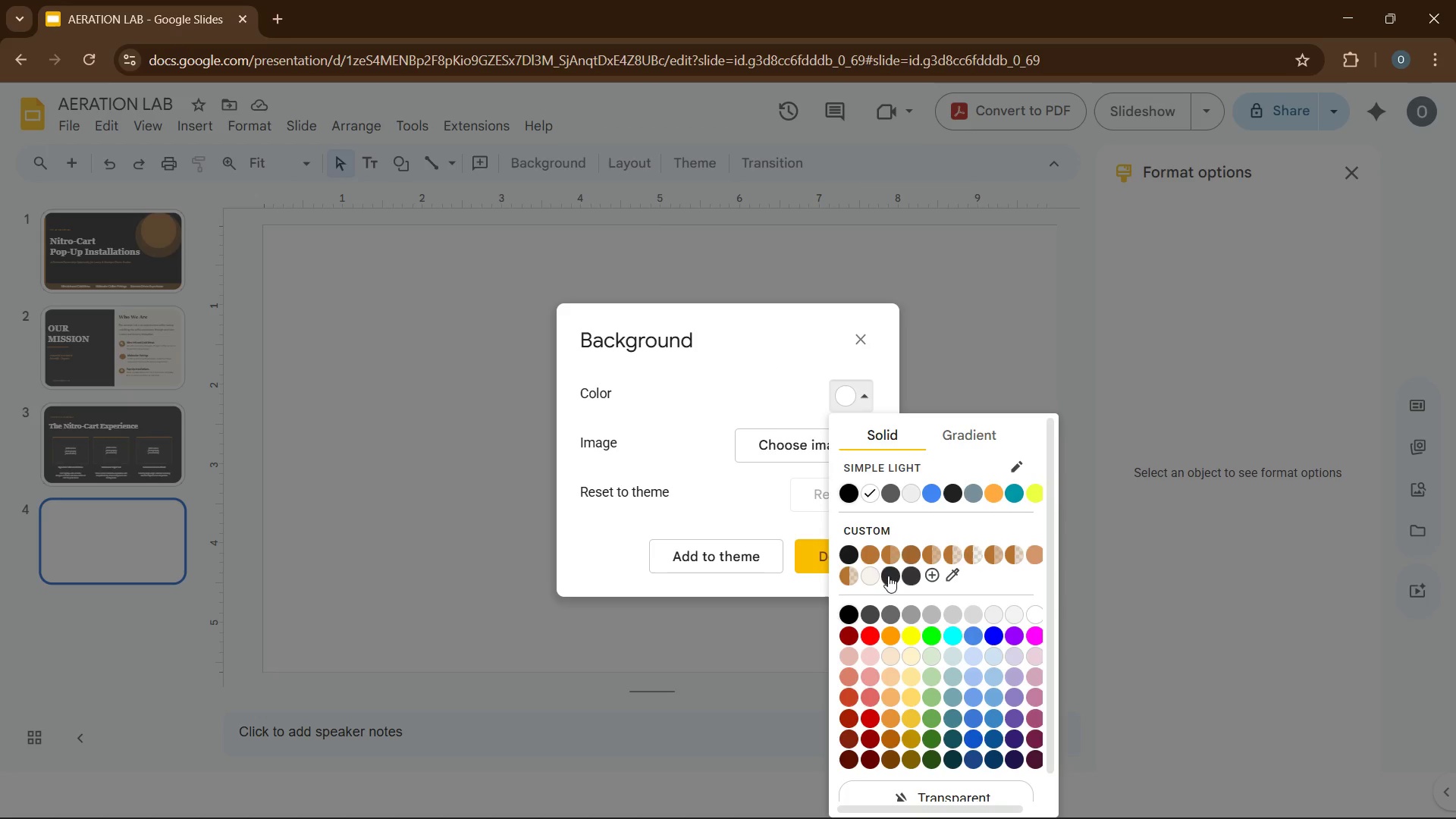 
wait(9.75)
 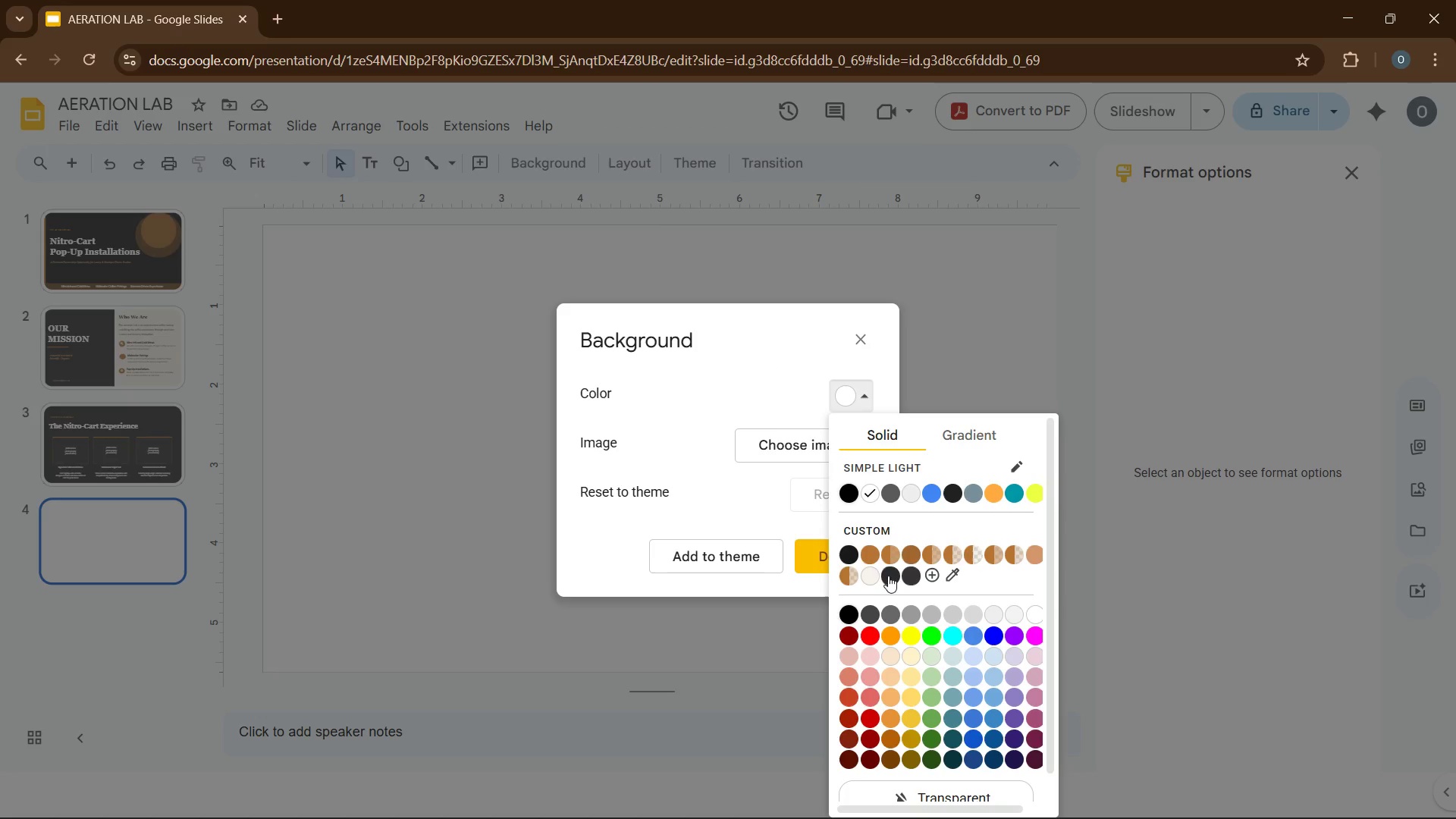 
left_click([934, 576])
 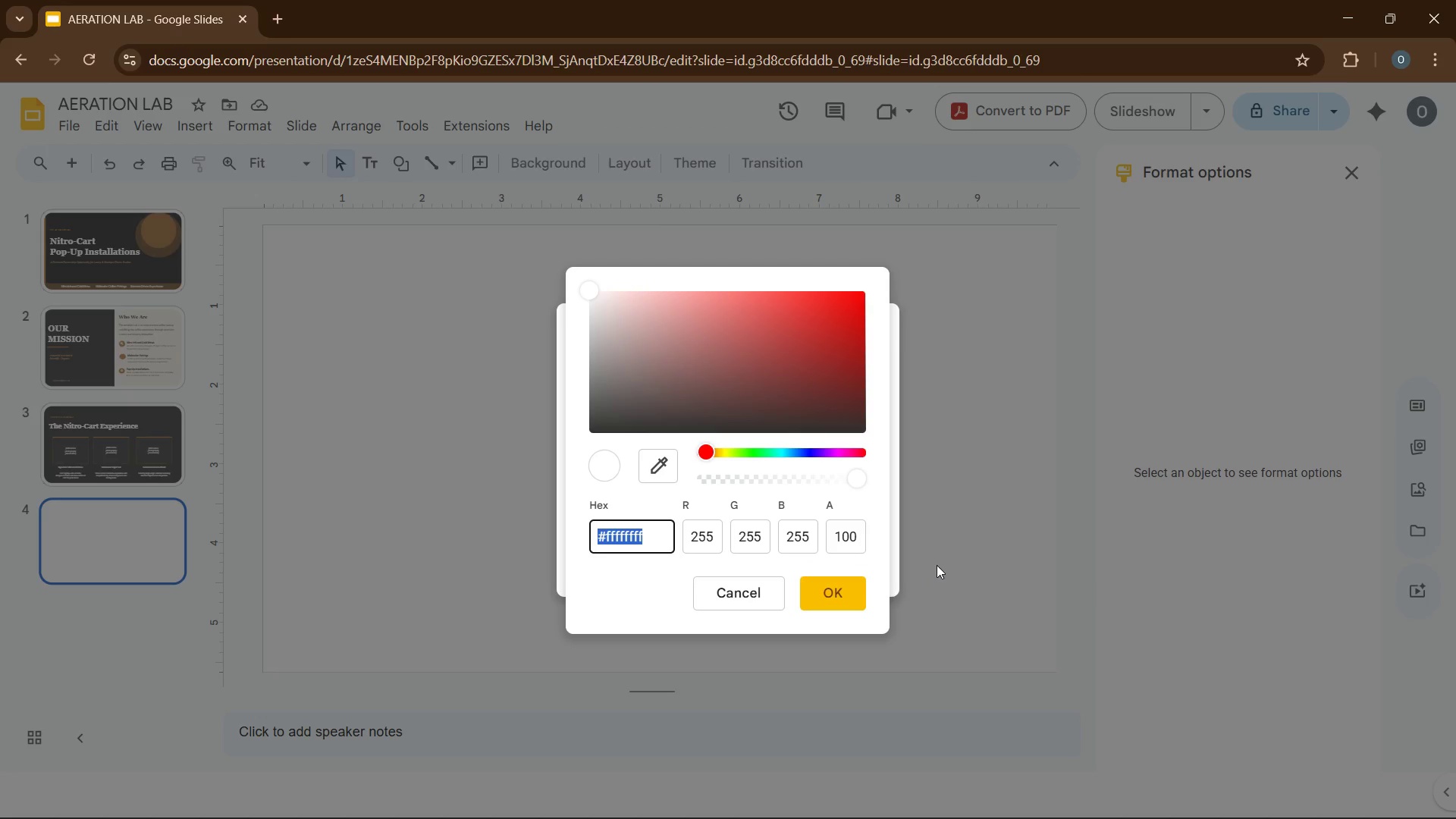 
wait(5.2)
 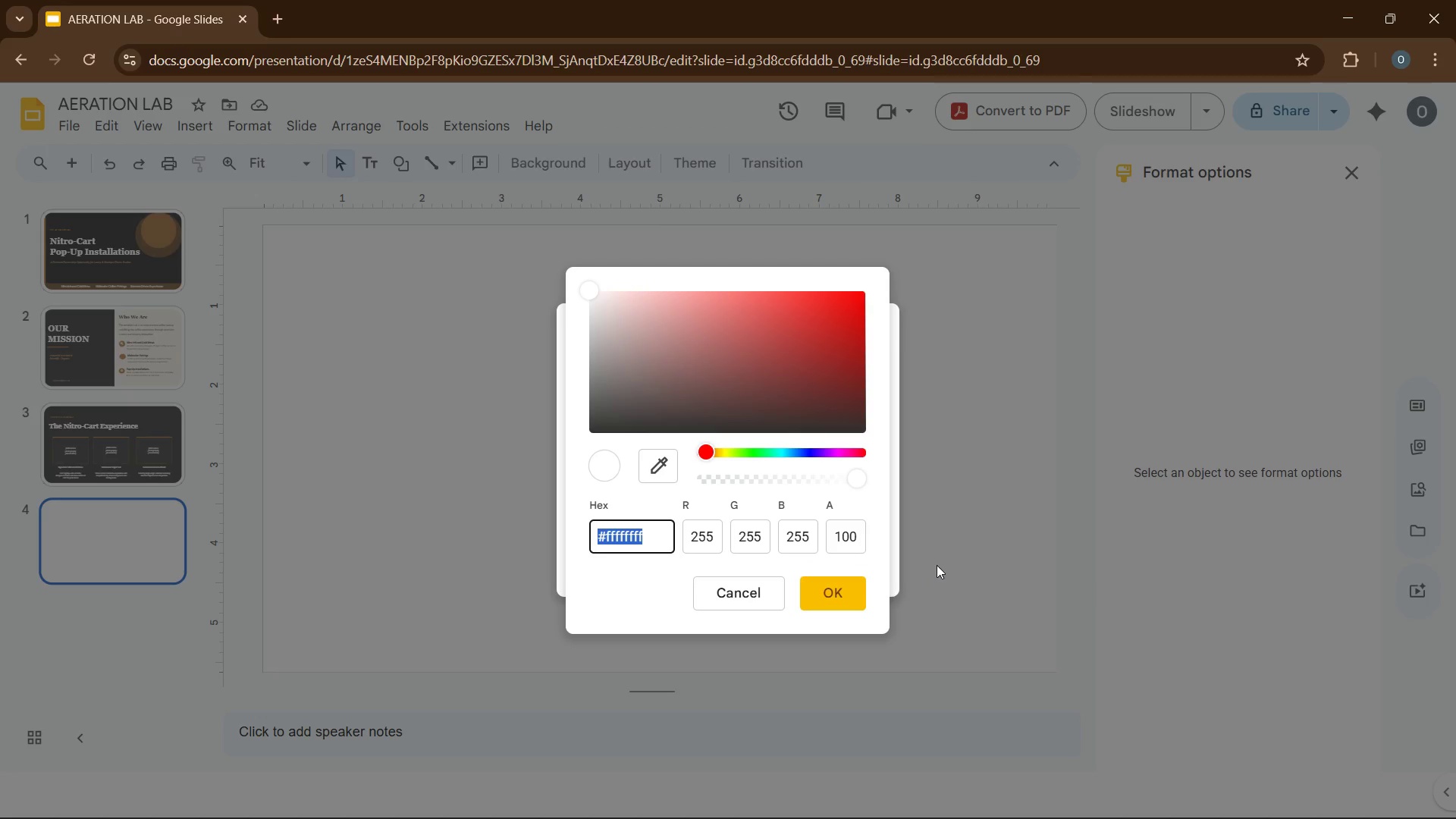 
type('F0EBE3)
 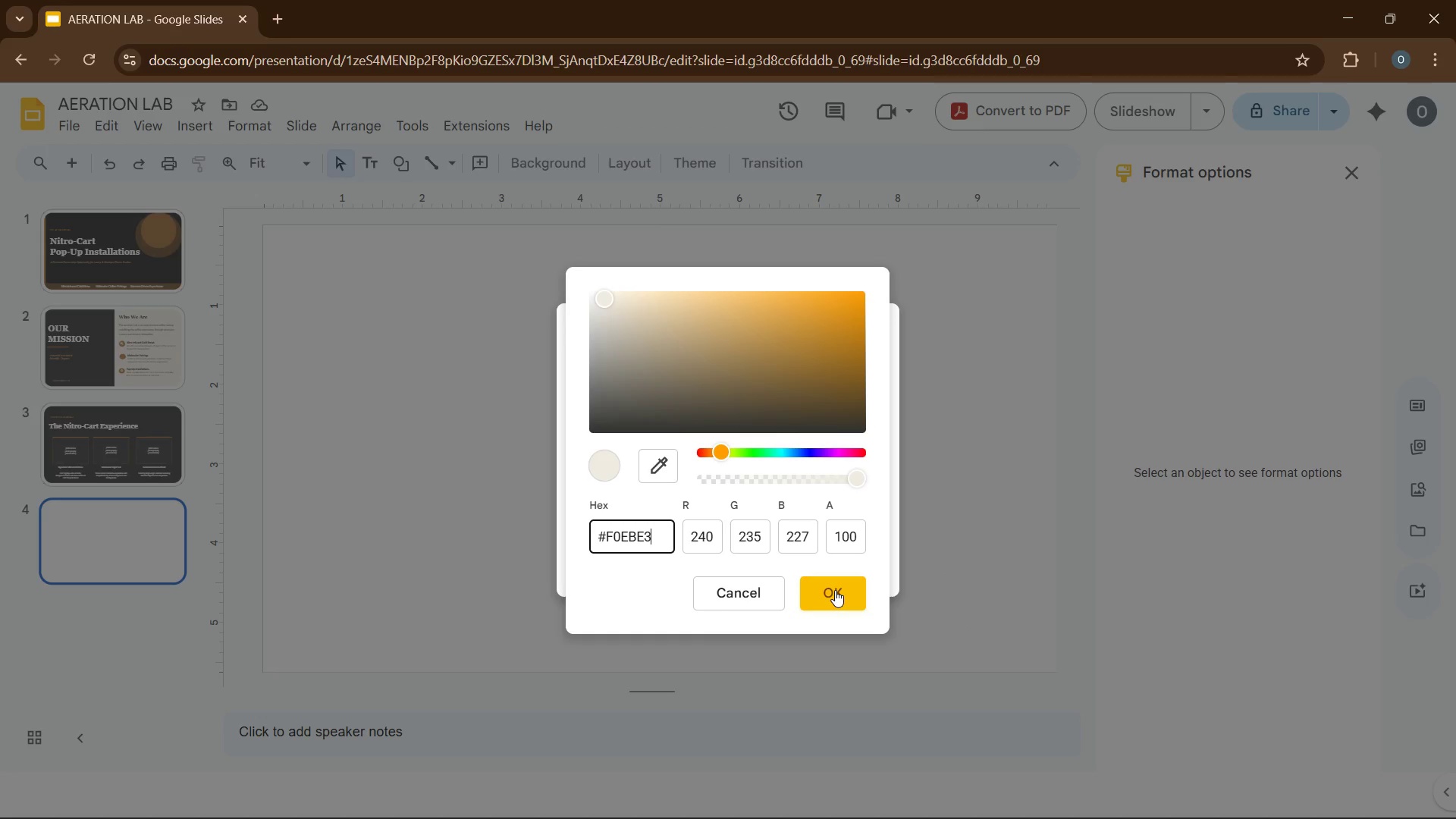 
wait(8.58)
 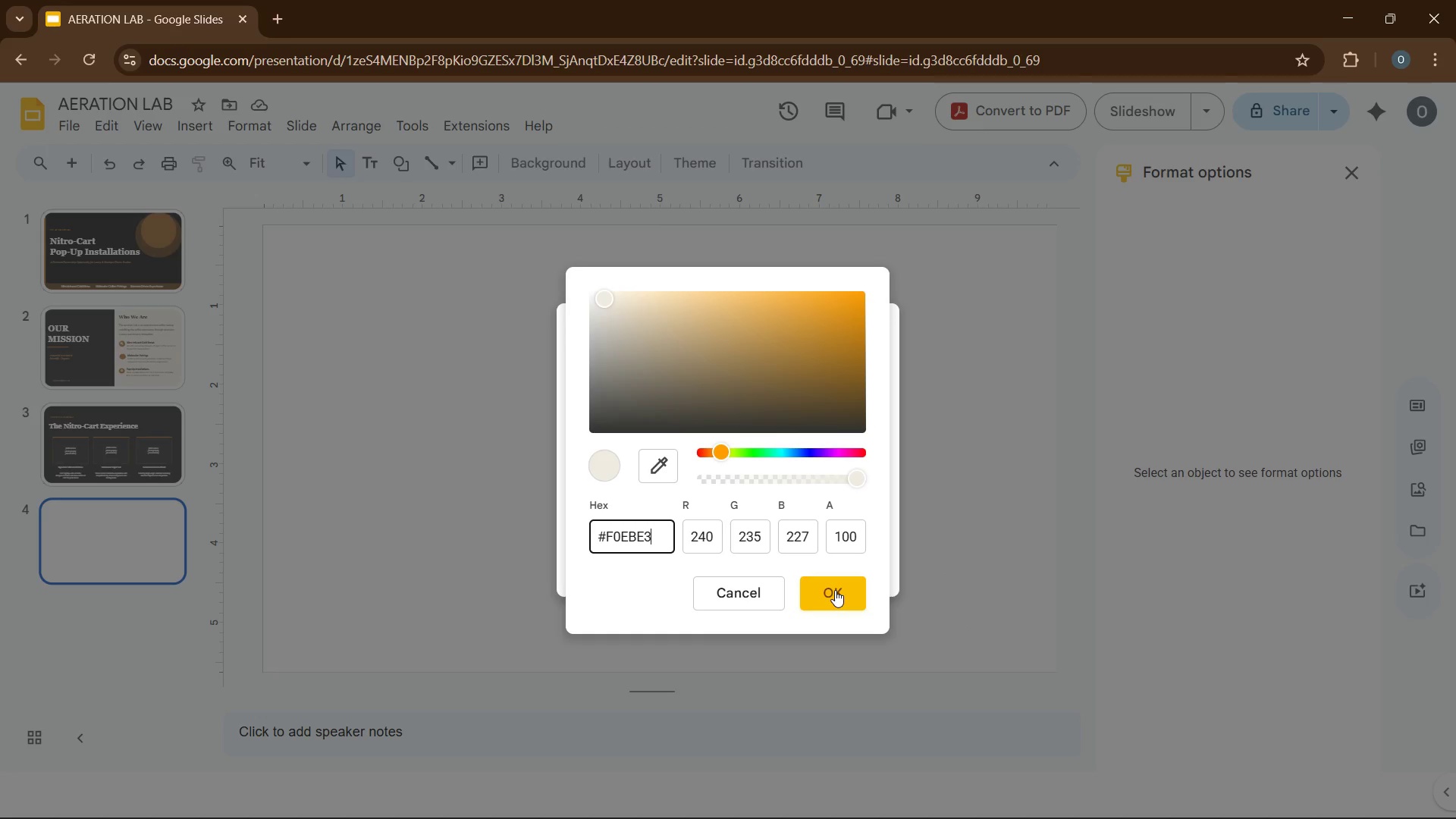 
left_click([835, 590])
 